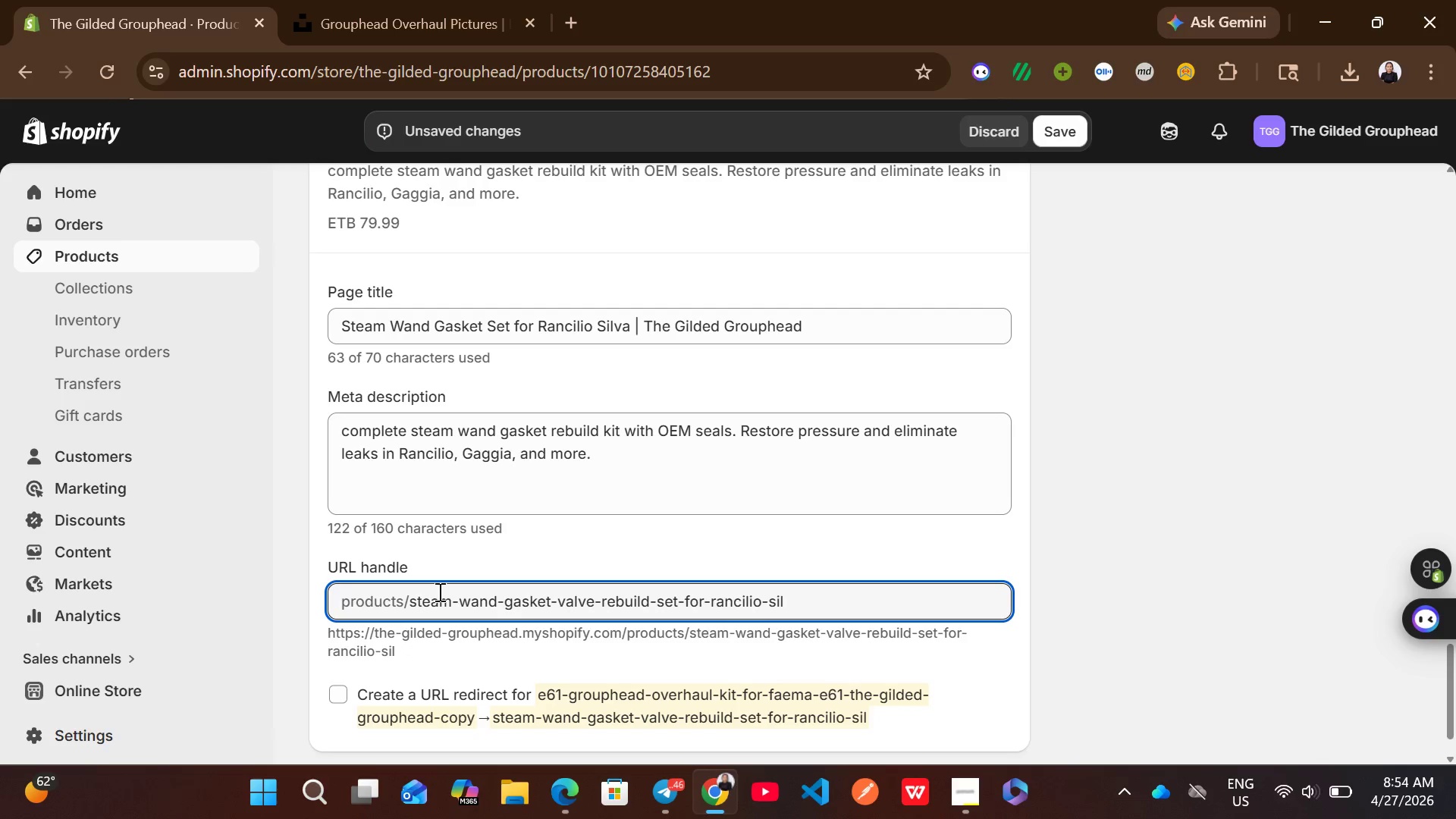 
key(Backspace)
 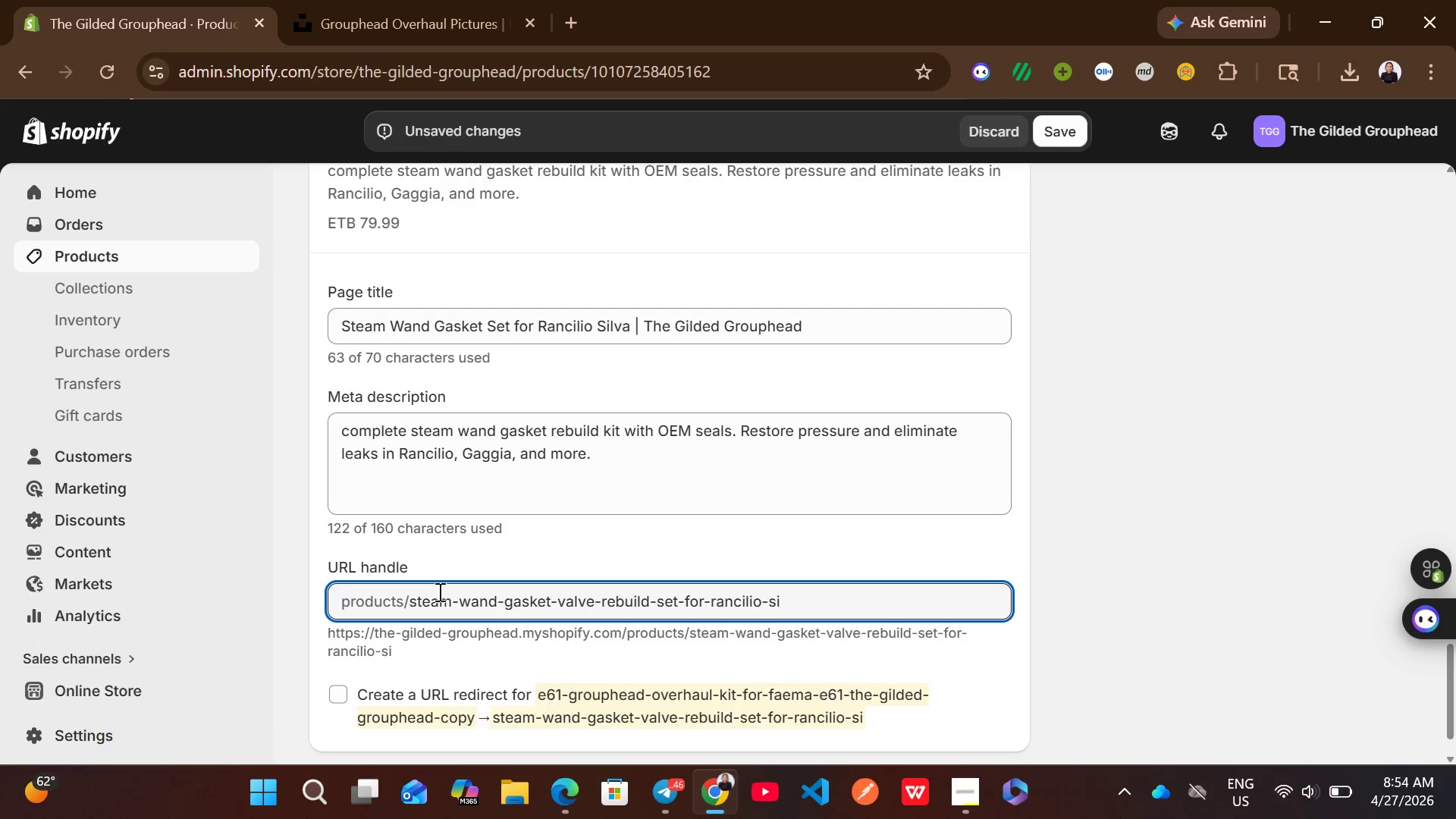 
hold_key(key=Backspace, duration=1.17)
 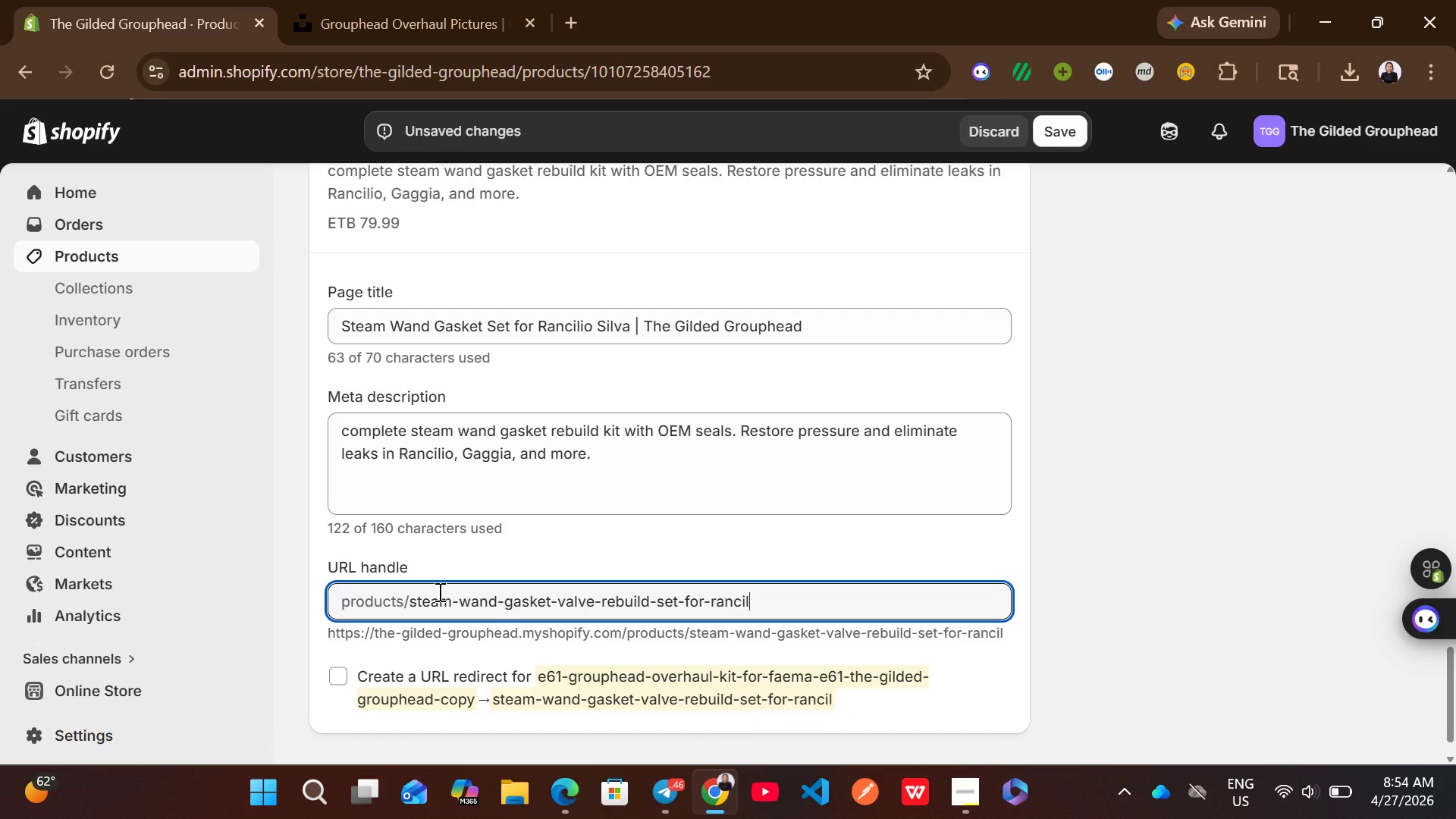 
hold_key(key=Backspace, duration=0.67)
 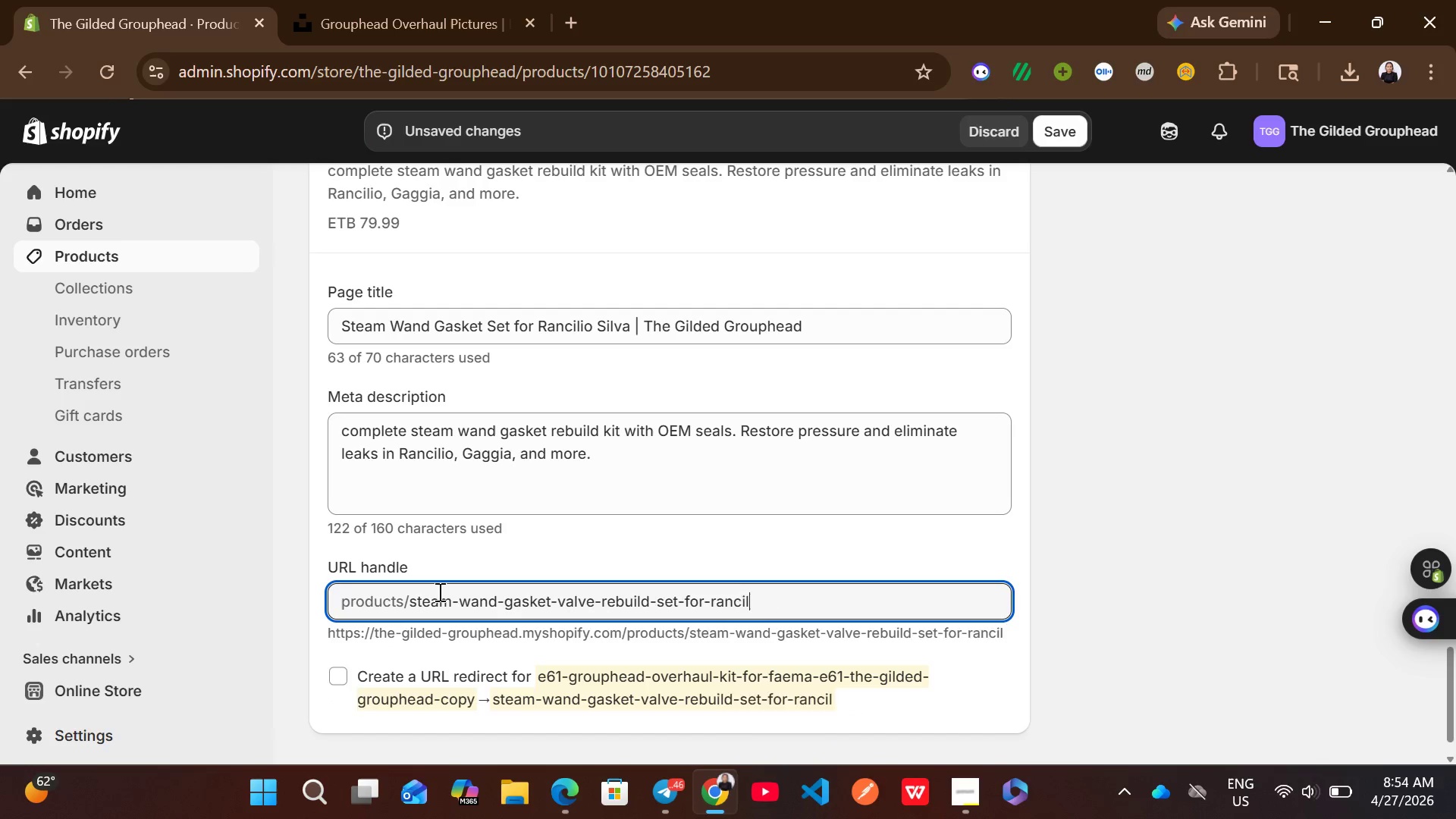 
key(Backspace)
 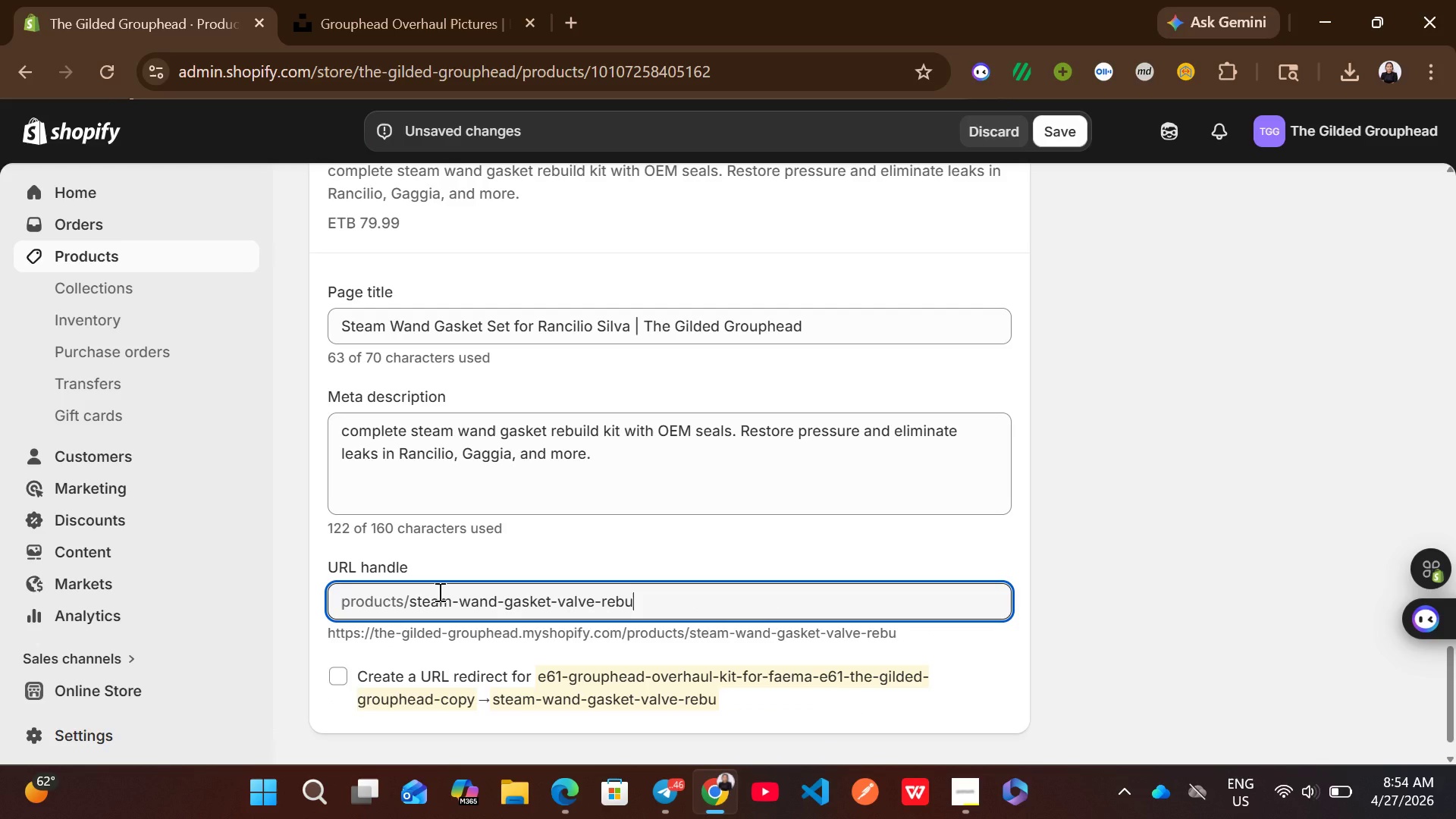 
key(Backspace)
 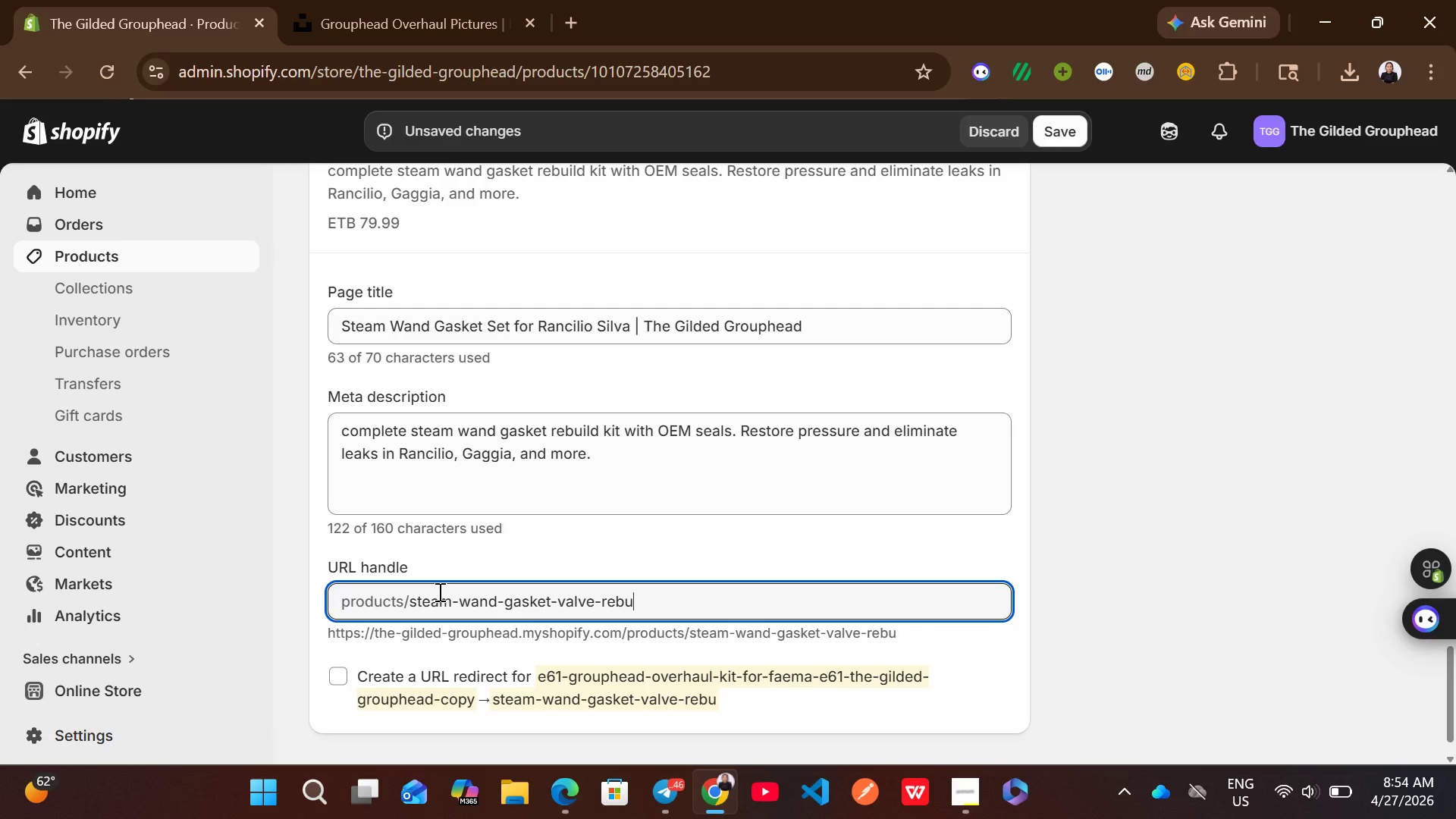 
key(Backspace)
 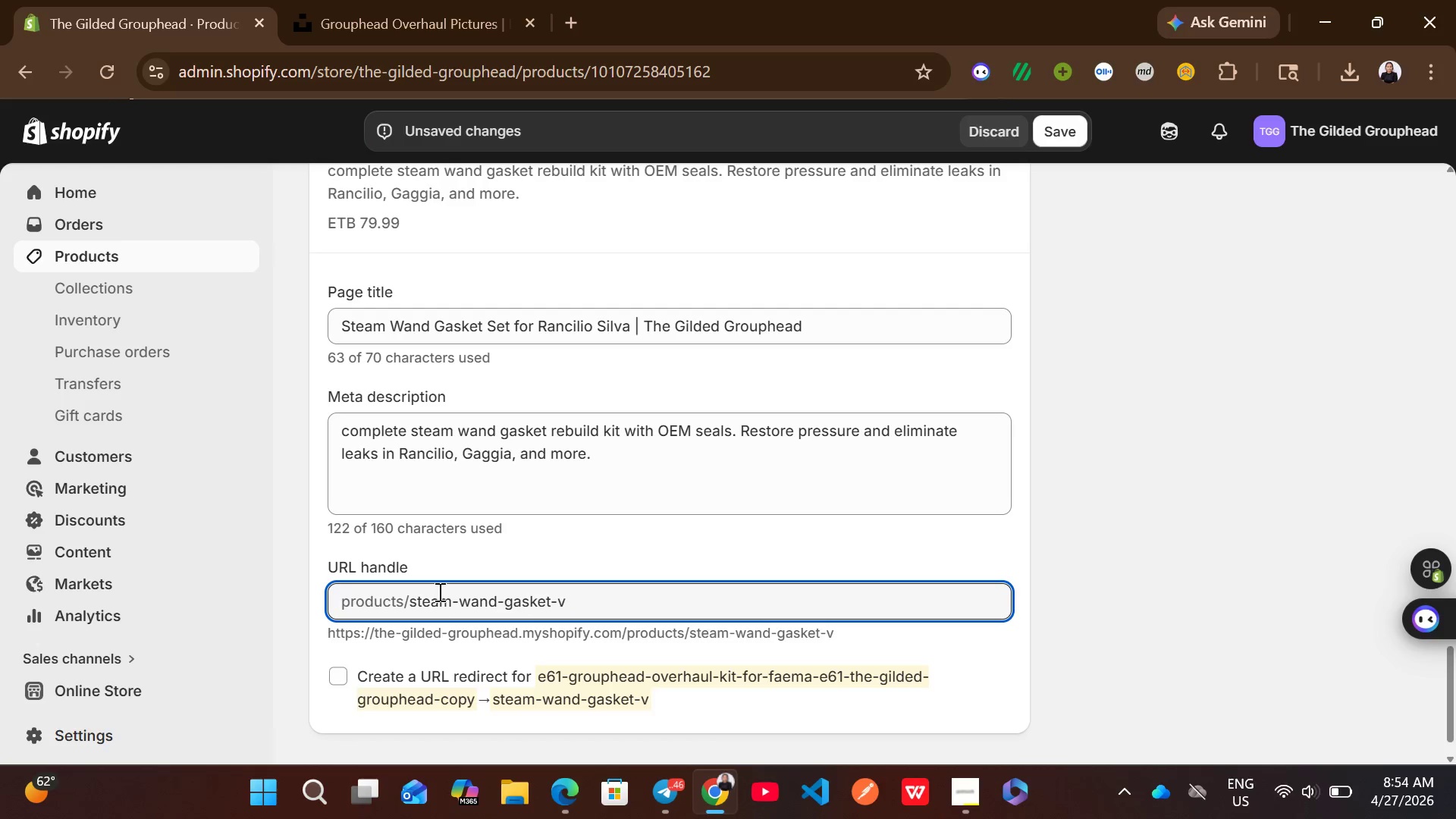 
key(Backspace)
 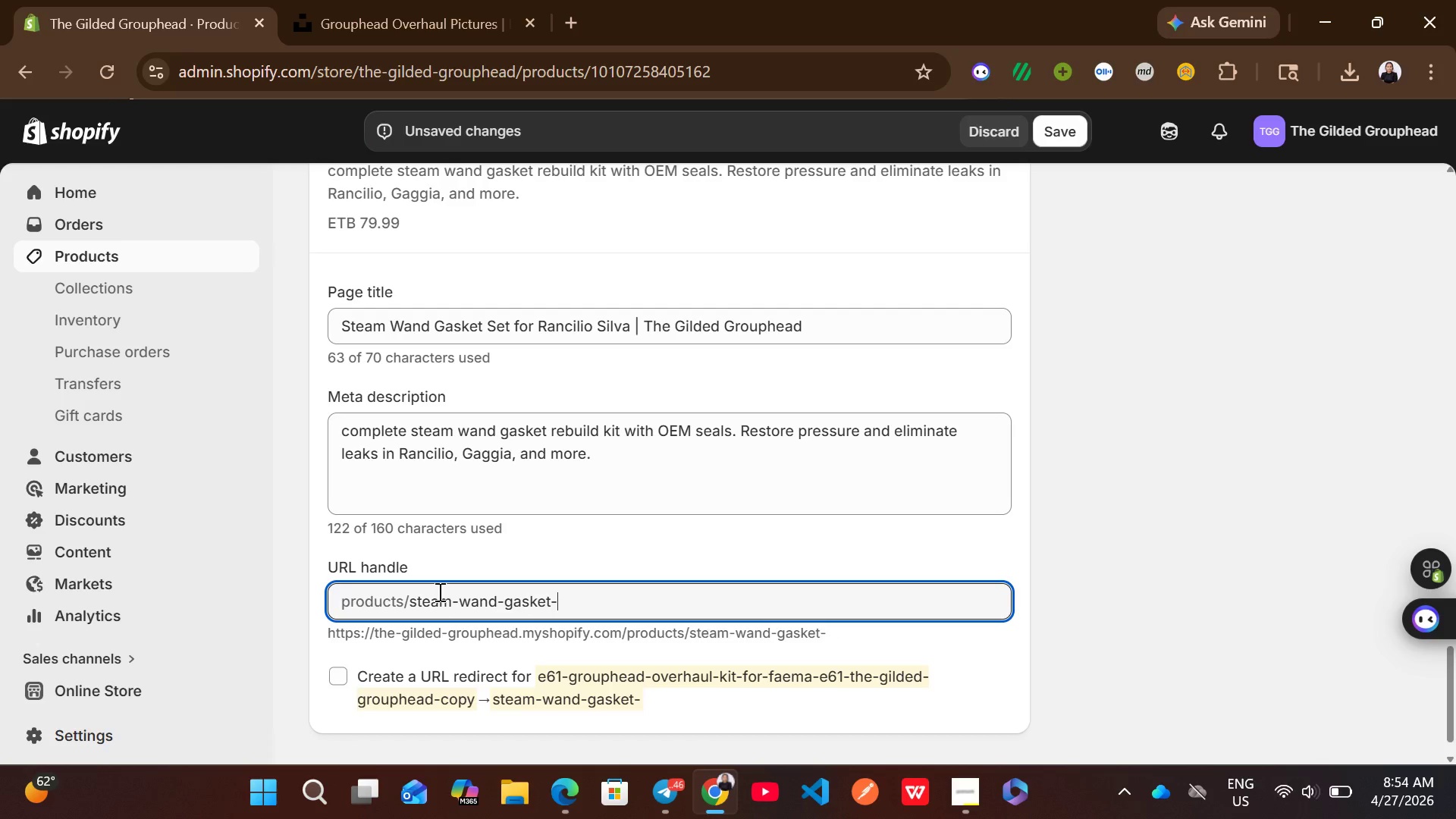 
key(Backspace)
 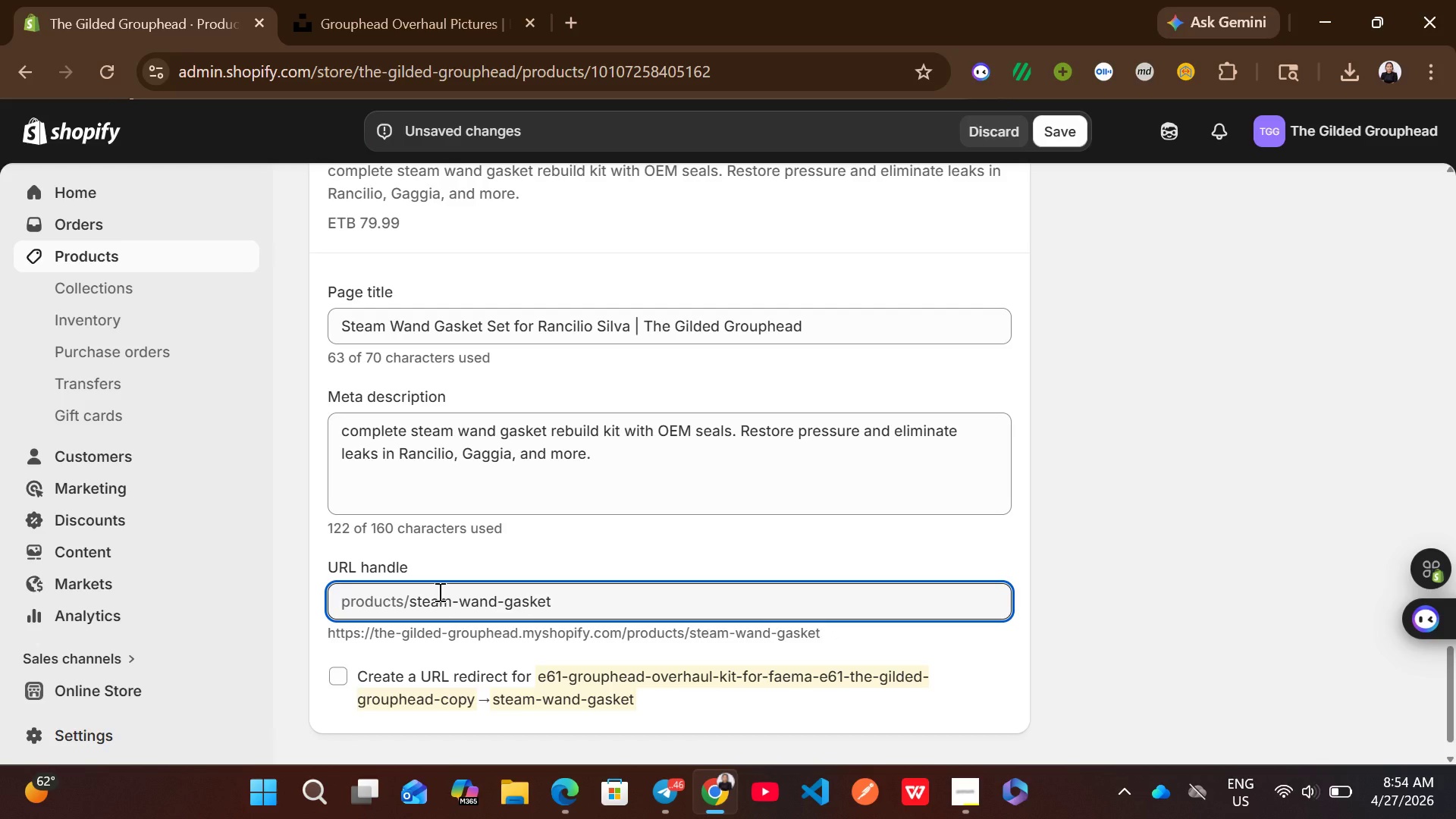 
type(-set)
 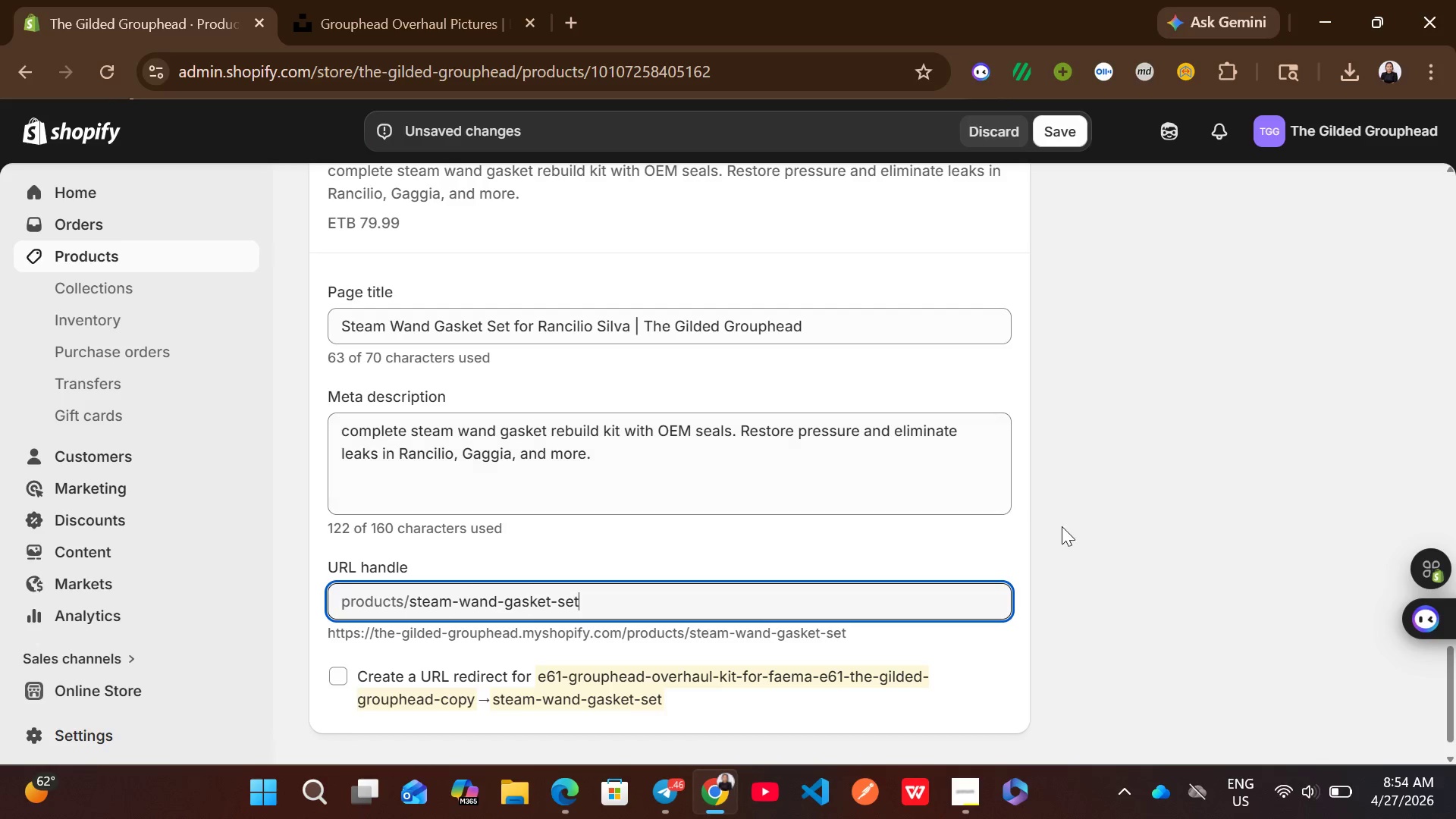 
left_click([1064, 529])
 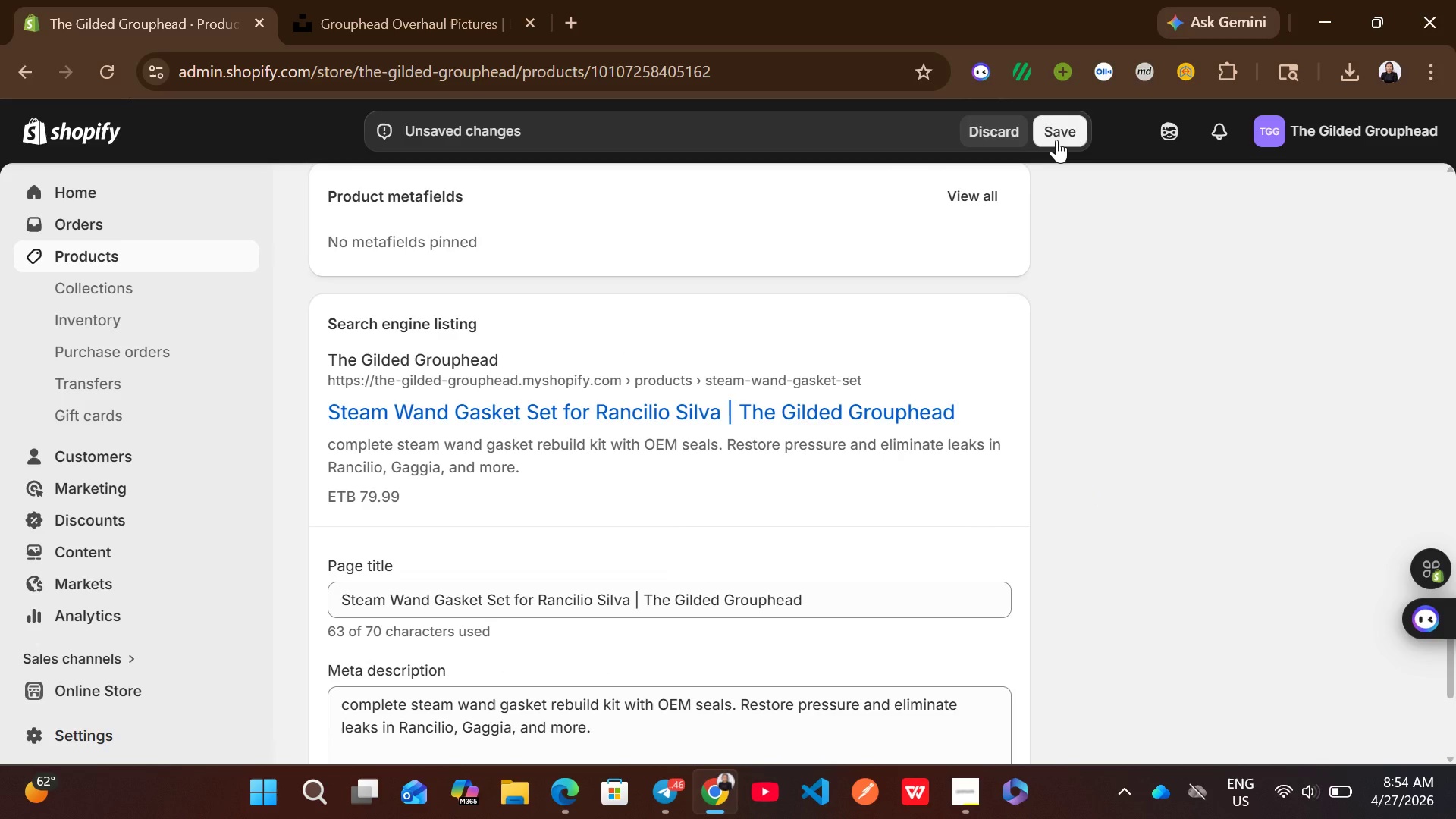 
left_click([1056, 140])
 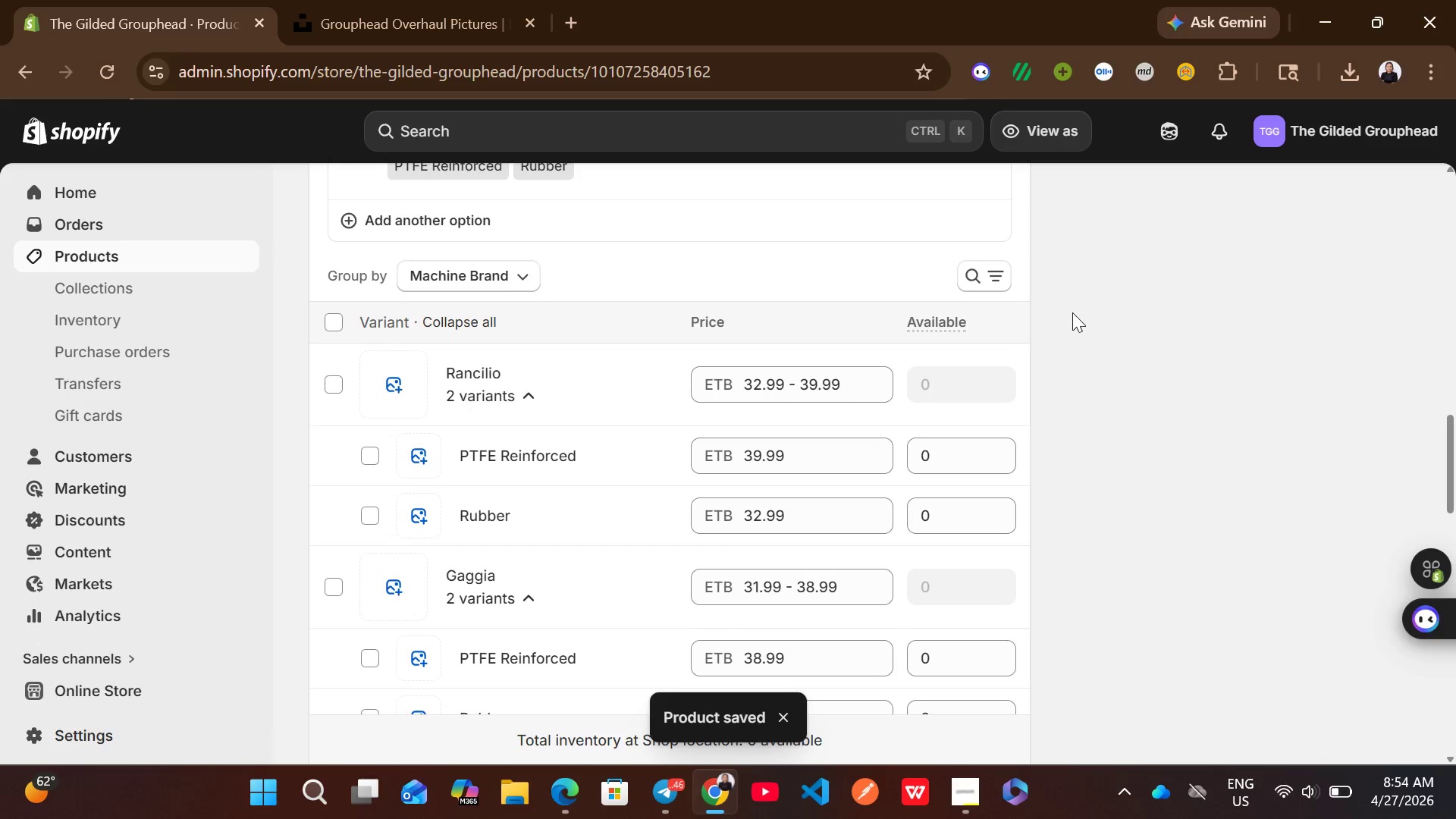 
wait(16.83)
 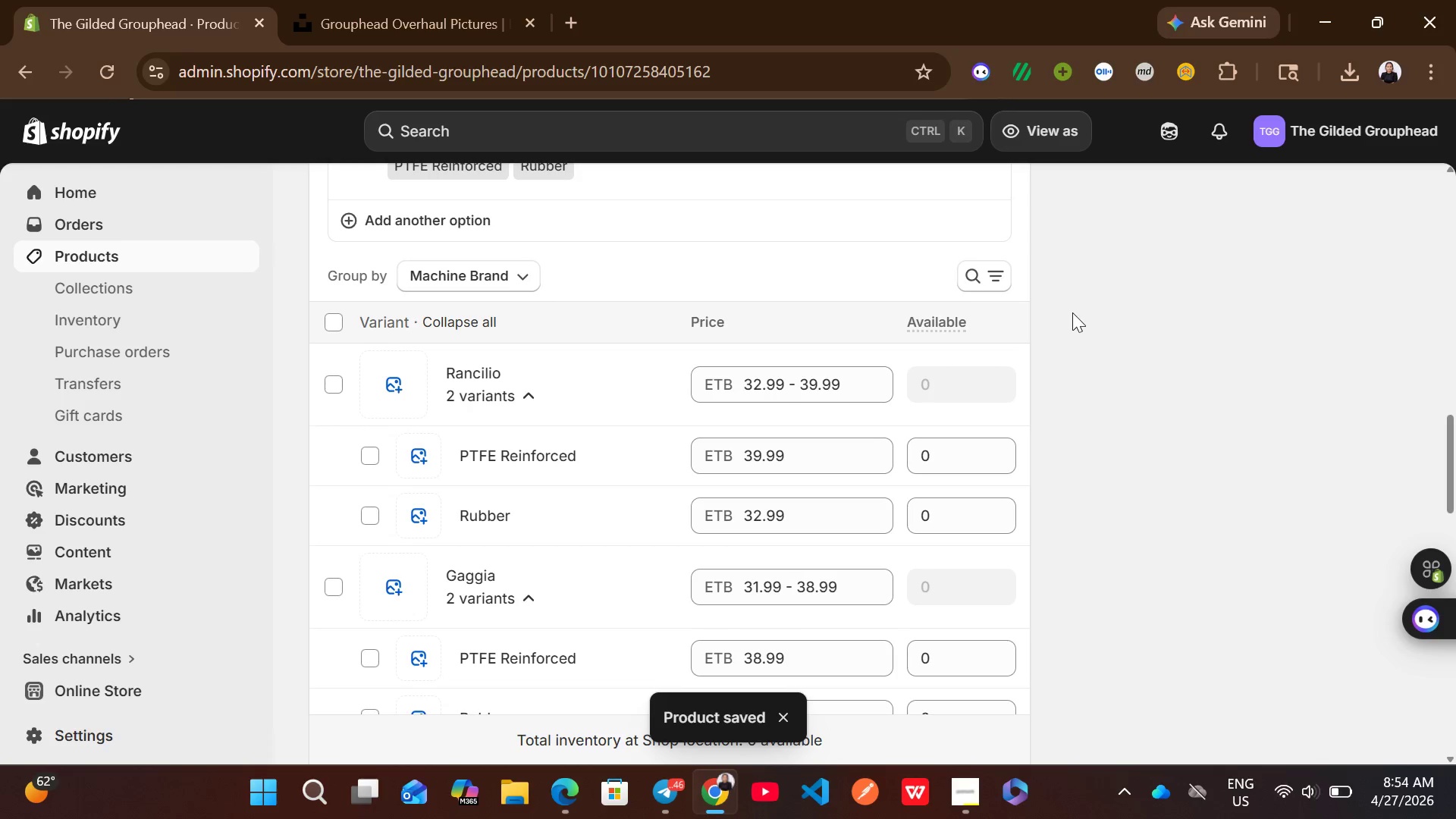 
left_click([1255, 198])
 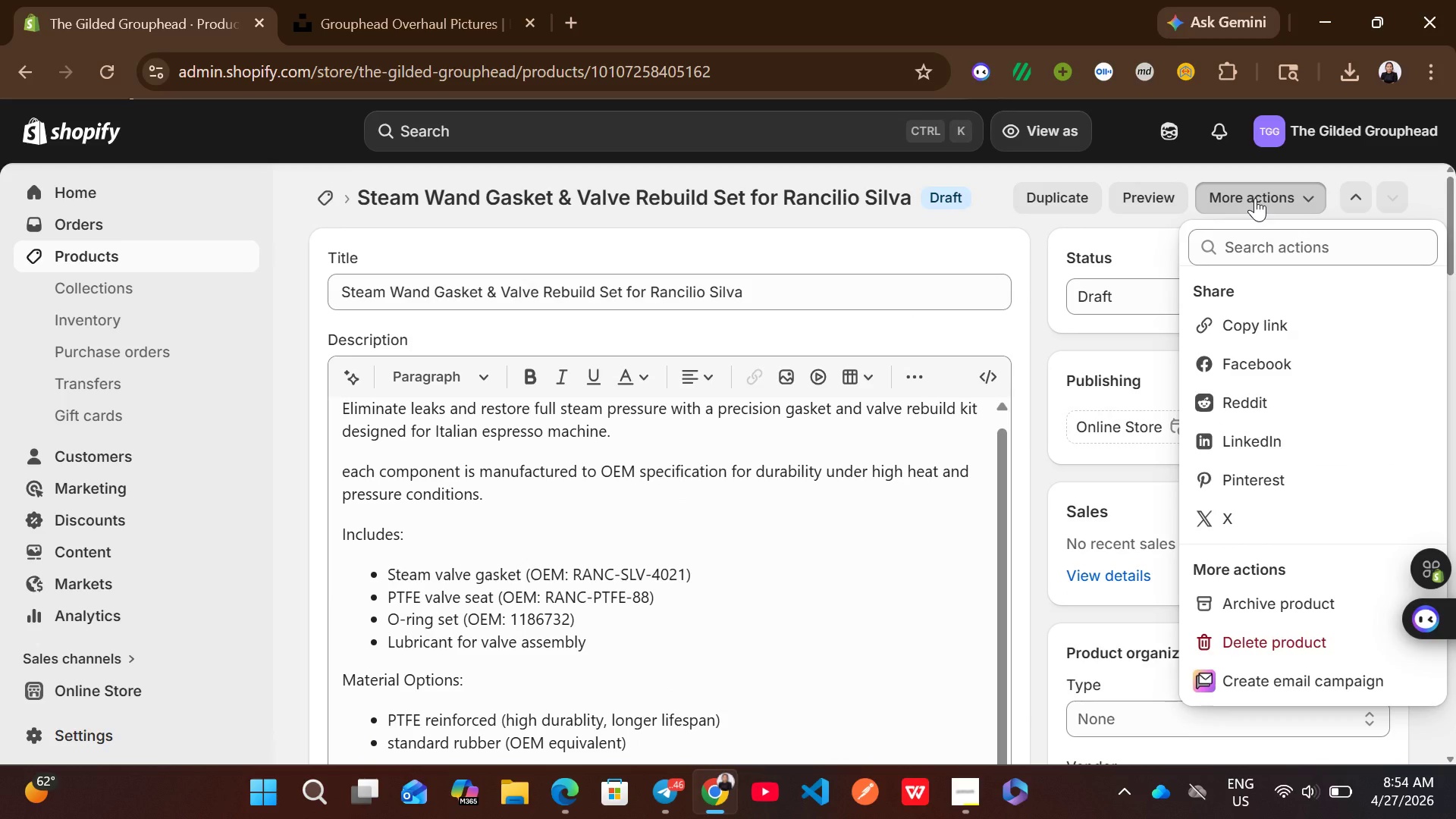 
left_click([1255, 198])
 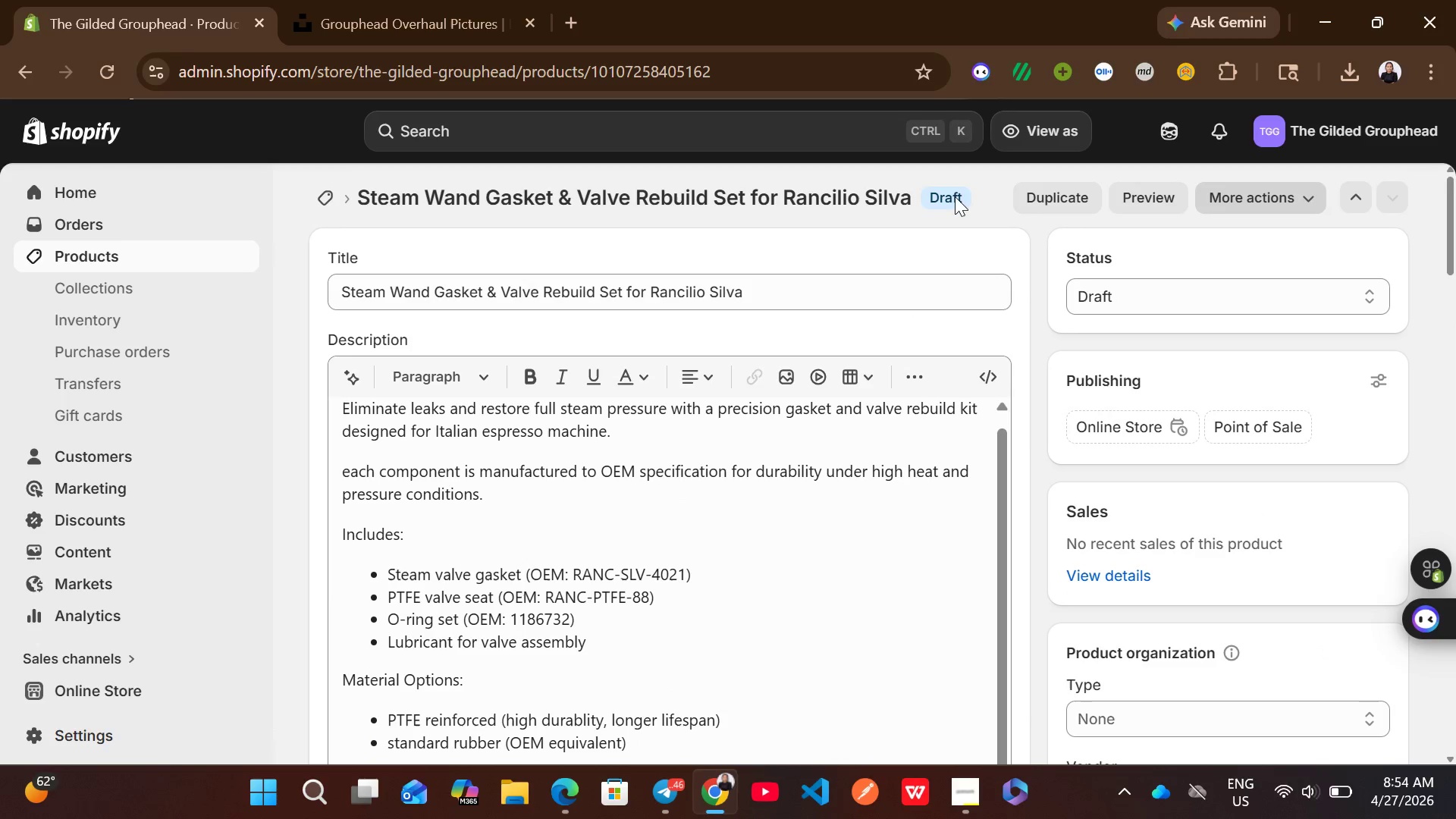 
left_click([954, 196])
 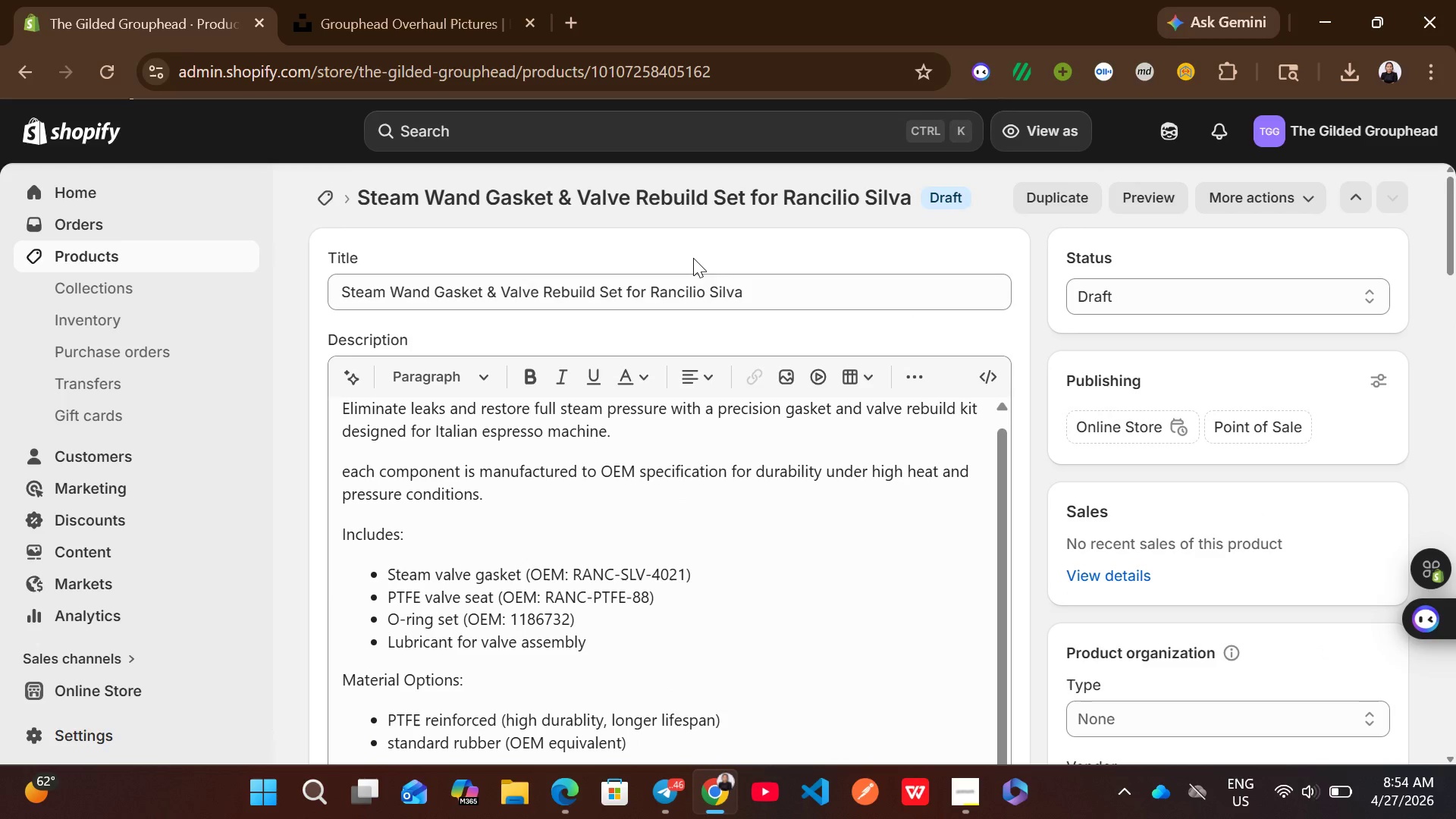 
left_click([205, 255])
 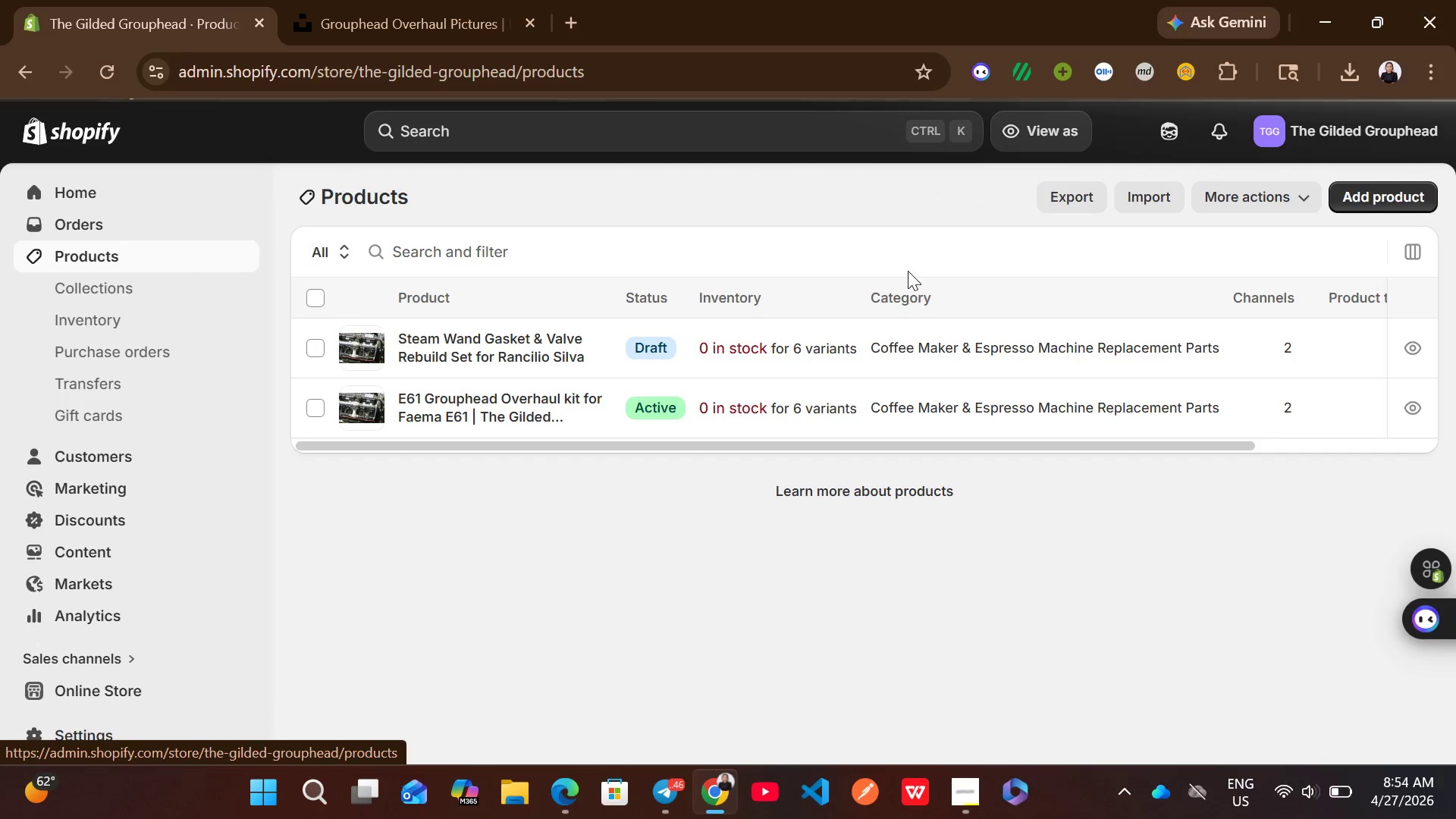 
left_click([659, 353])
 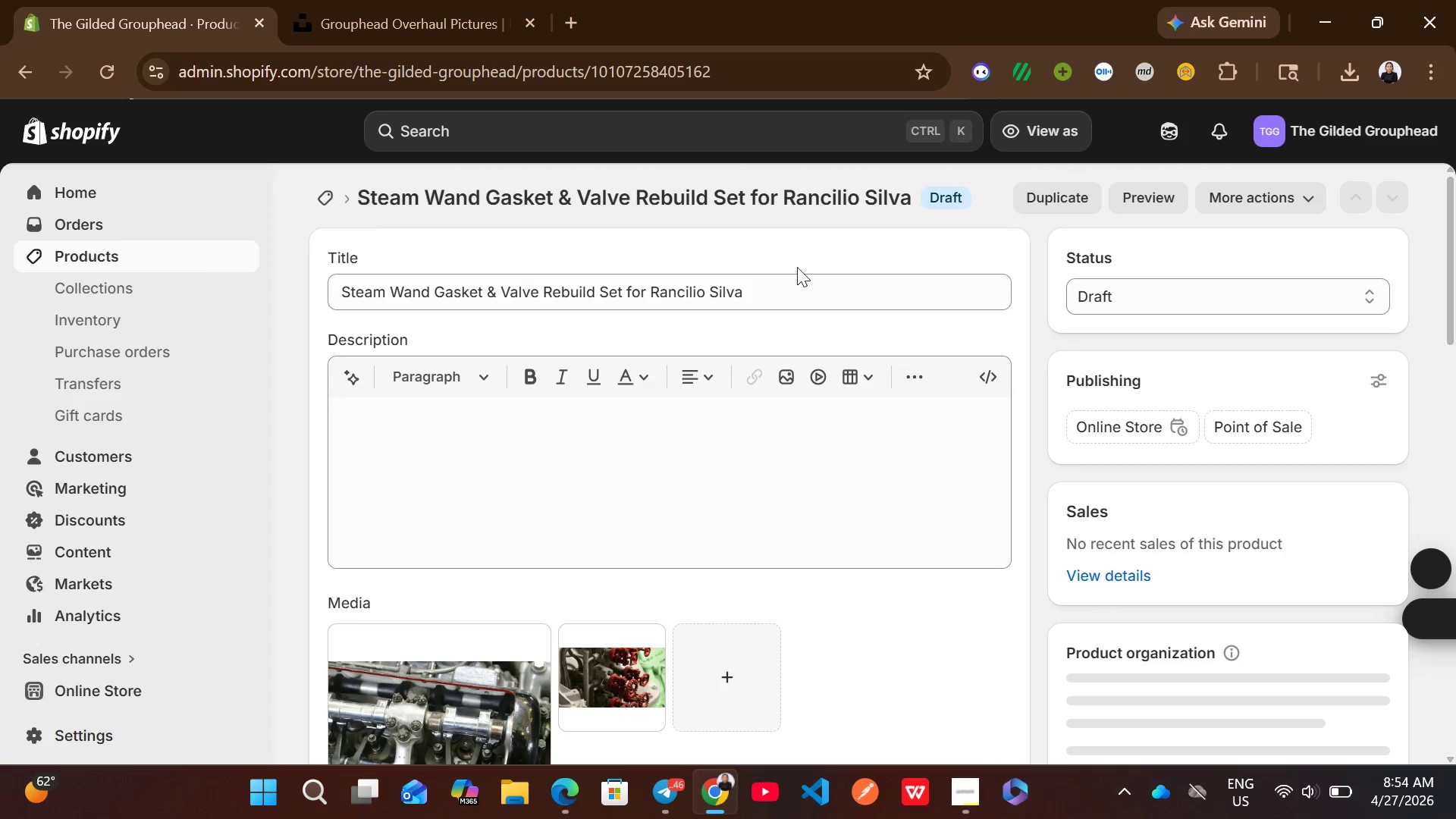 
left_click([946, 193])
 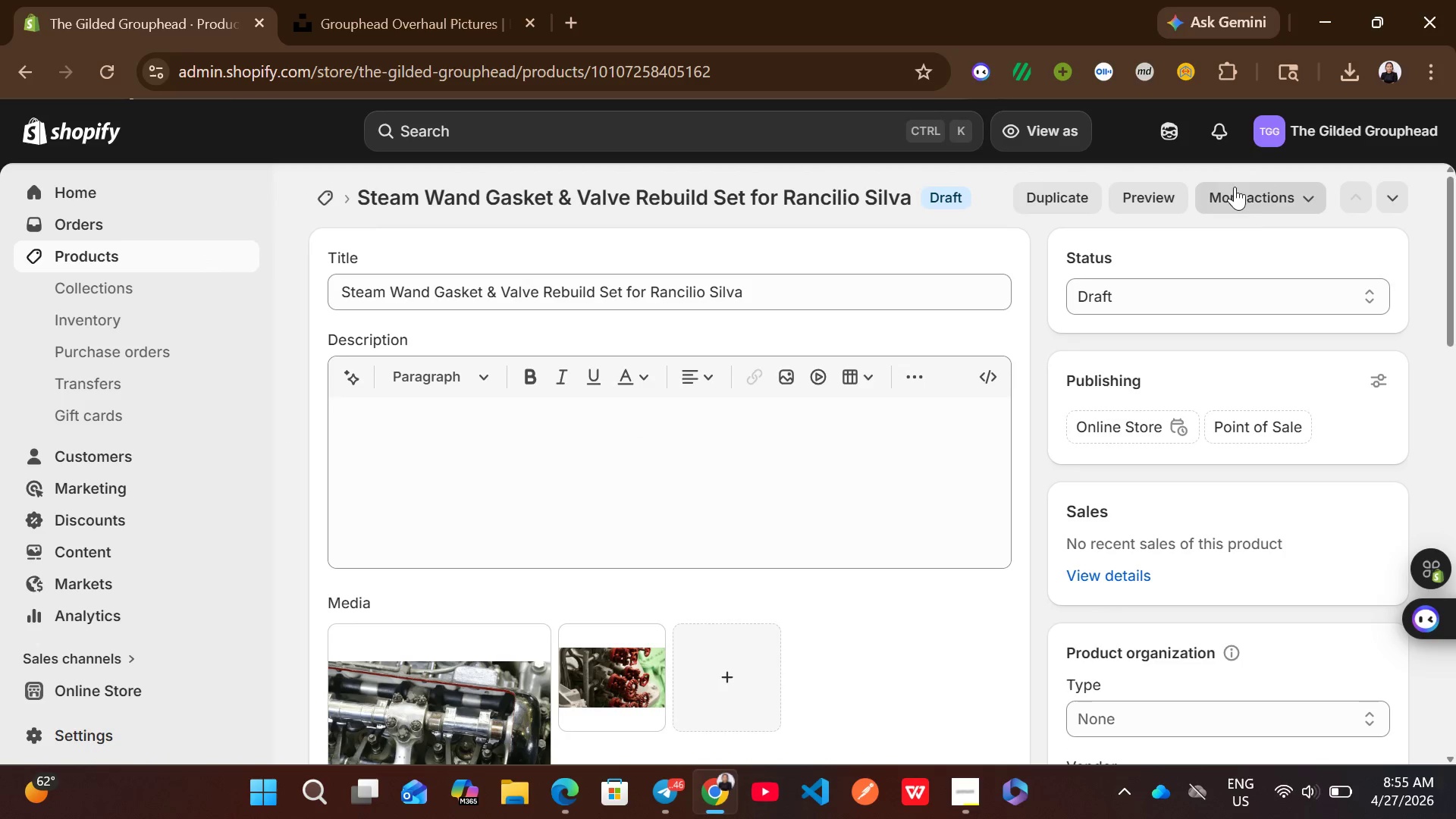 
left_click([1265, 196])
 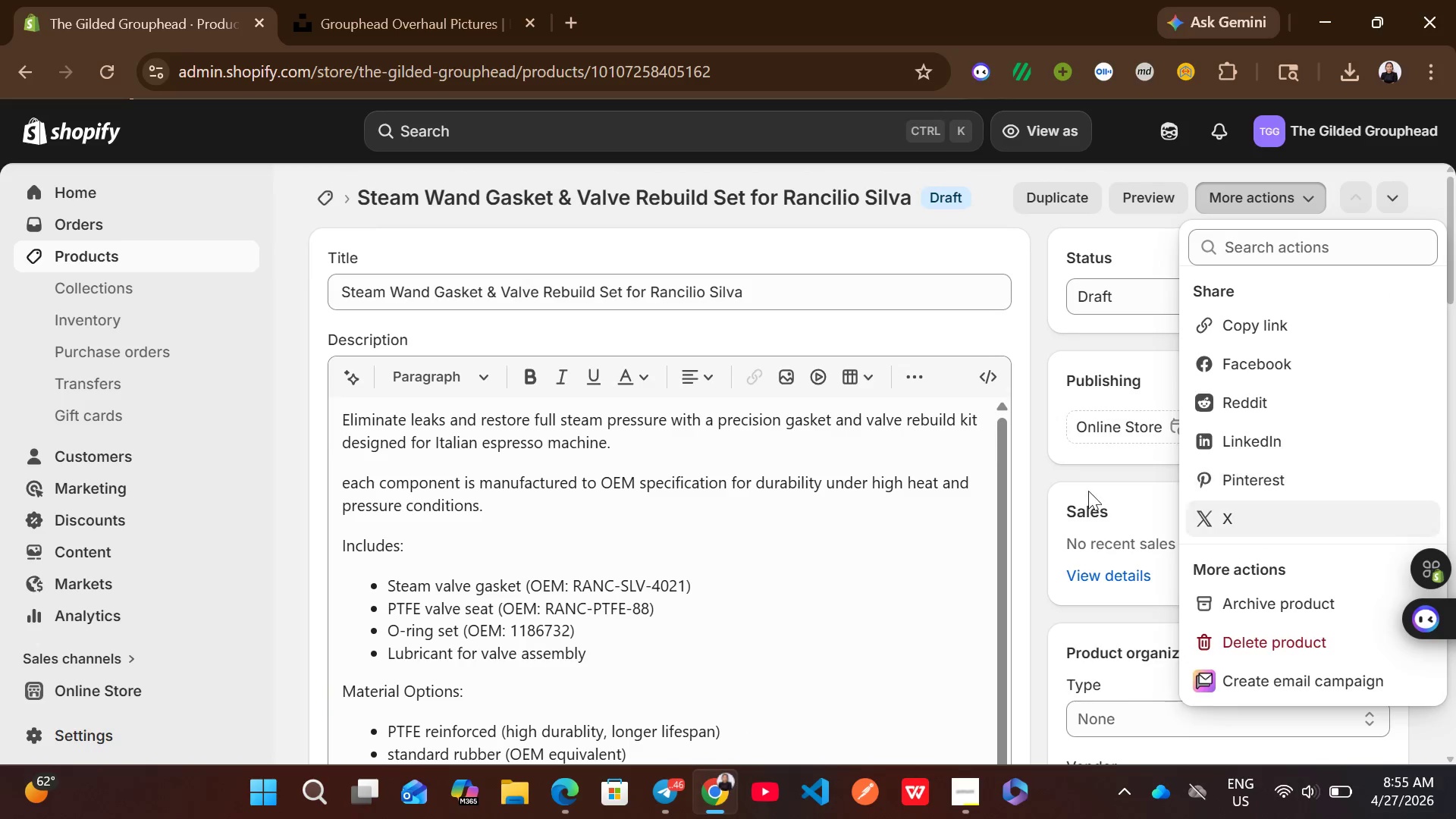 
left_click([1035, 482])
 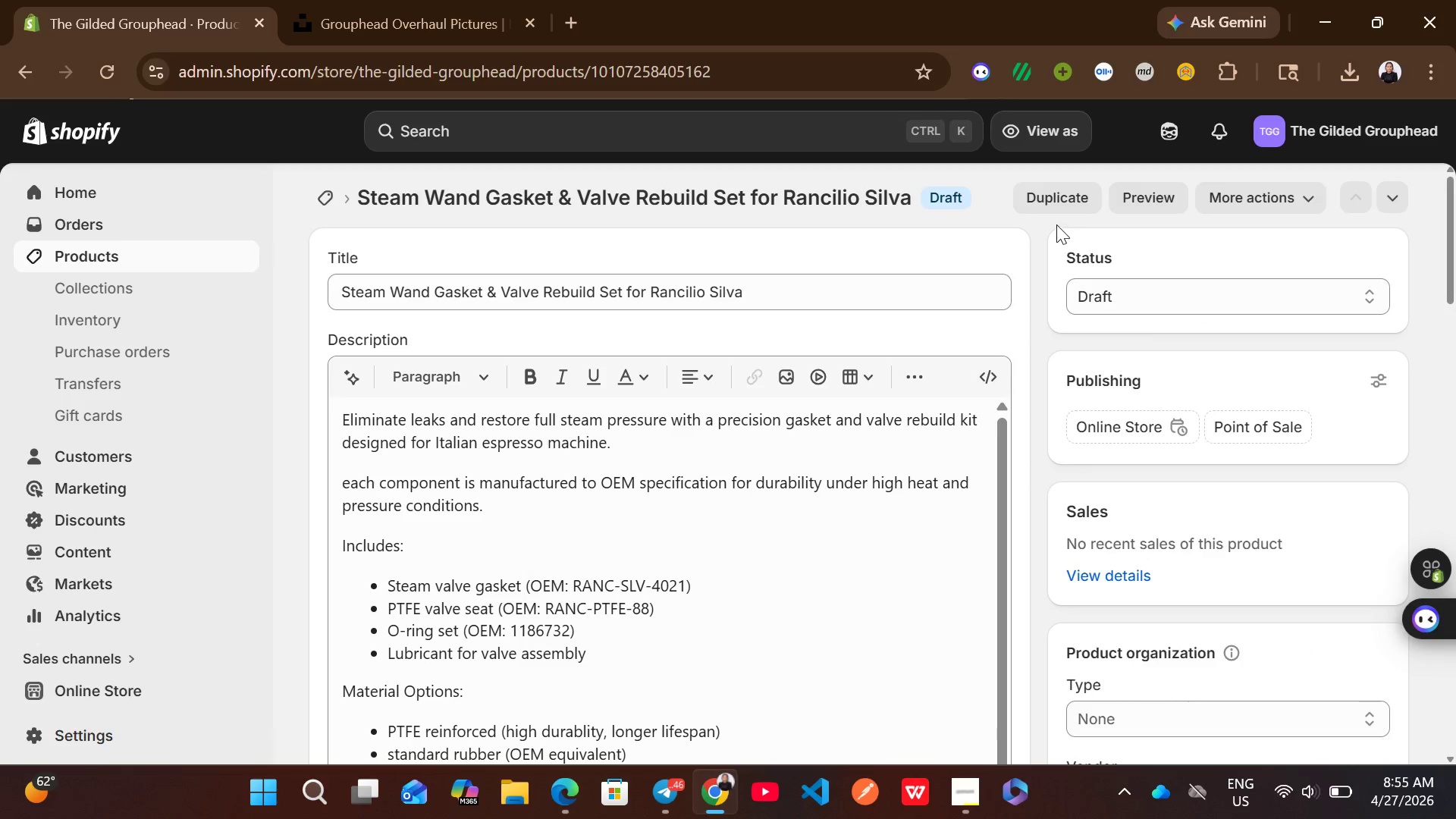 
left_click([1075, 199])
 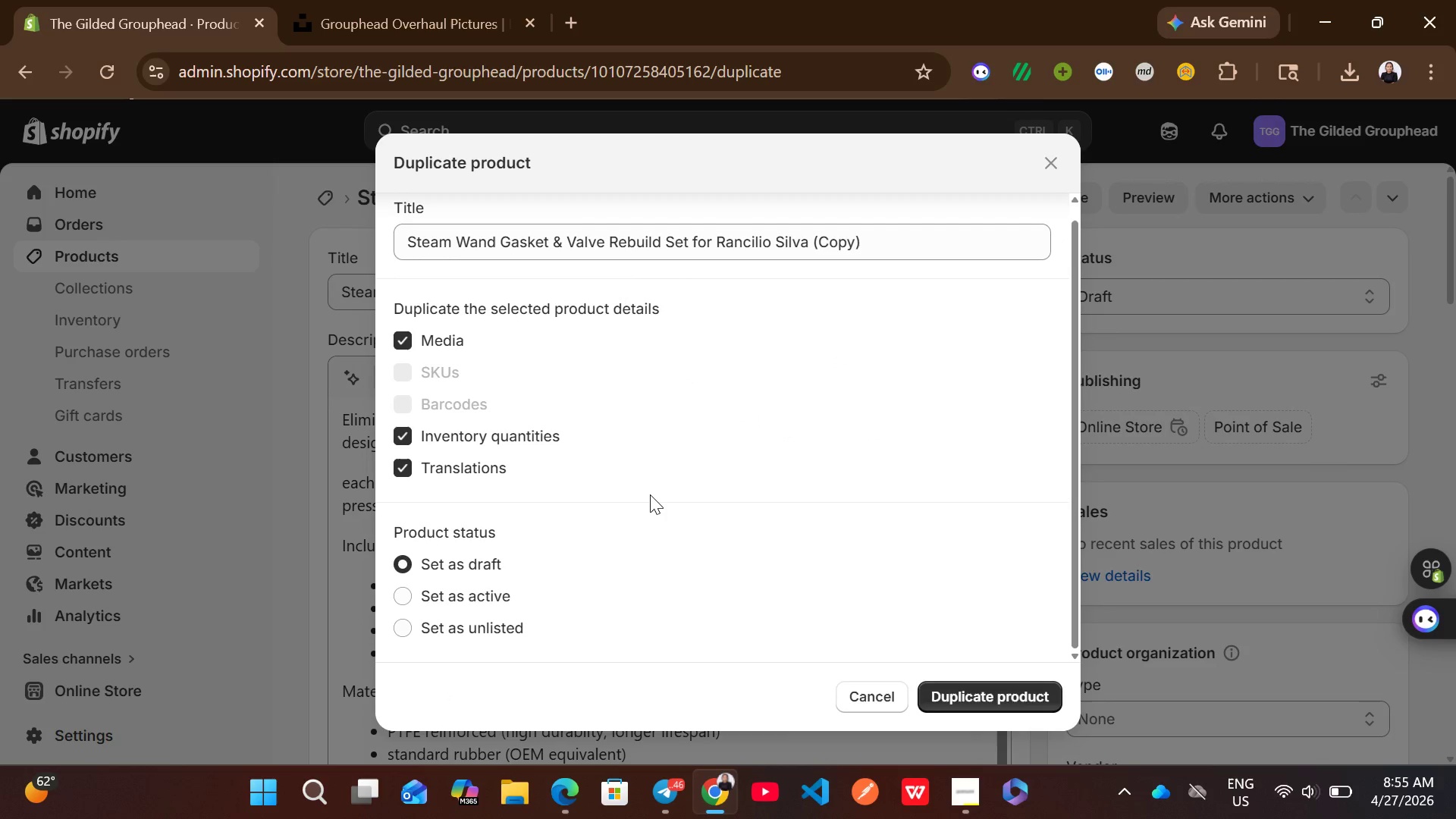 
left_click([415, 607])
 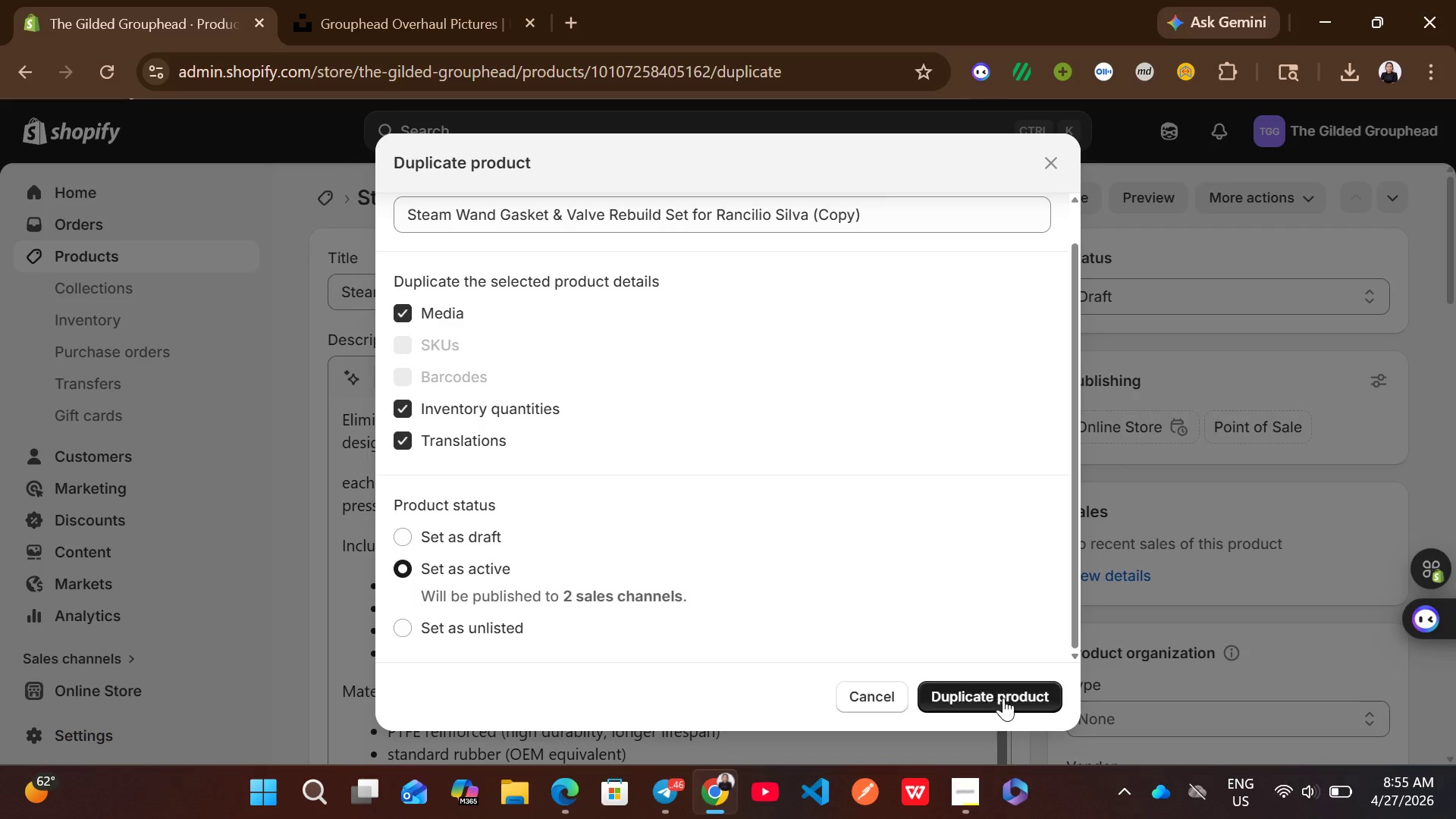 
left_click([1003, 700])
 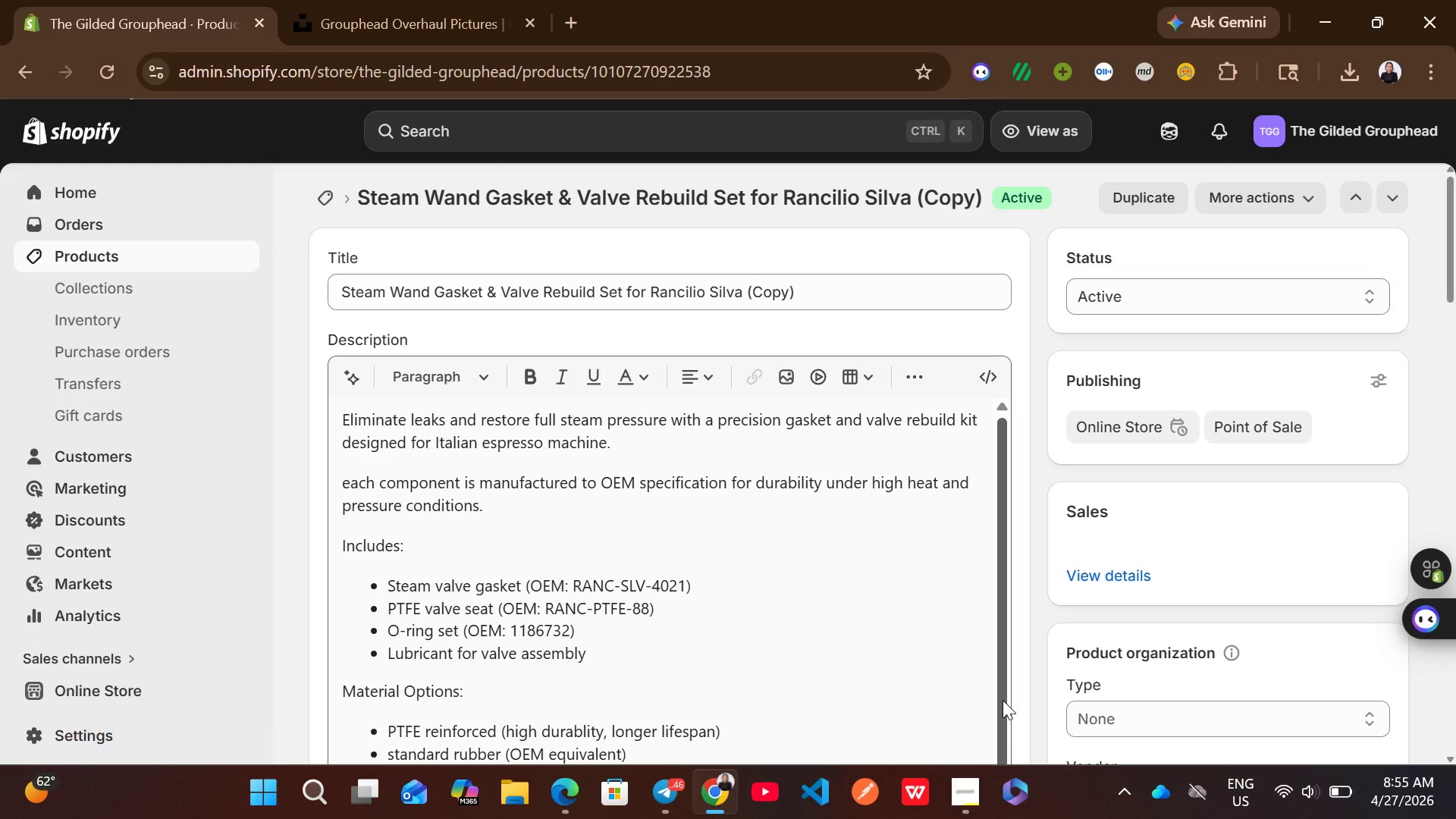 
wait(13.89)
 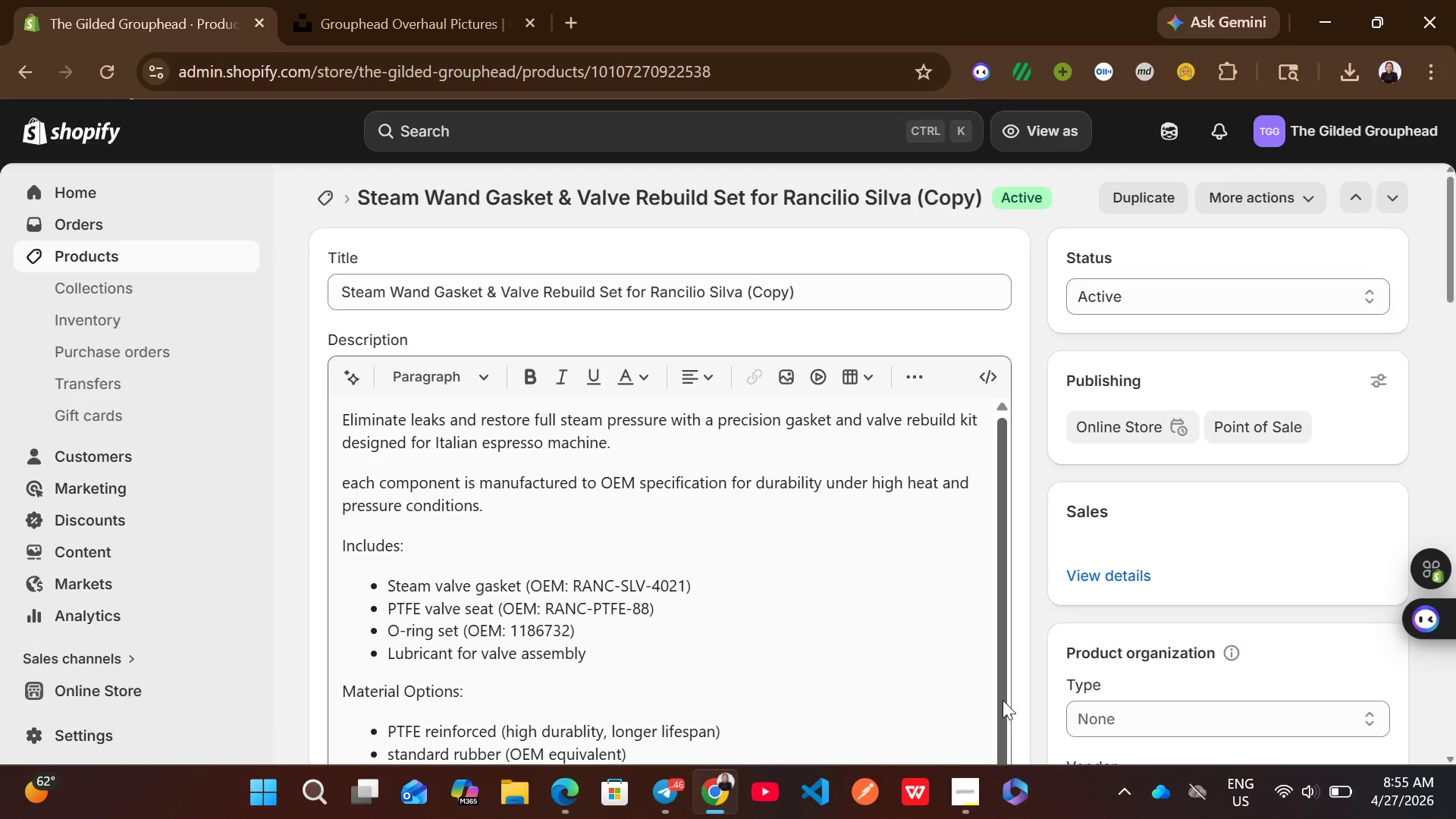 
left_click([804, 297])
 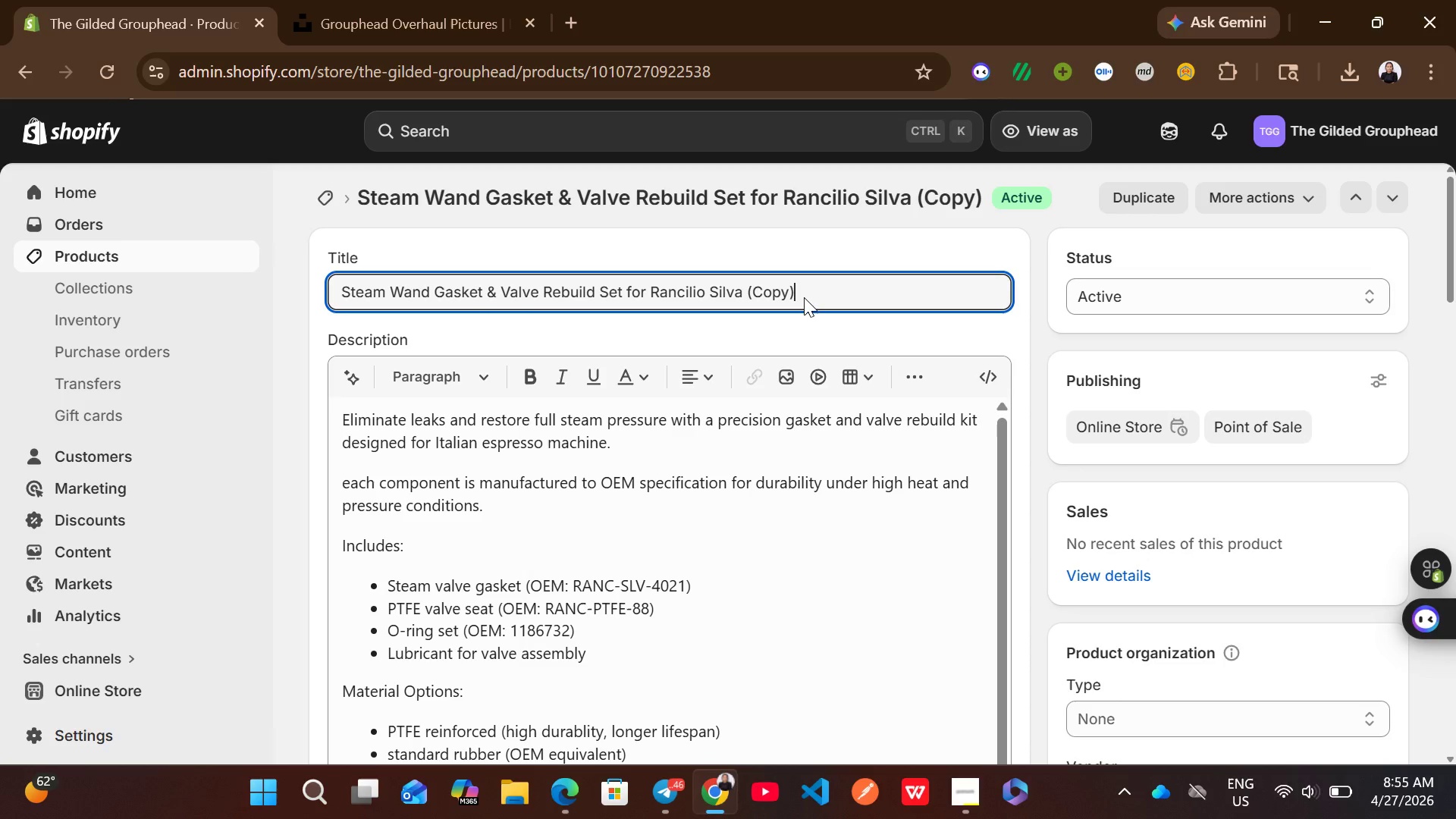 
wait(7.34)
 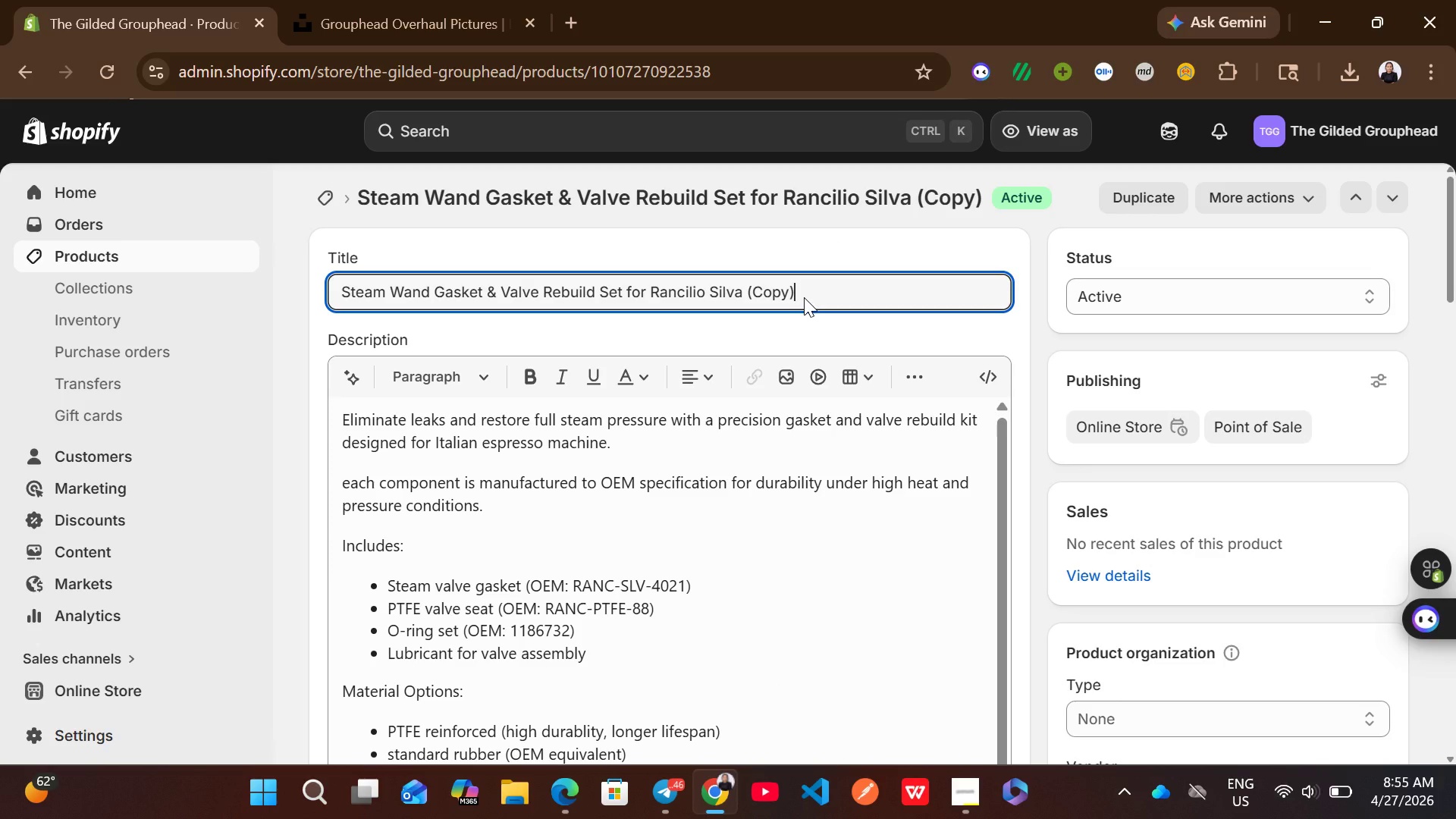 
key(Control+ControlLeft)
 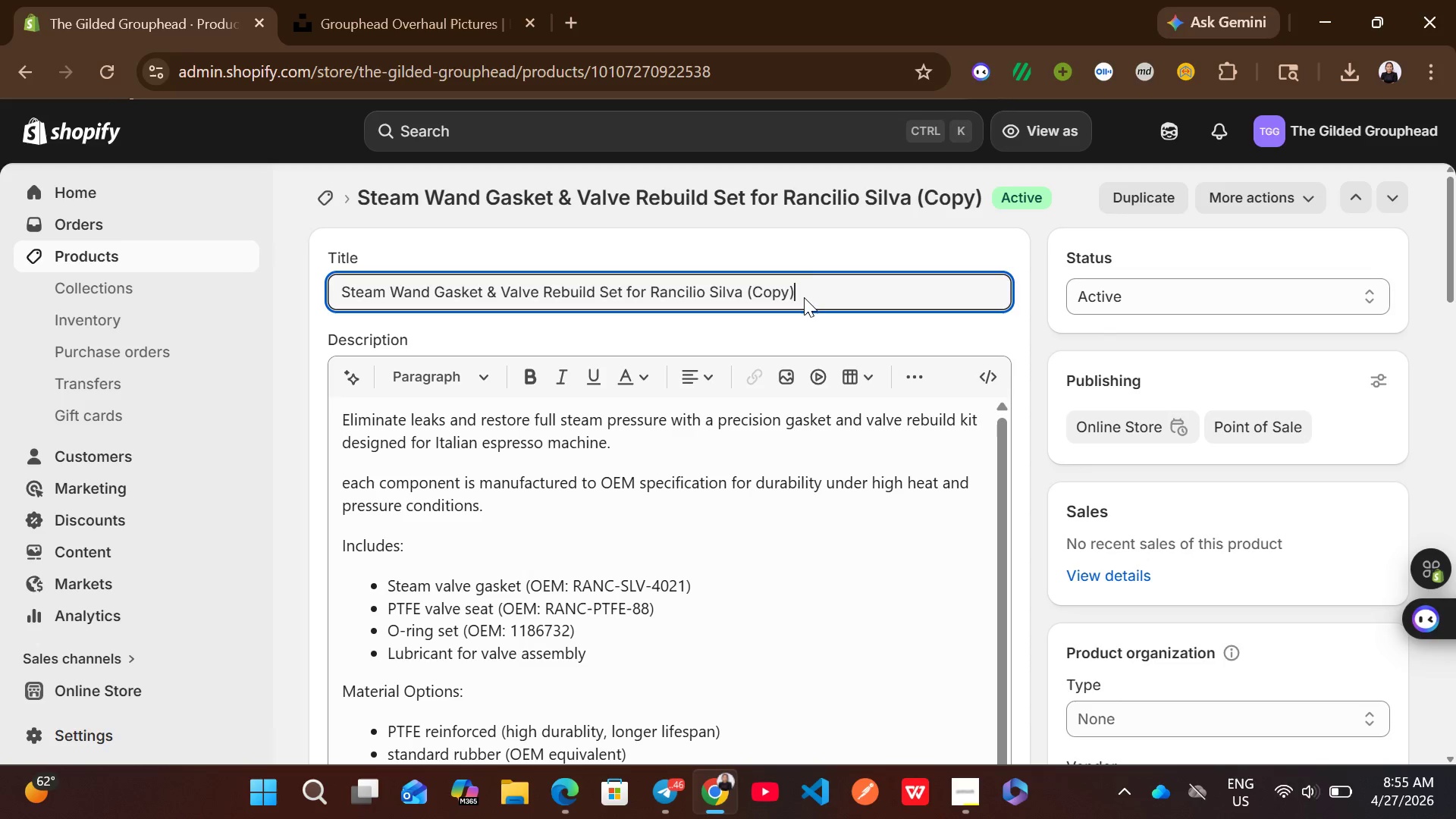 
key(Control+A)
 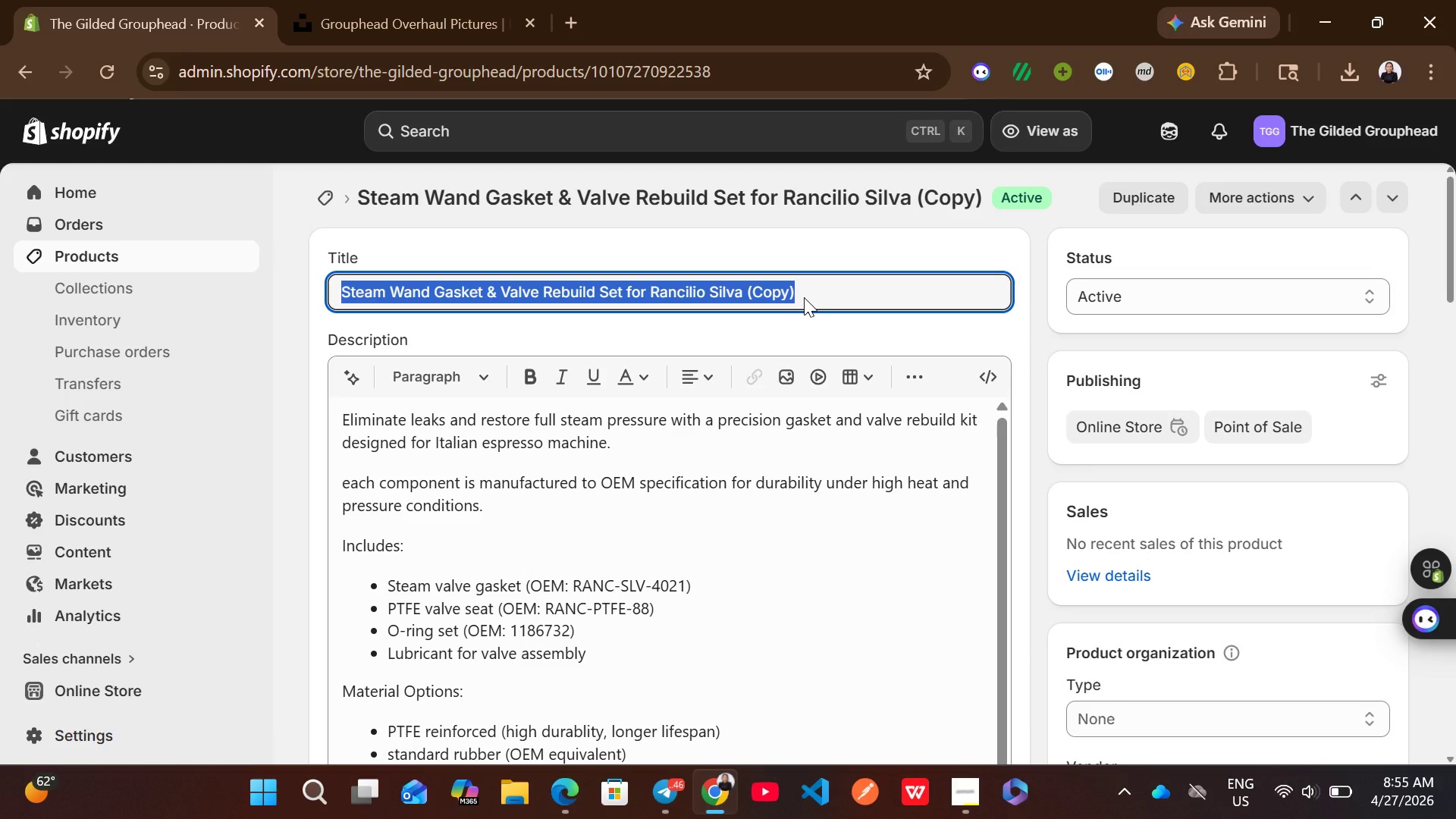 
type(Boiler )
 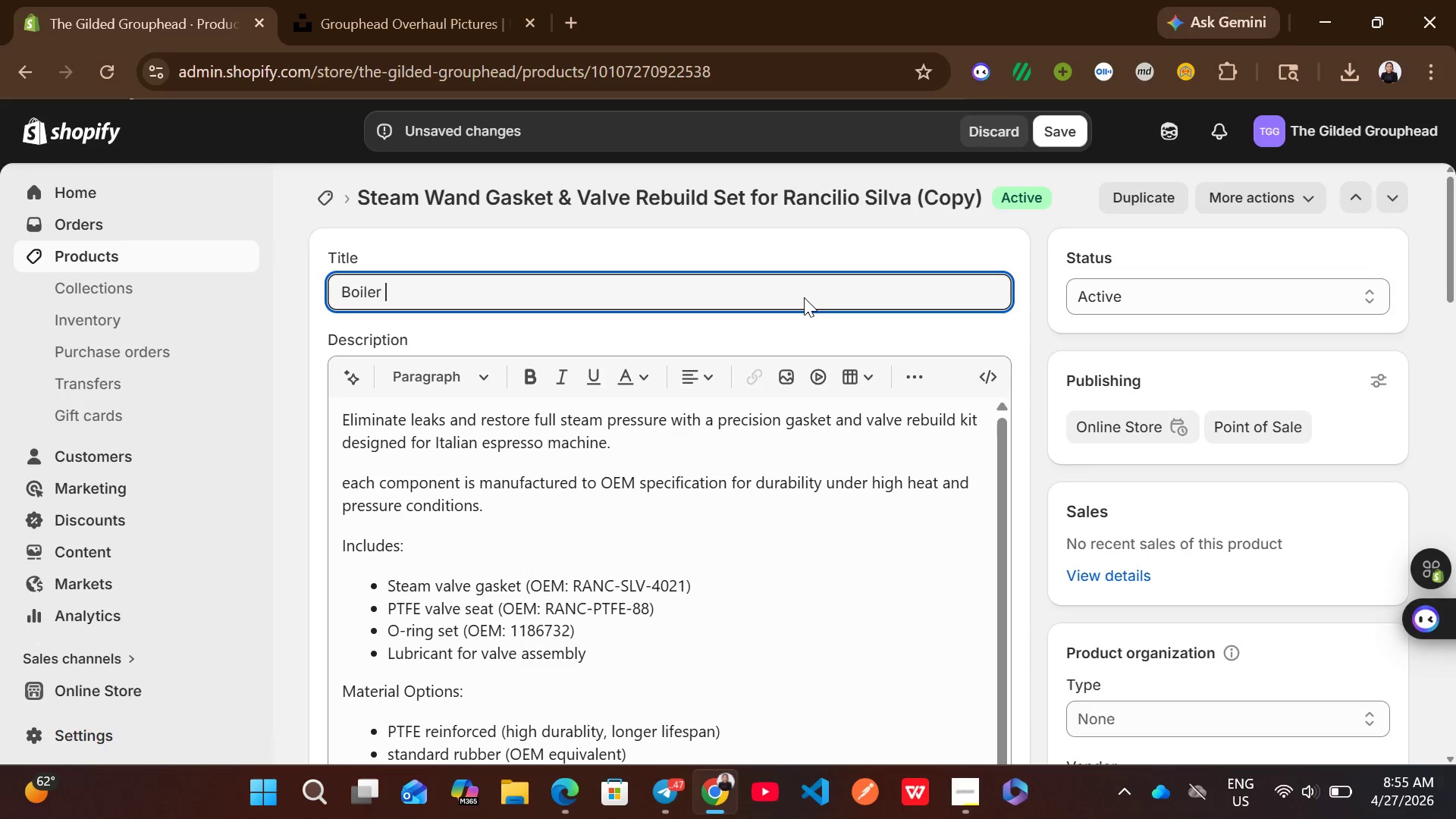 
wait(5.3)
 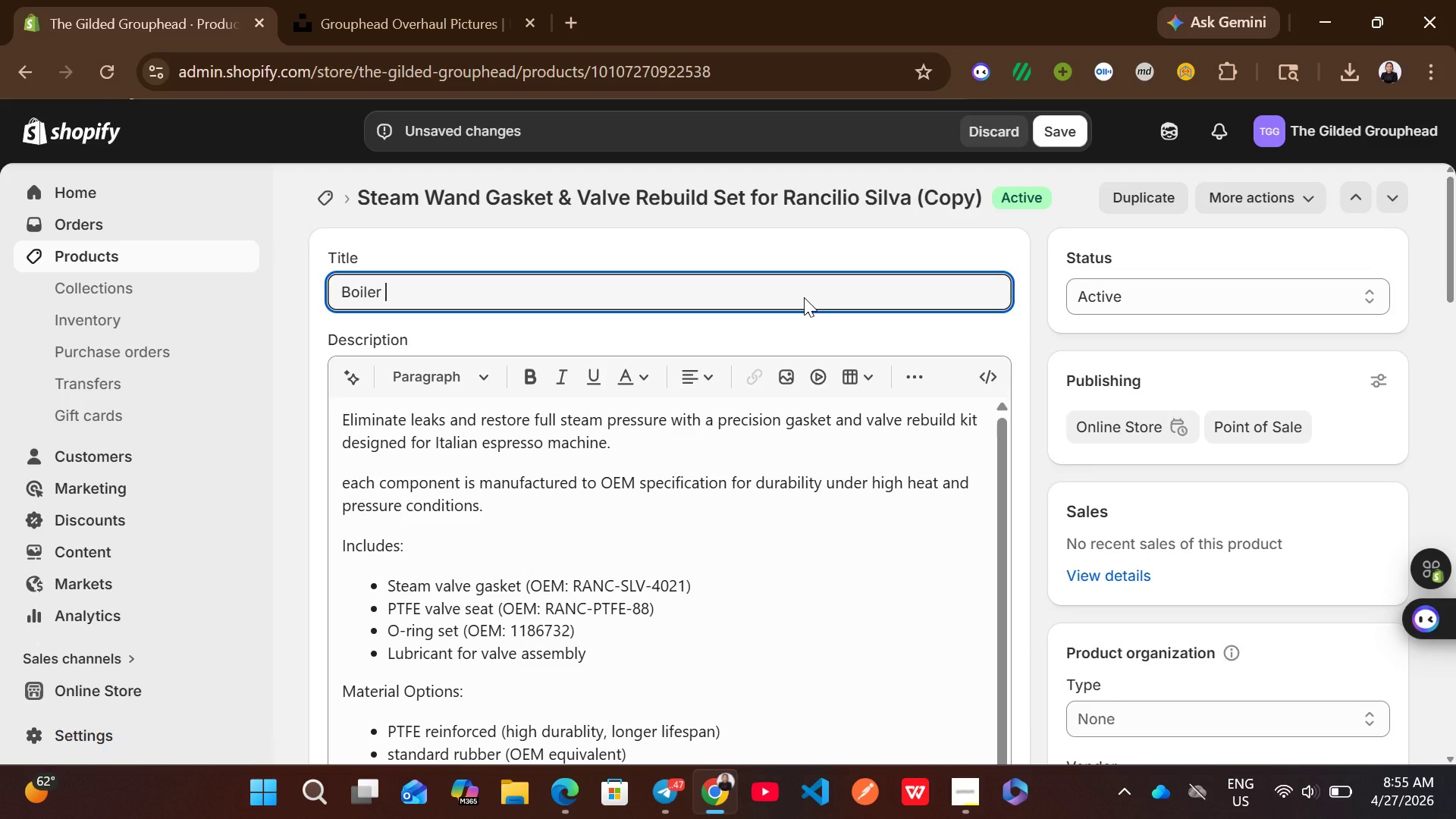 
type(Descaling %)
key(Backspace)
type(& Safety Valve BUNDLE )
 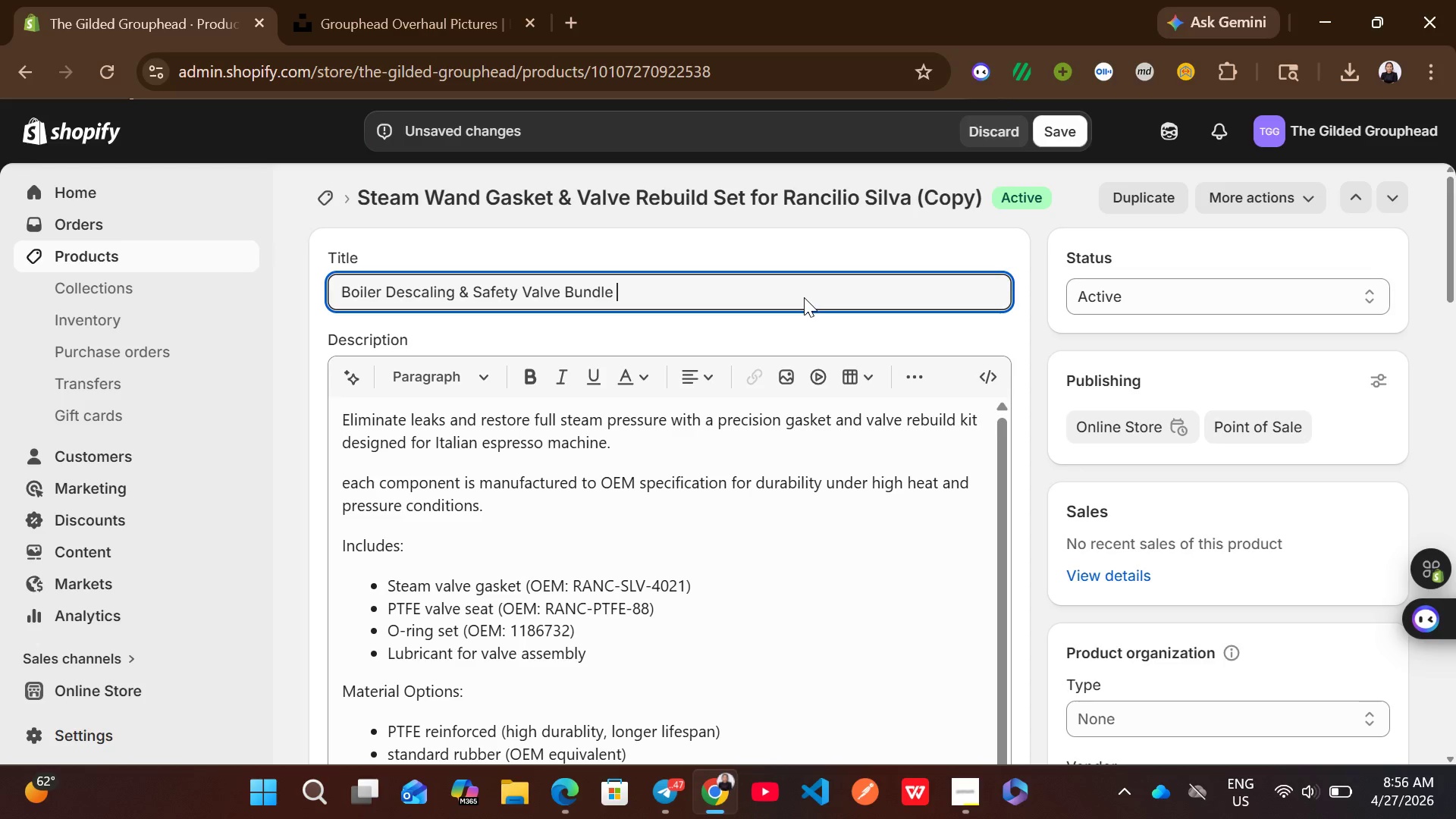 
wait(6.89)
 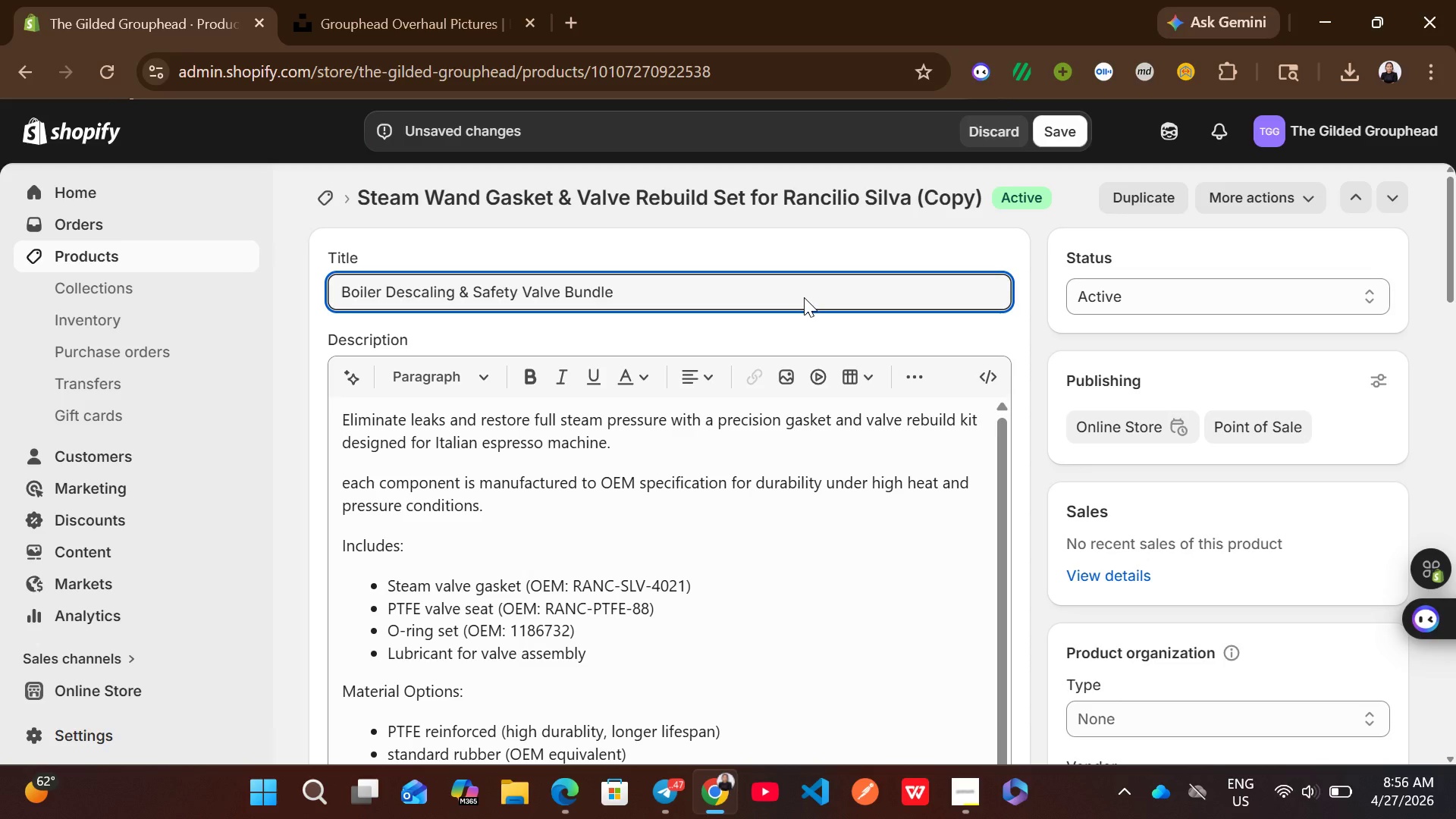 
type(FOR Vintage Italian Espresso Machine)
 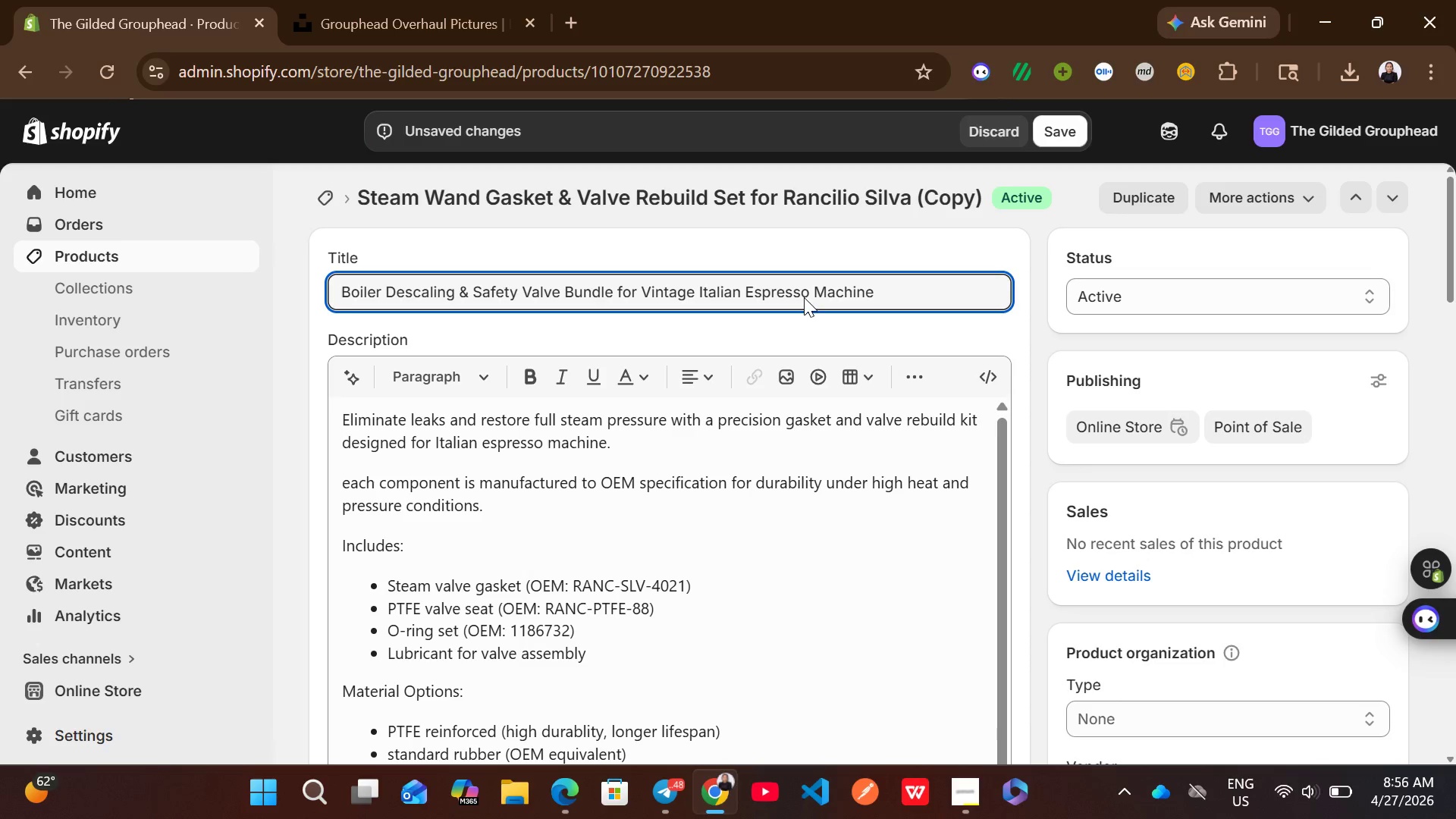 
type( | The Gilded Grouphead)
 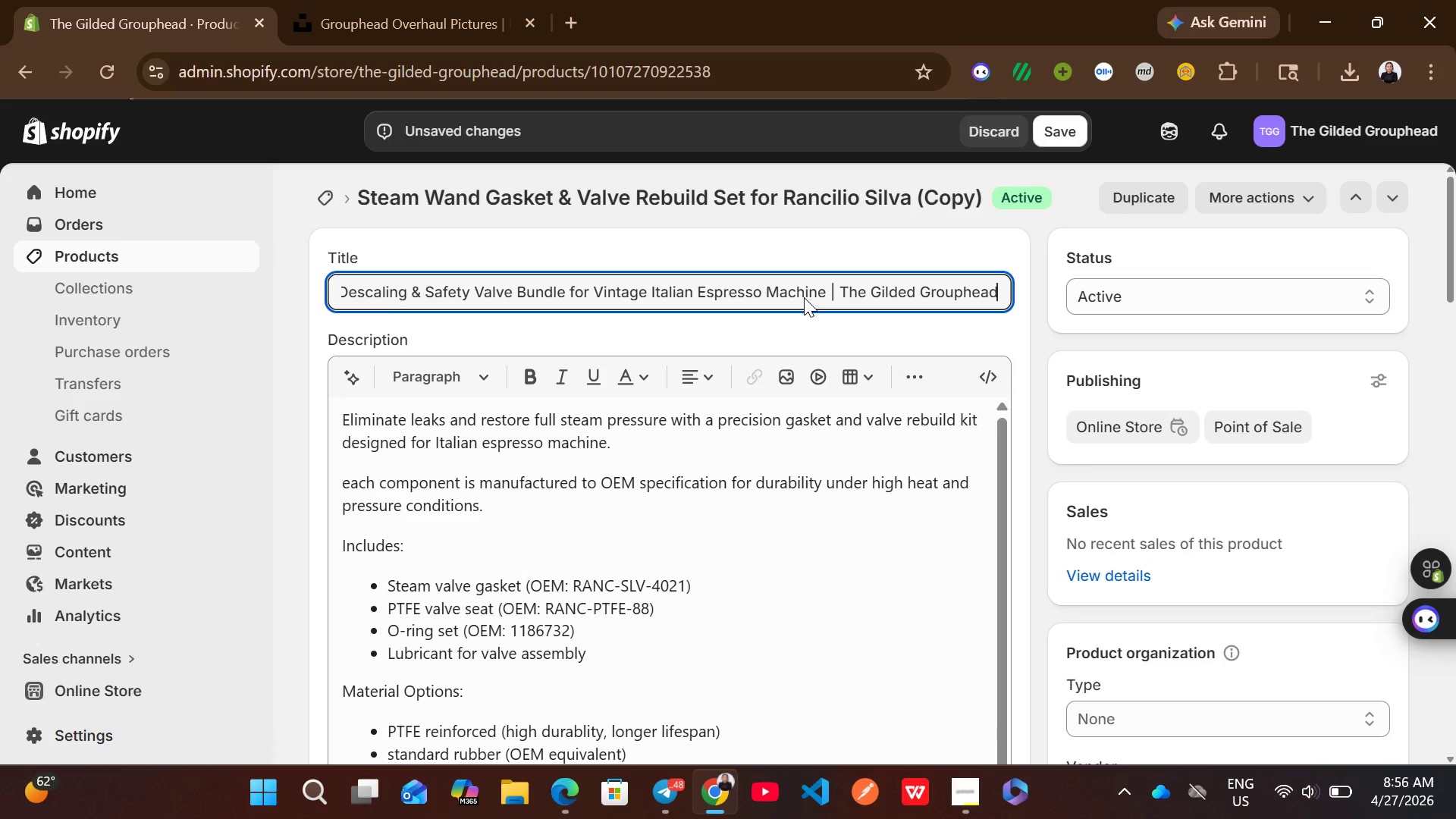 
left_click_drag(start_coordinate=[491, 507], to_coordinate=[338, 424])
 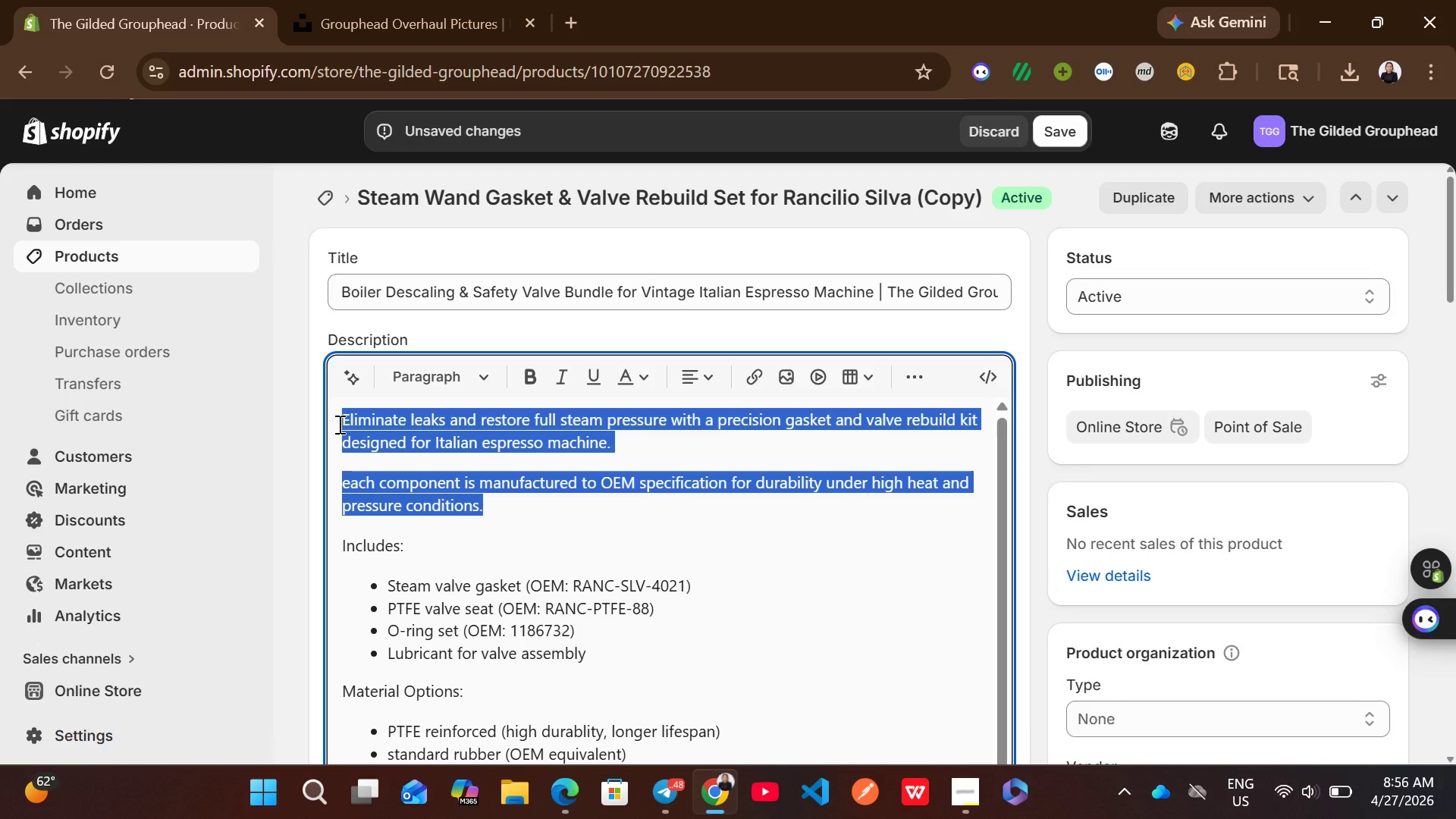 
wait(5.67)
 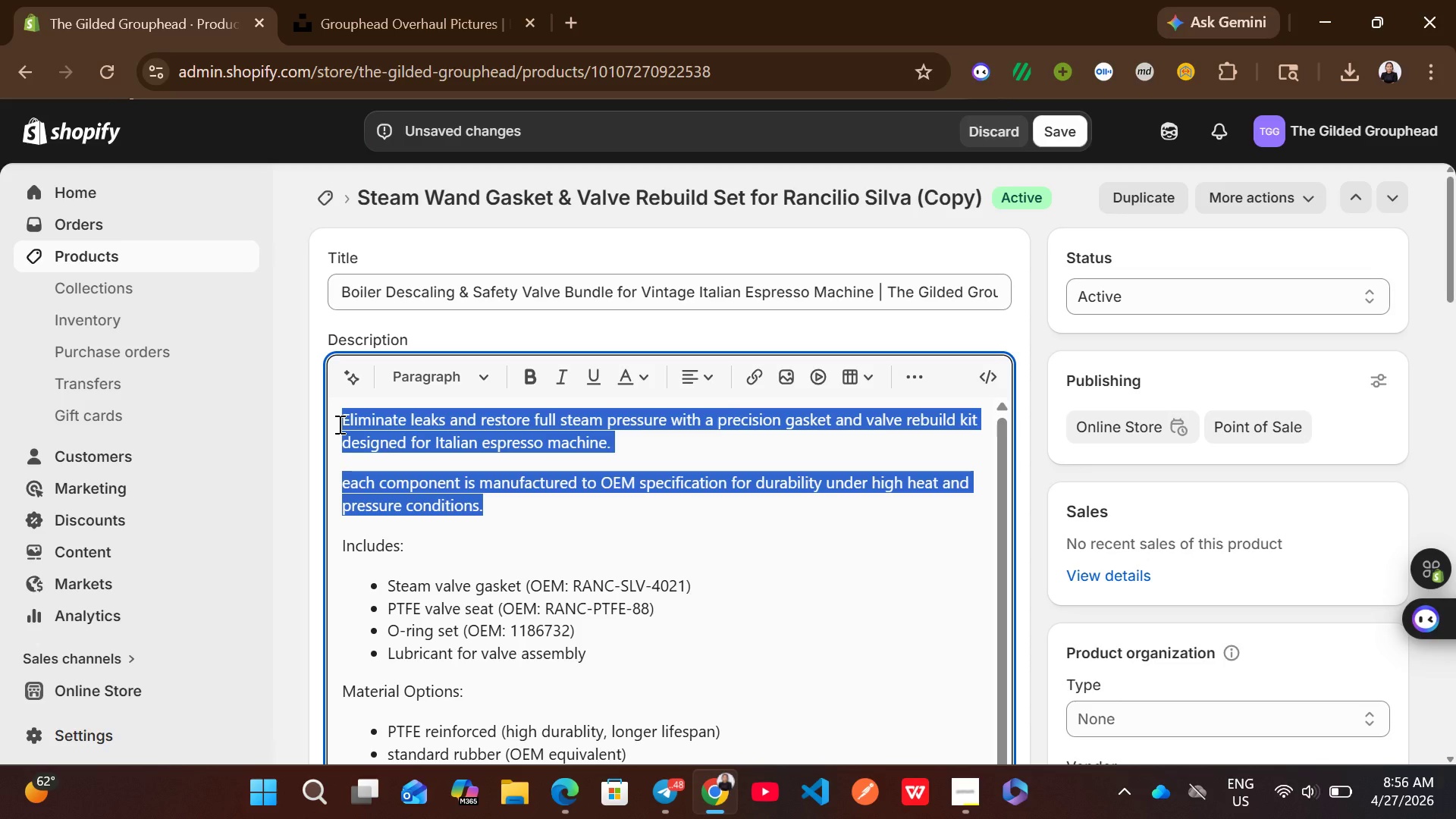 
type(Respot[Home])
 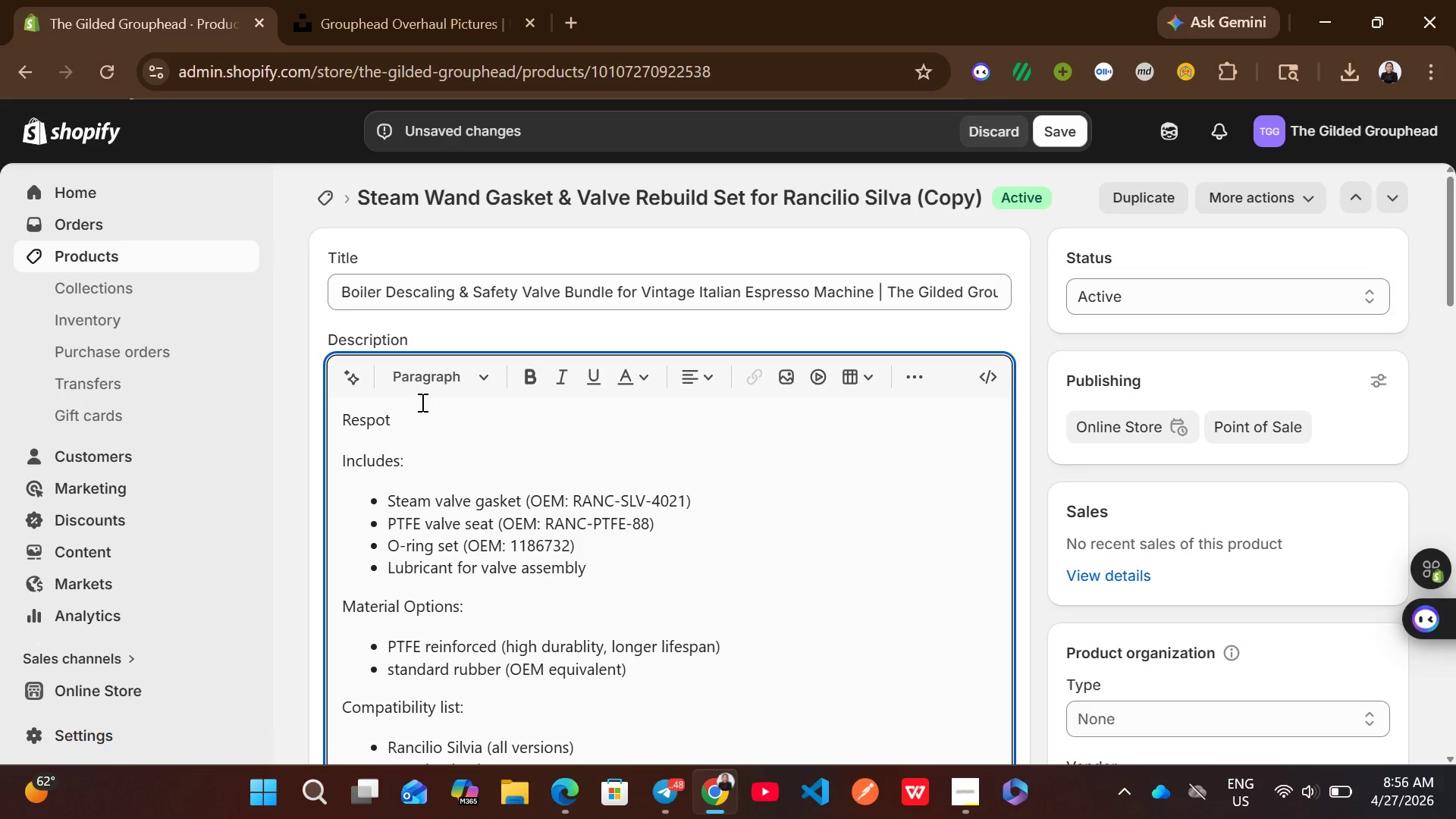 
left_click([419, 419])
 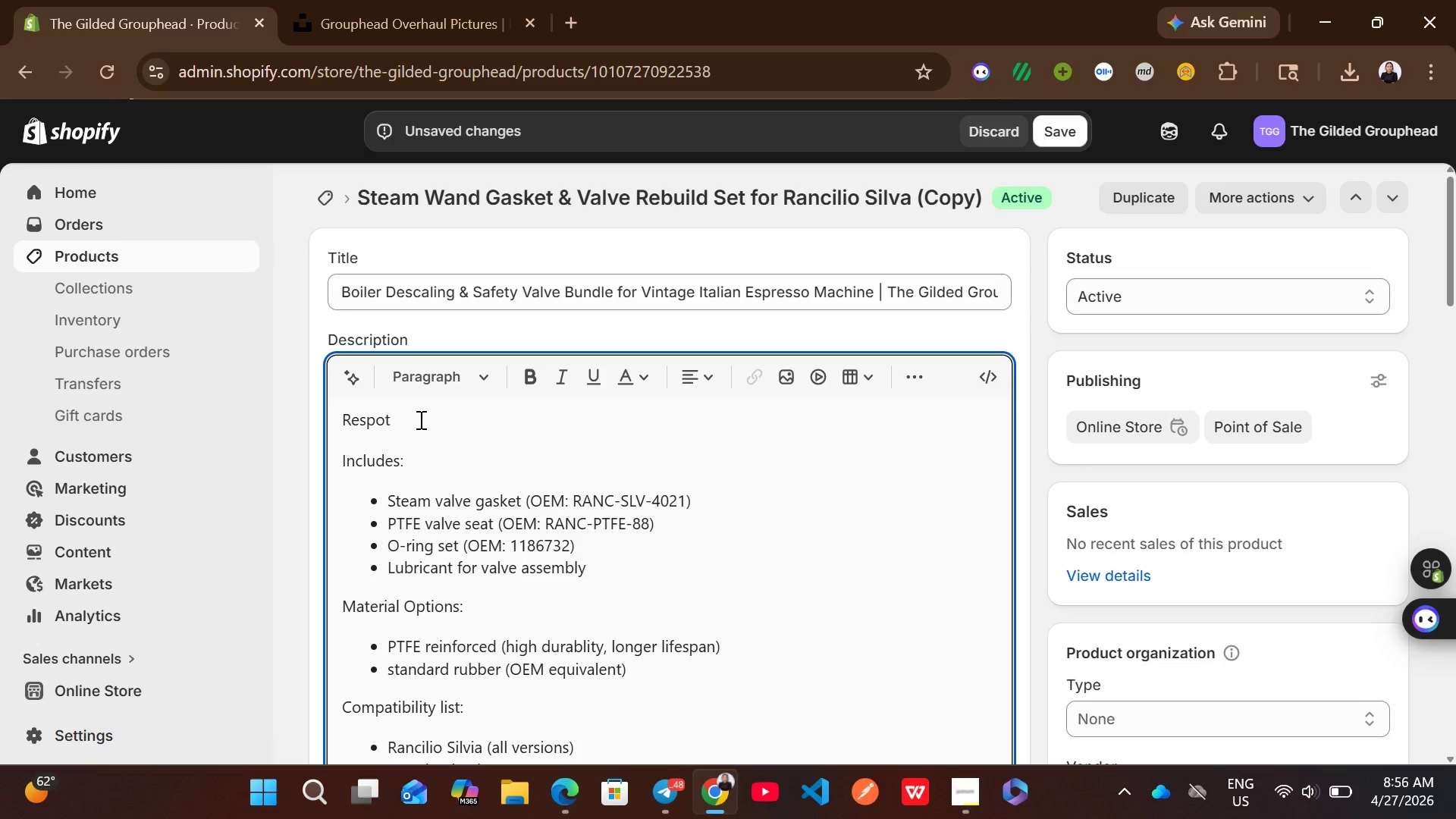 
key(Backspace)
key(Backspace)
key(Backspace)
type(tore thermal f)
key(Backspace)
type(effficiency )
 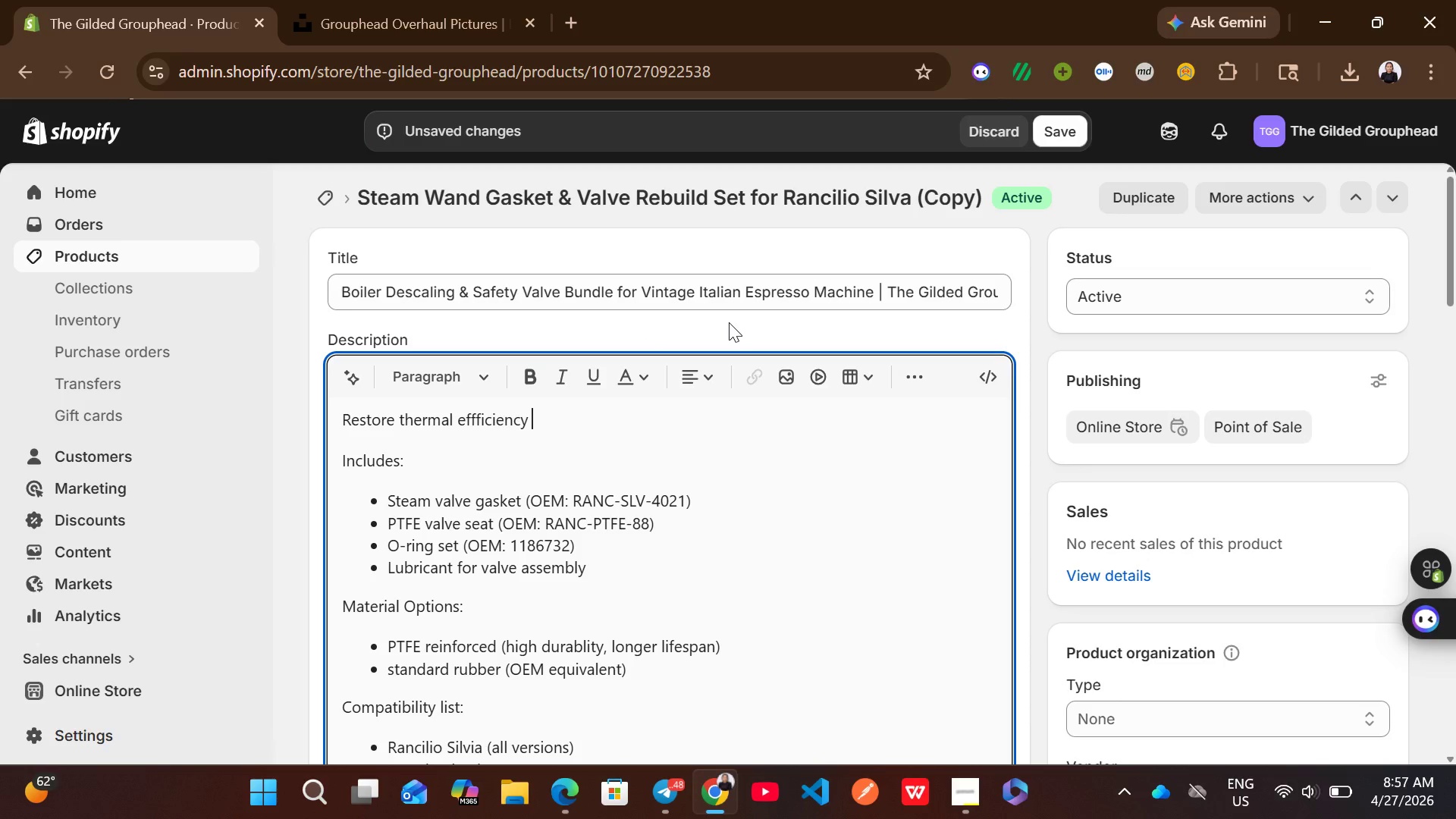 
type(and protect )
 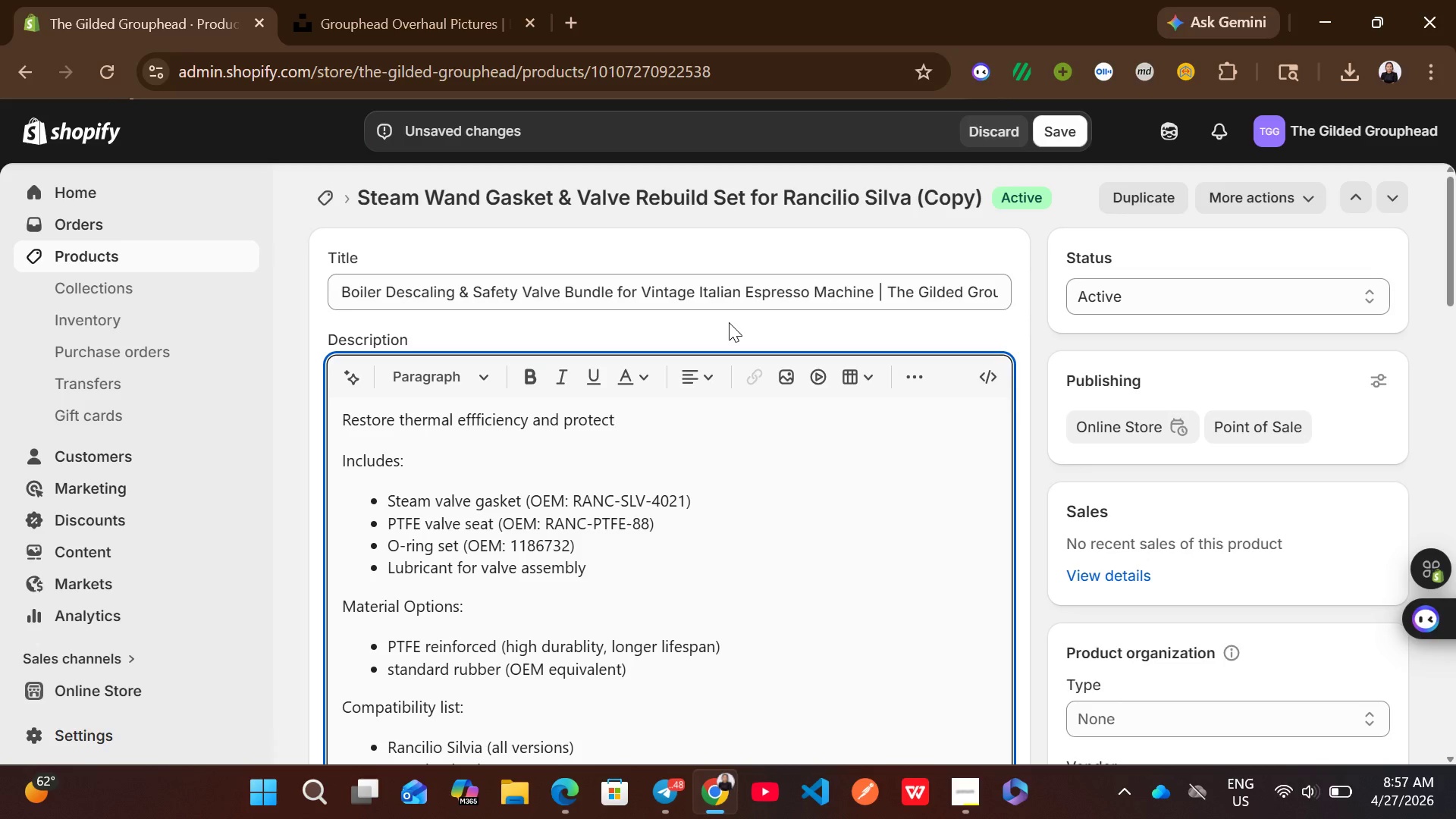 
type(internal components with )
 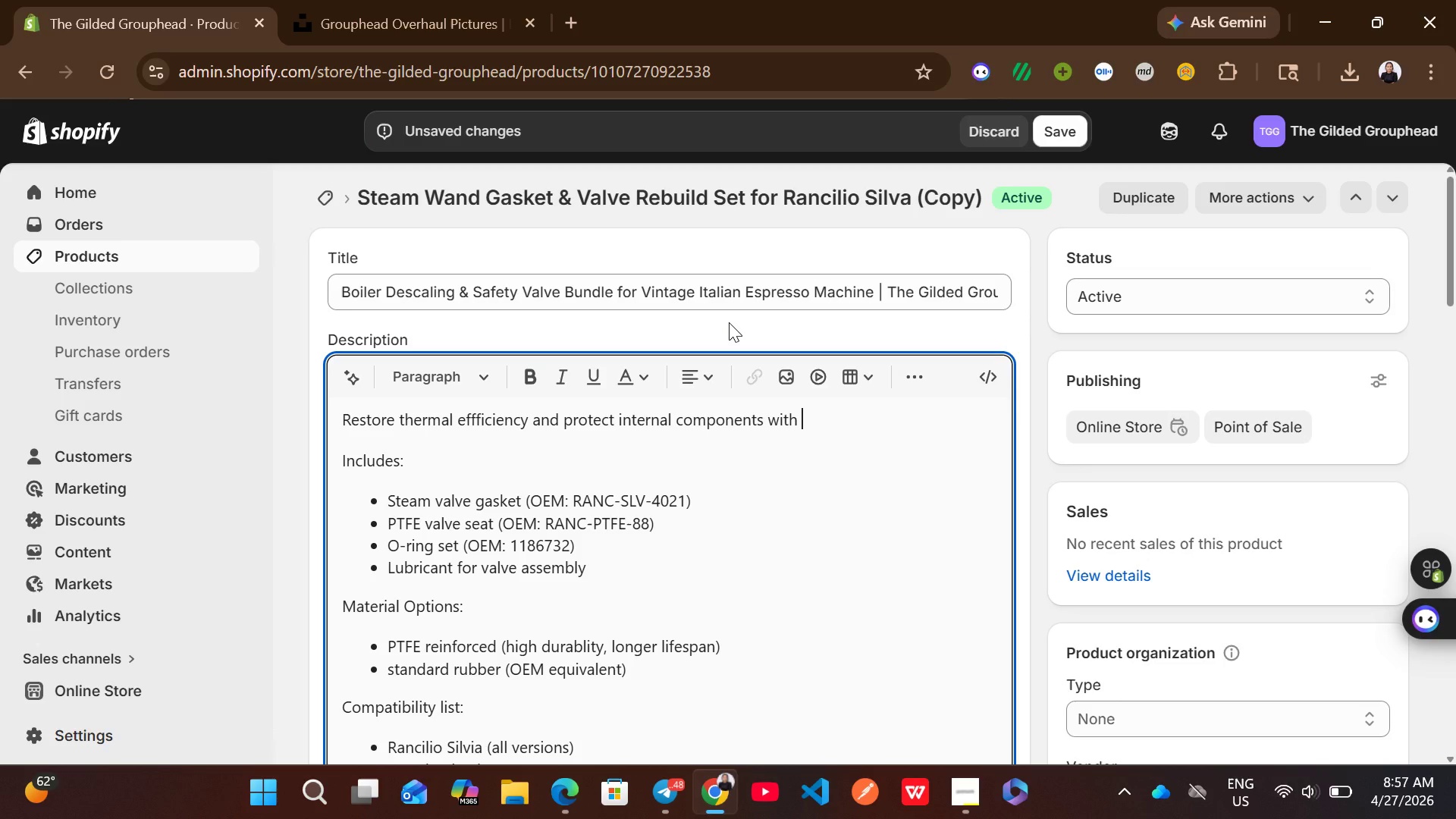 
type(a complete )
 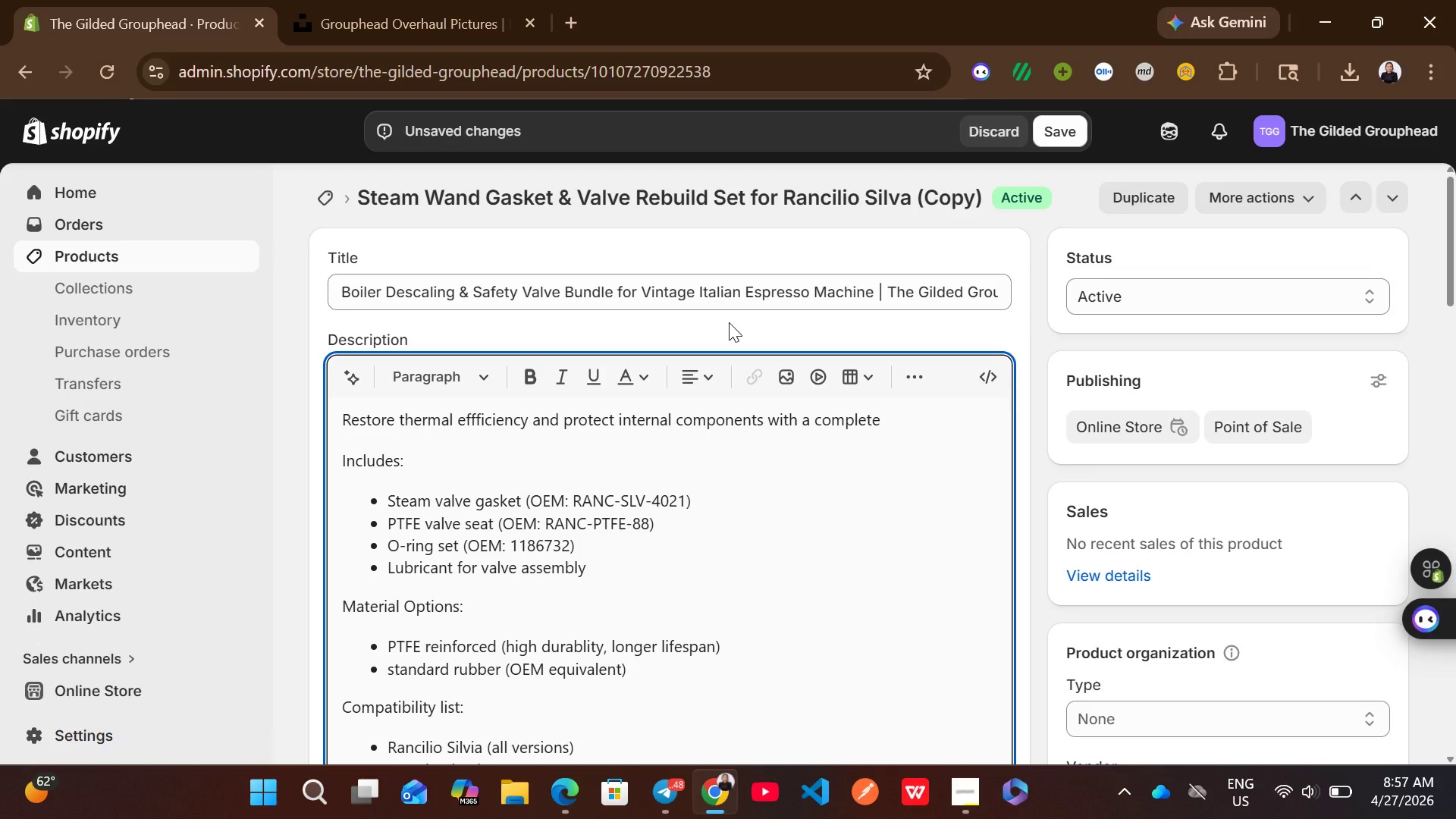 
type(boiler service bundle for vintage Itak)
key(Backspace)
type(lian Espresso machines)
 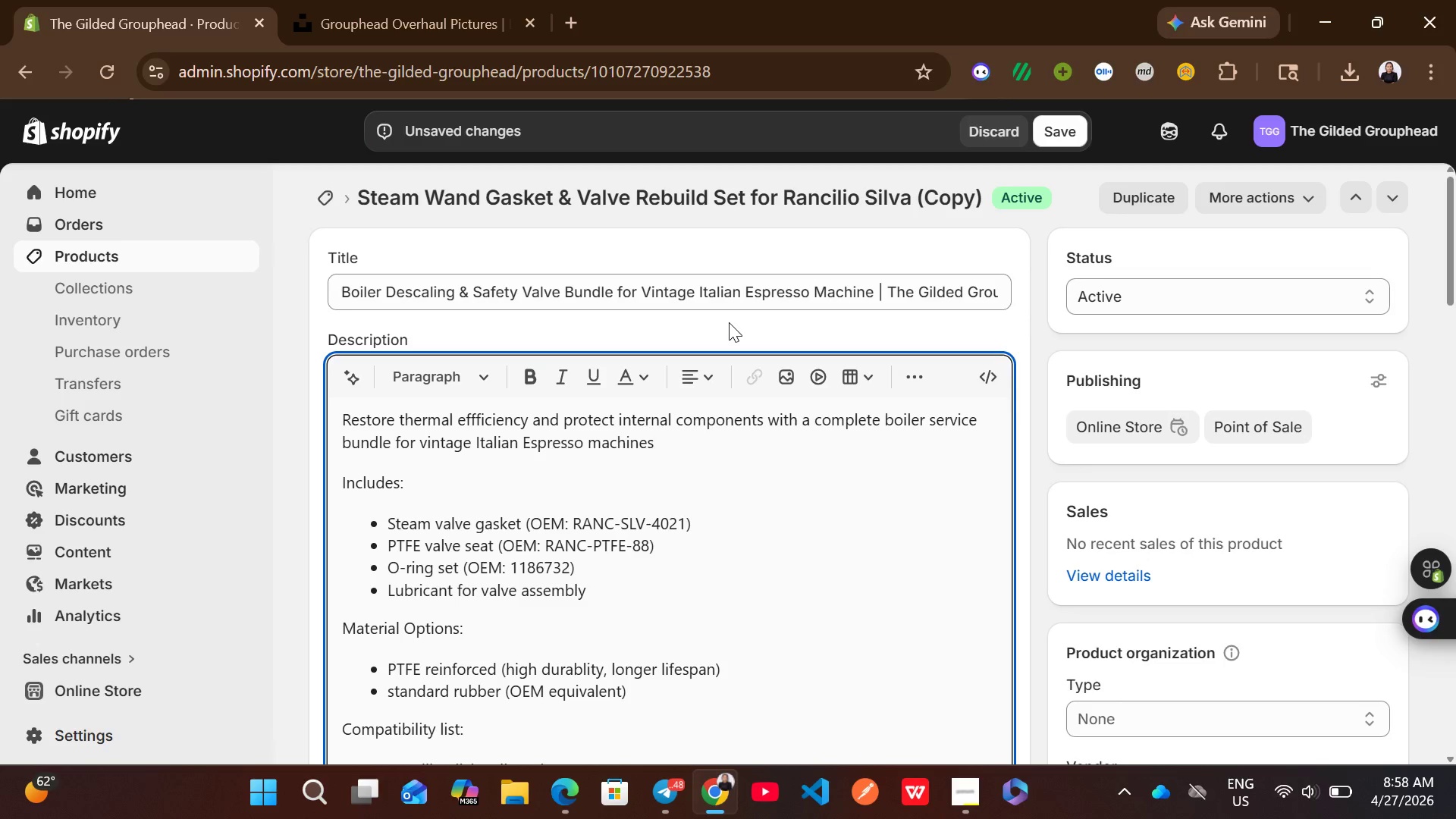 
key(Backspace)
 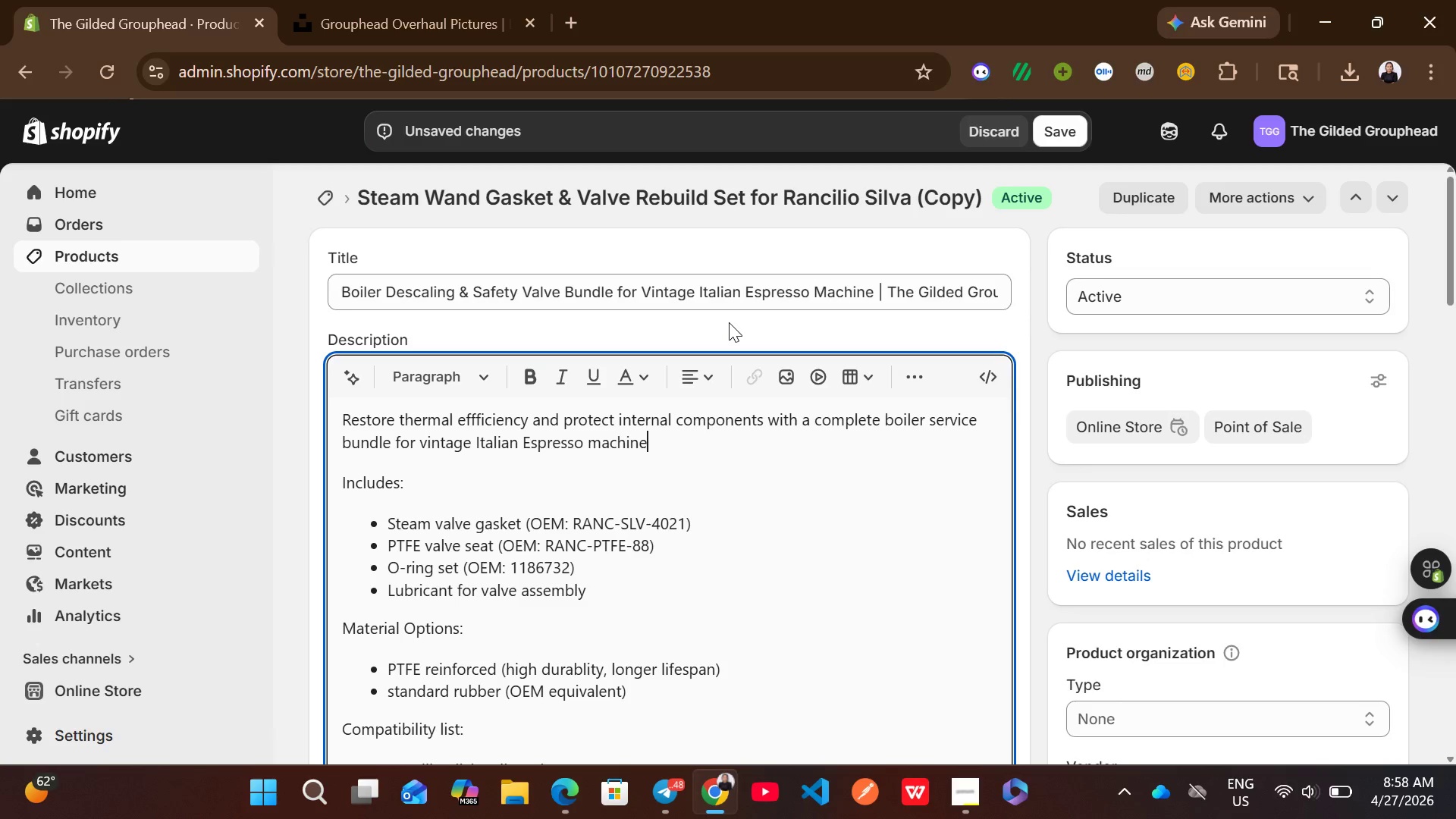 
key(S)
 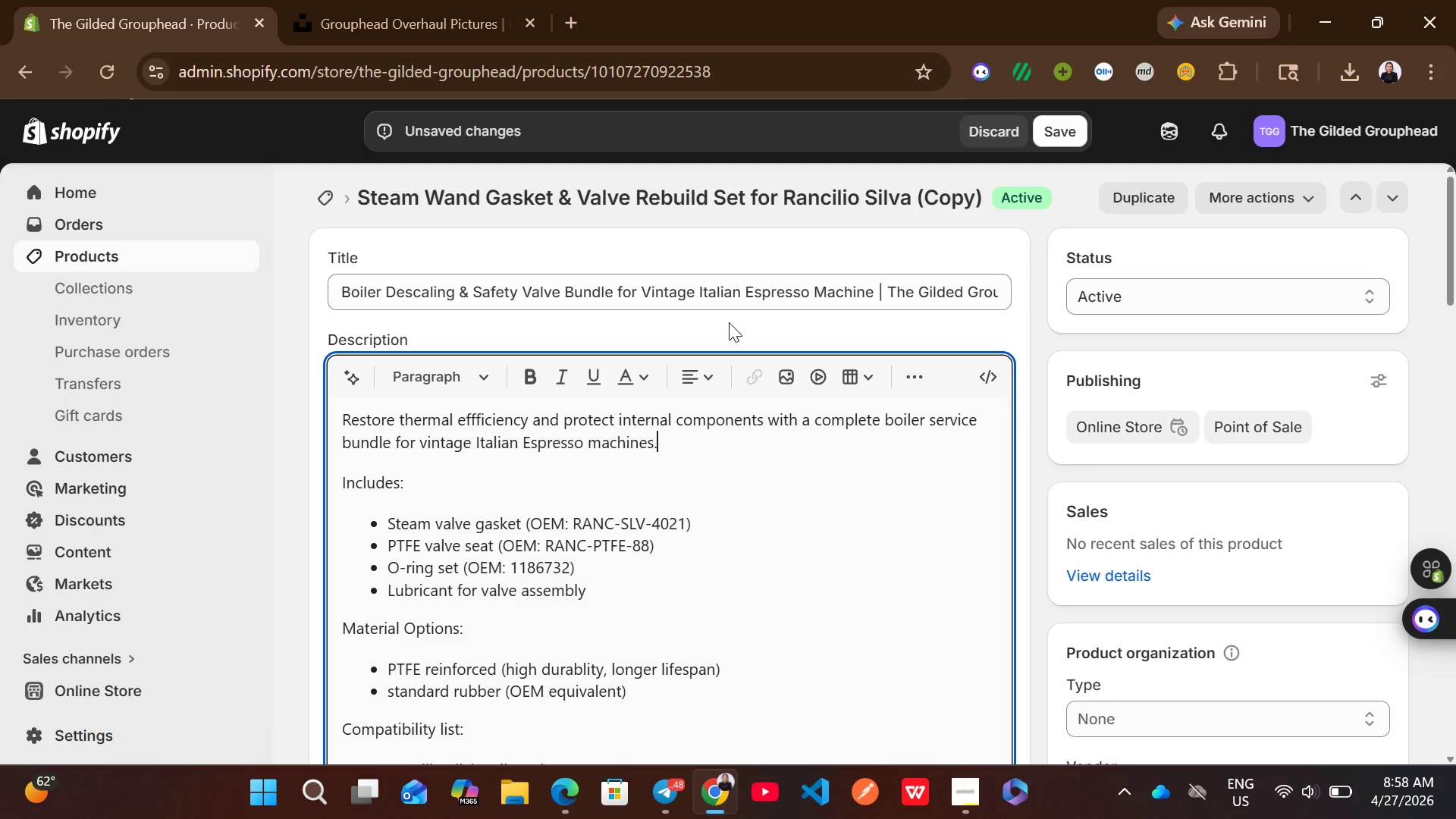 
key(Period)
 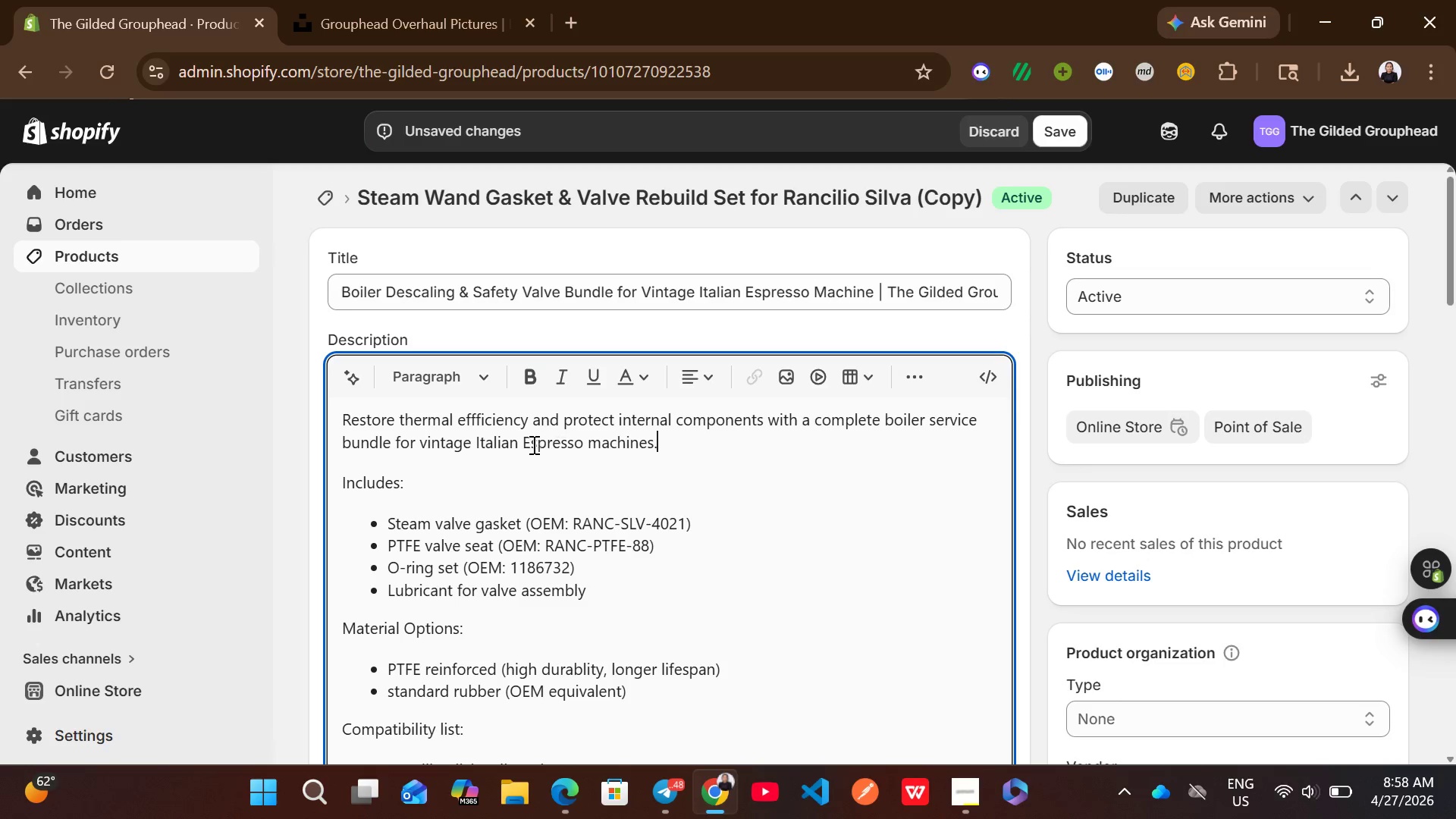 
left_click([528, 444])
 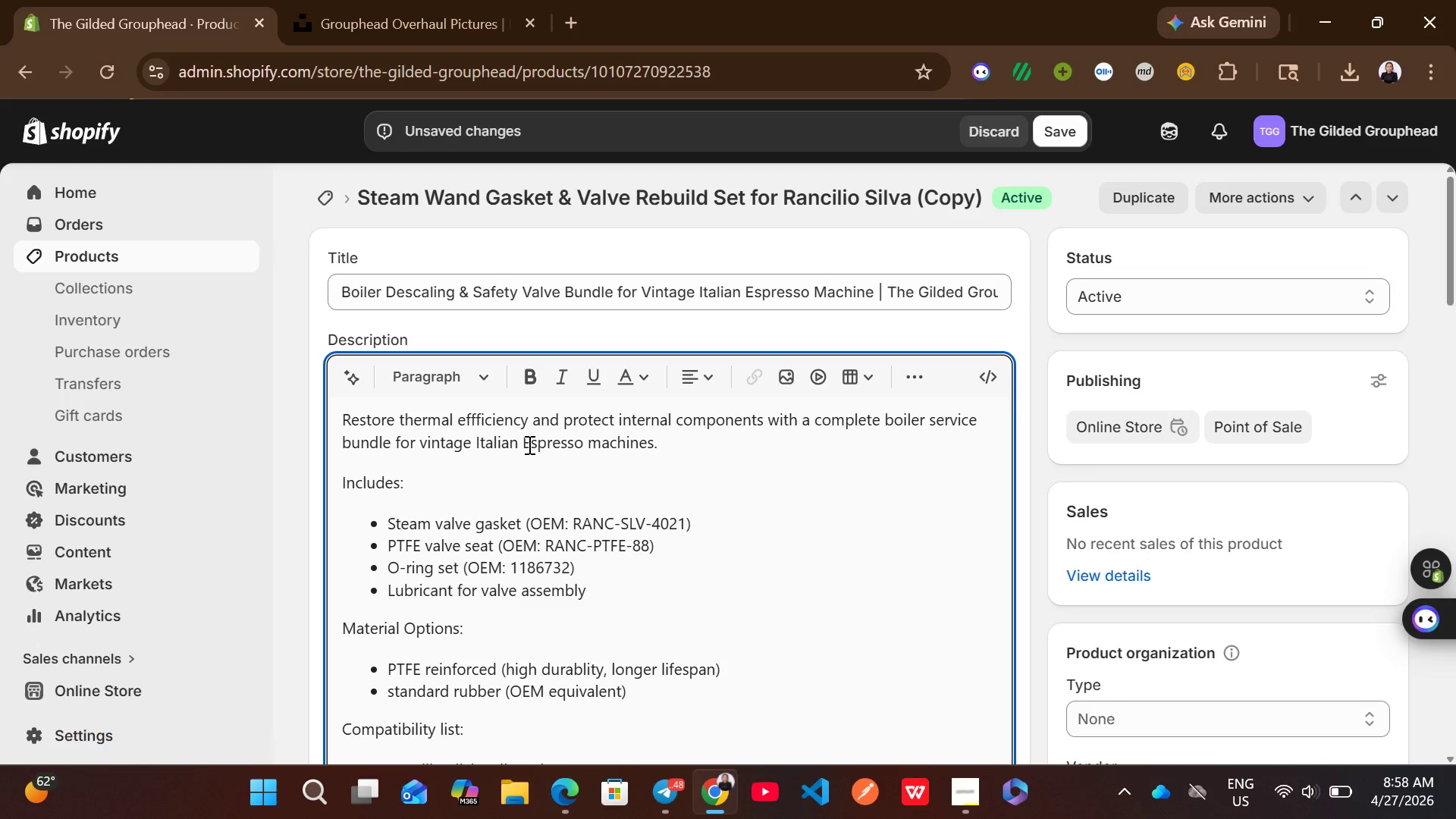 
key(Backspace)
 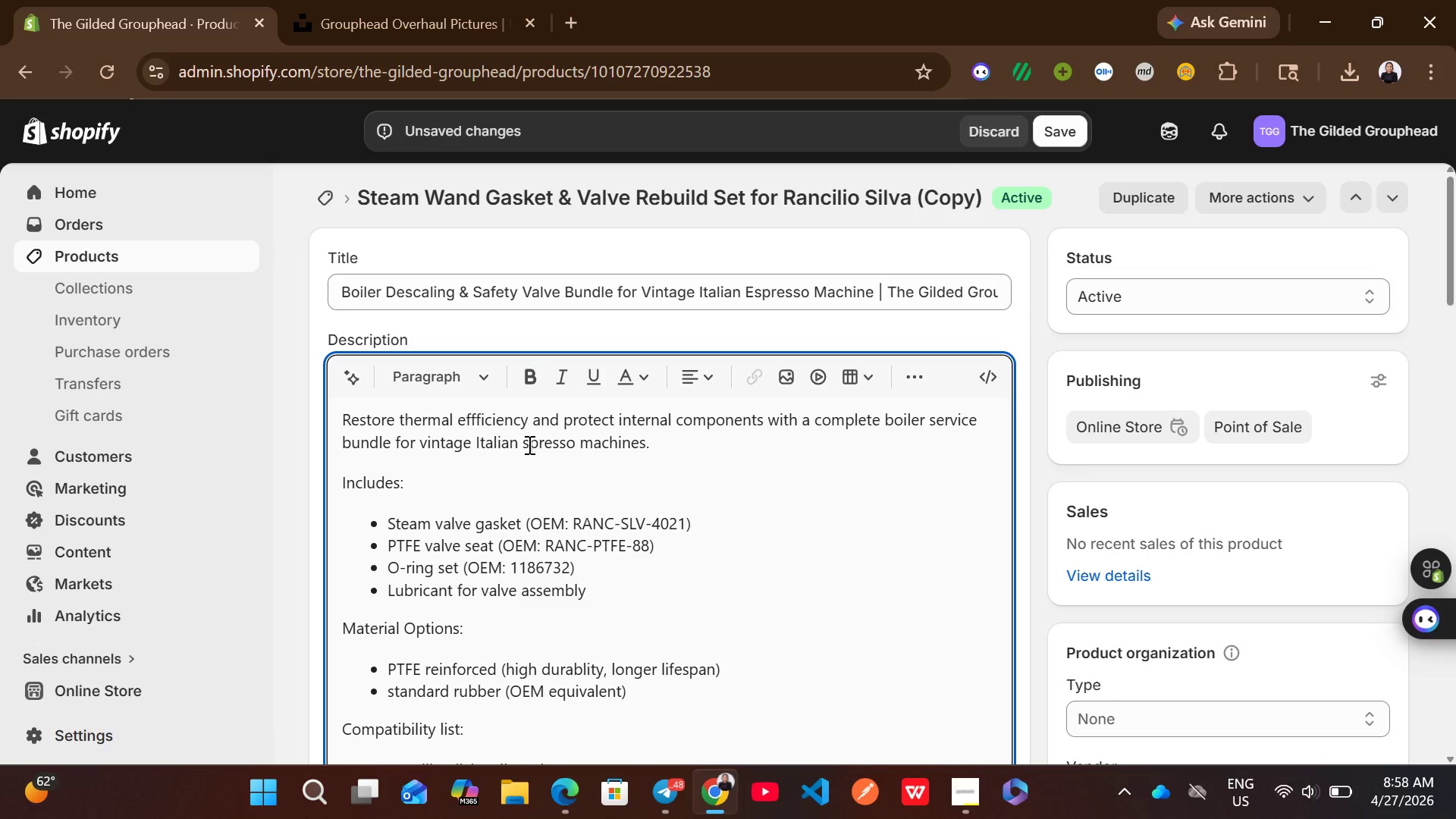 
key(E)
 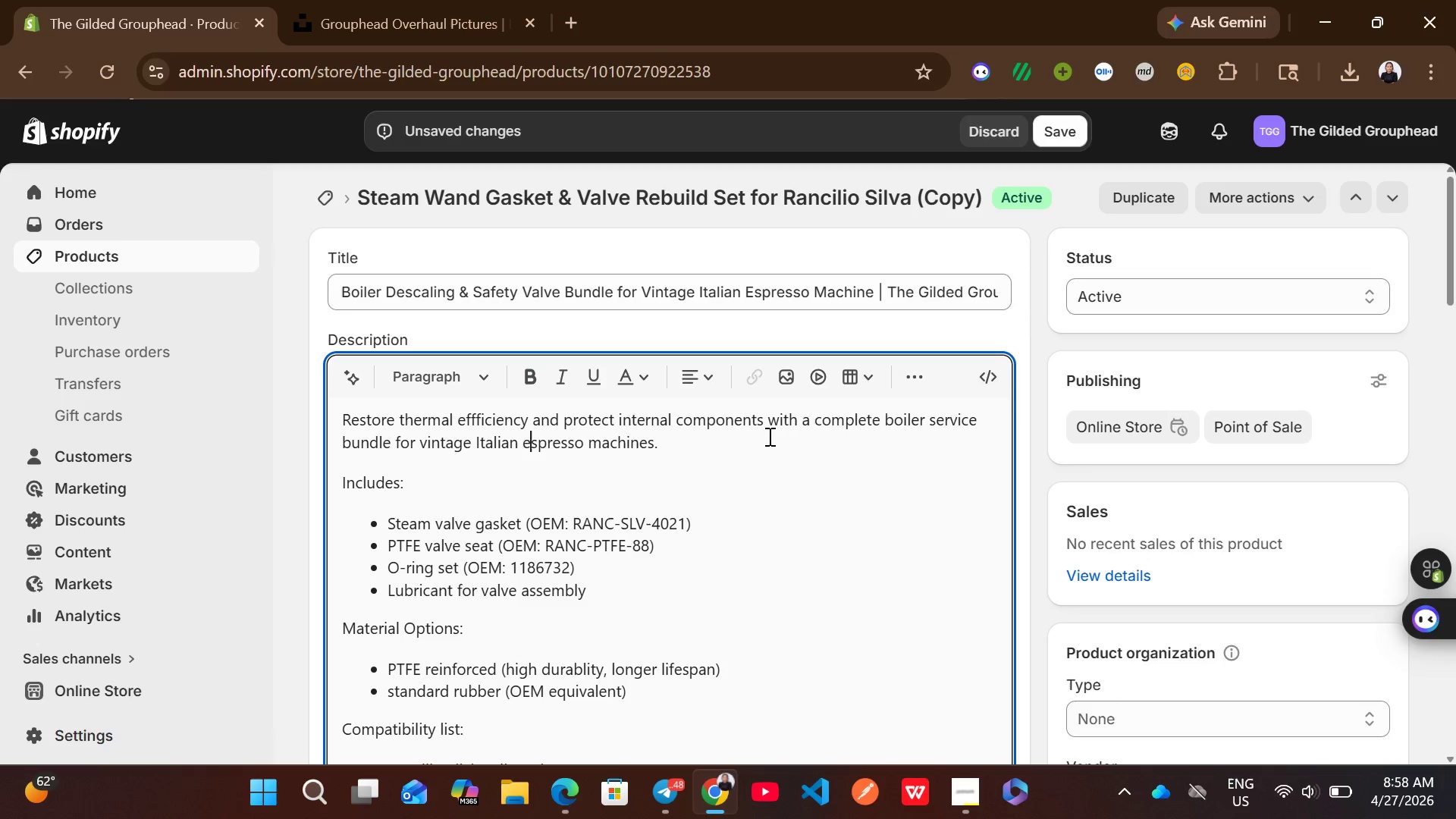 
left_click([764, 436])
 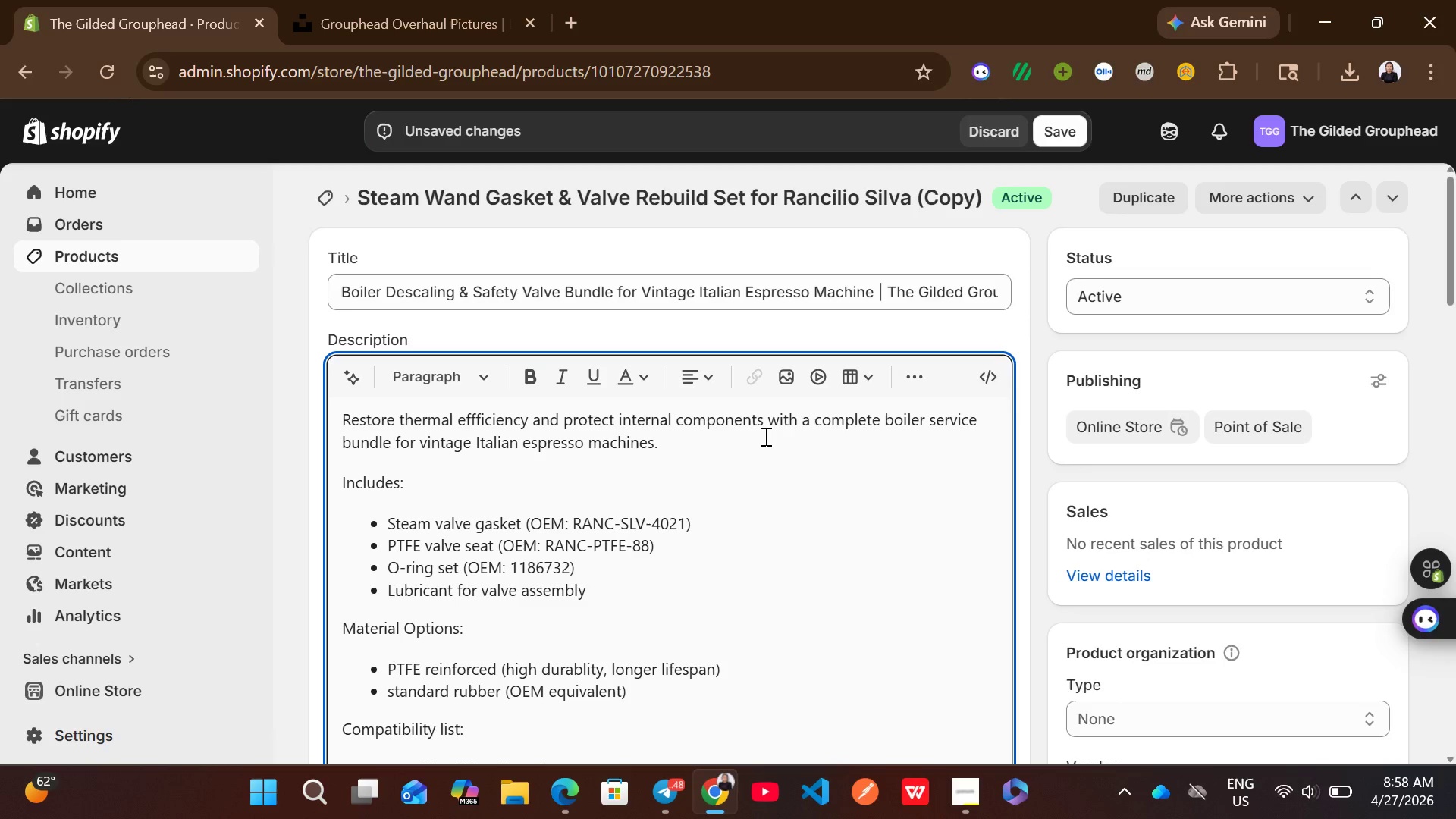 
key(Enter)
 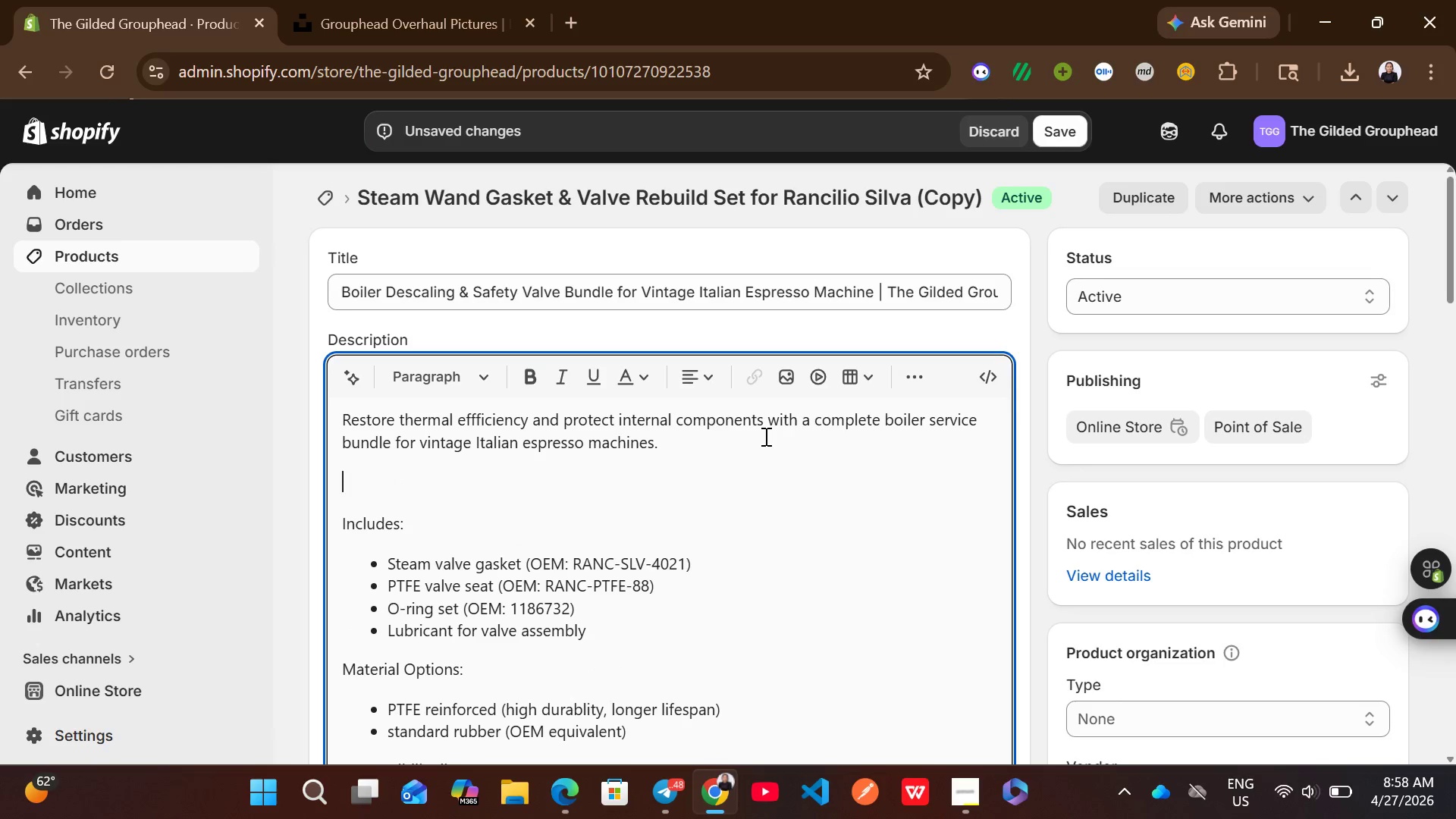 
type(Designed for routine restoration and )
 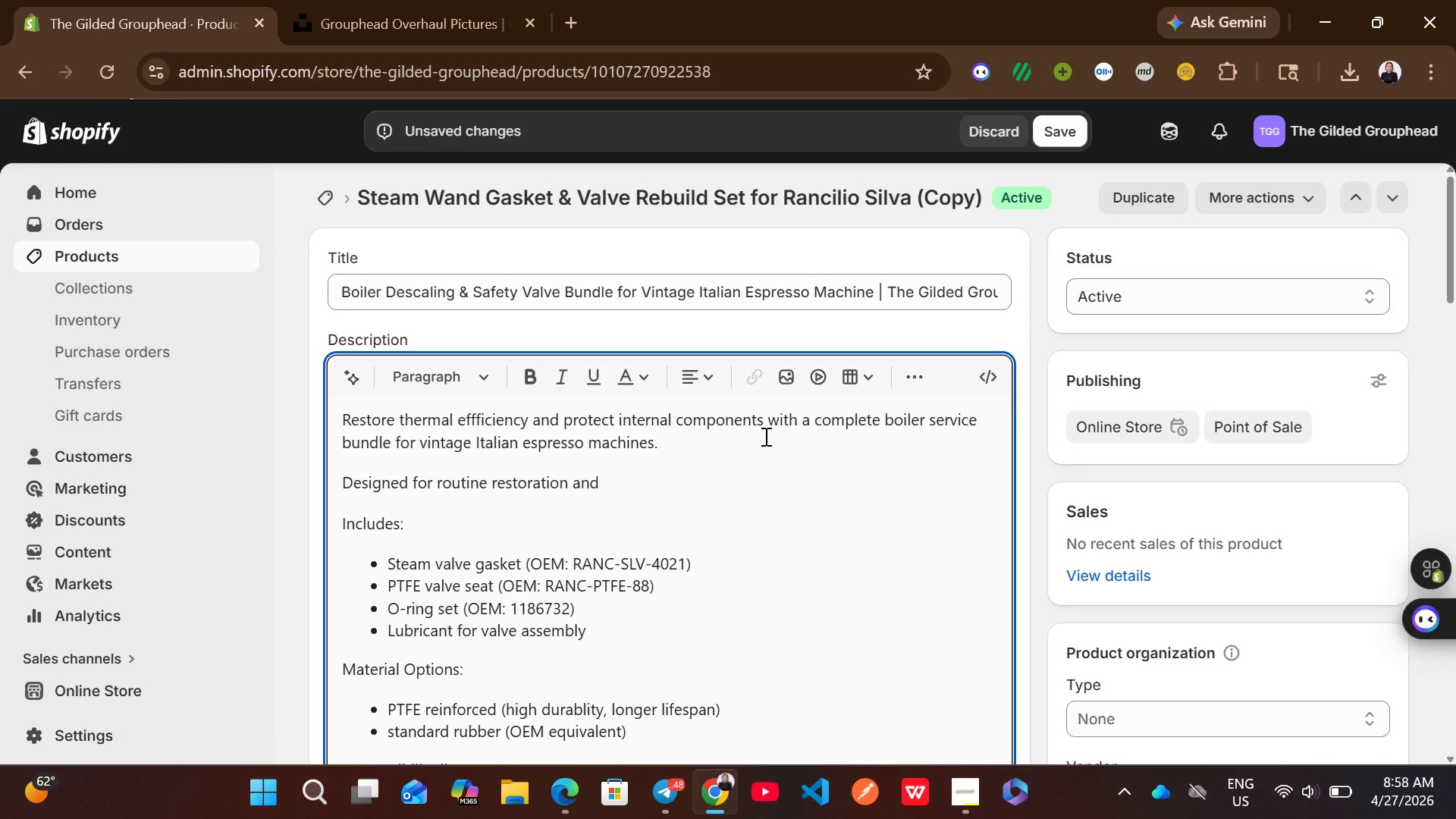 
type(preventive )
key(Backspace)
key(Backspace)
key(Backspace)
key(Backspace)
key(Backspace)
type(ive maintenace)
 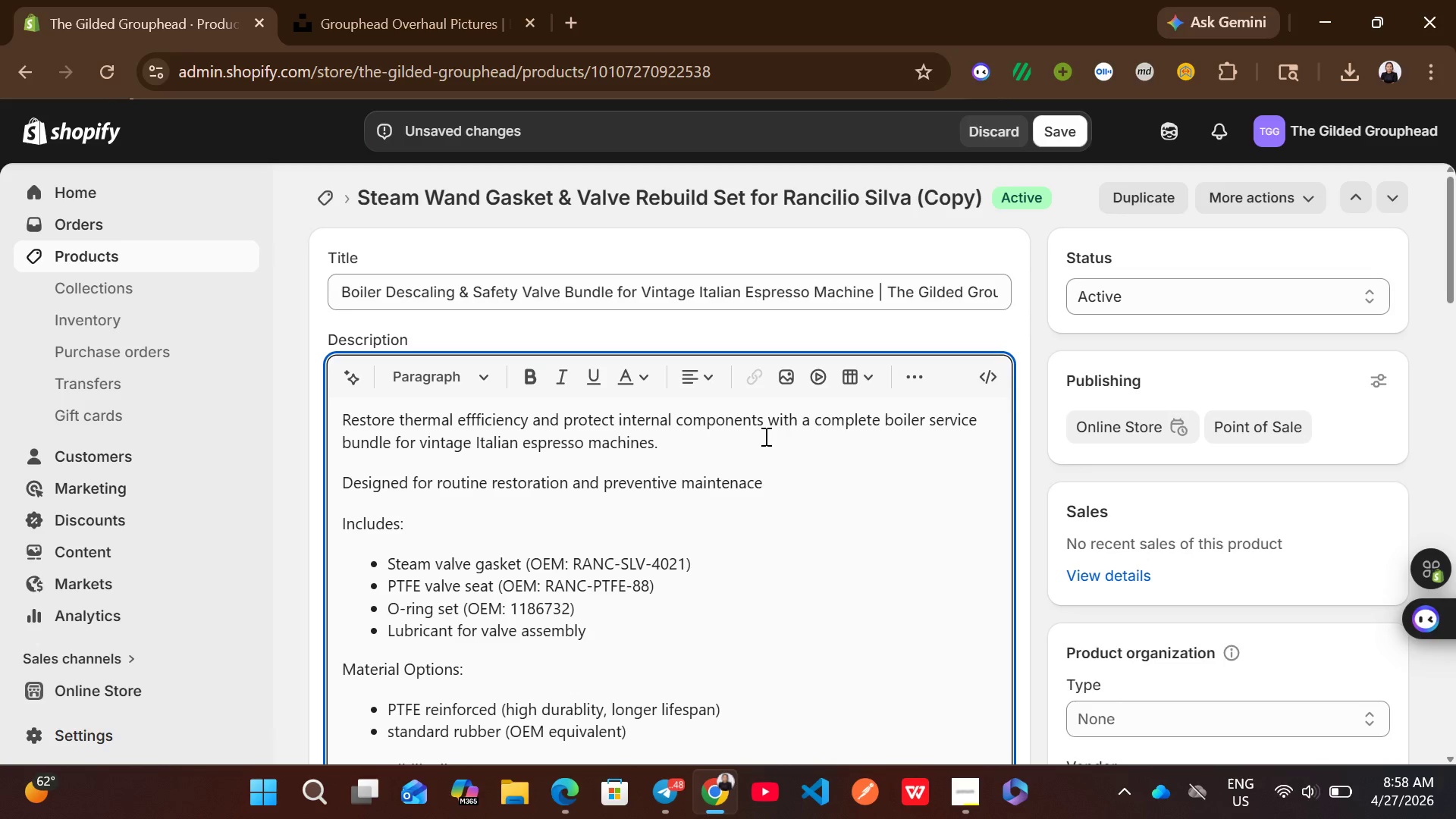 
type(, this bundle combines OEM-spec descaling tra)
key(Backspace)
type(eatment )
 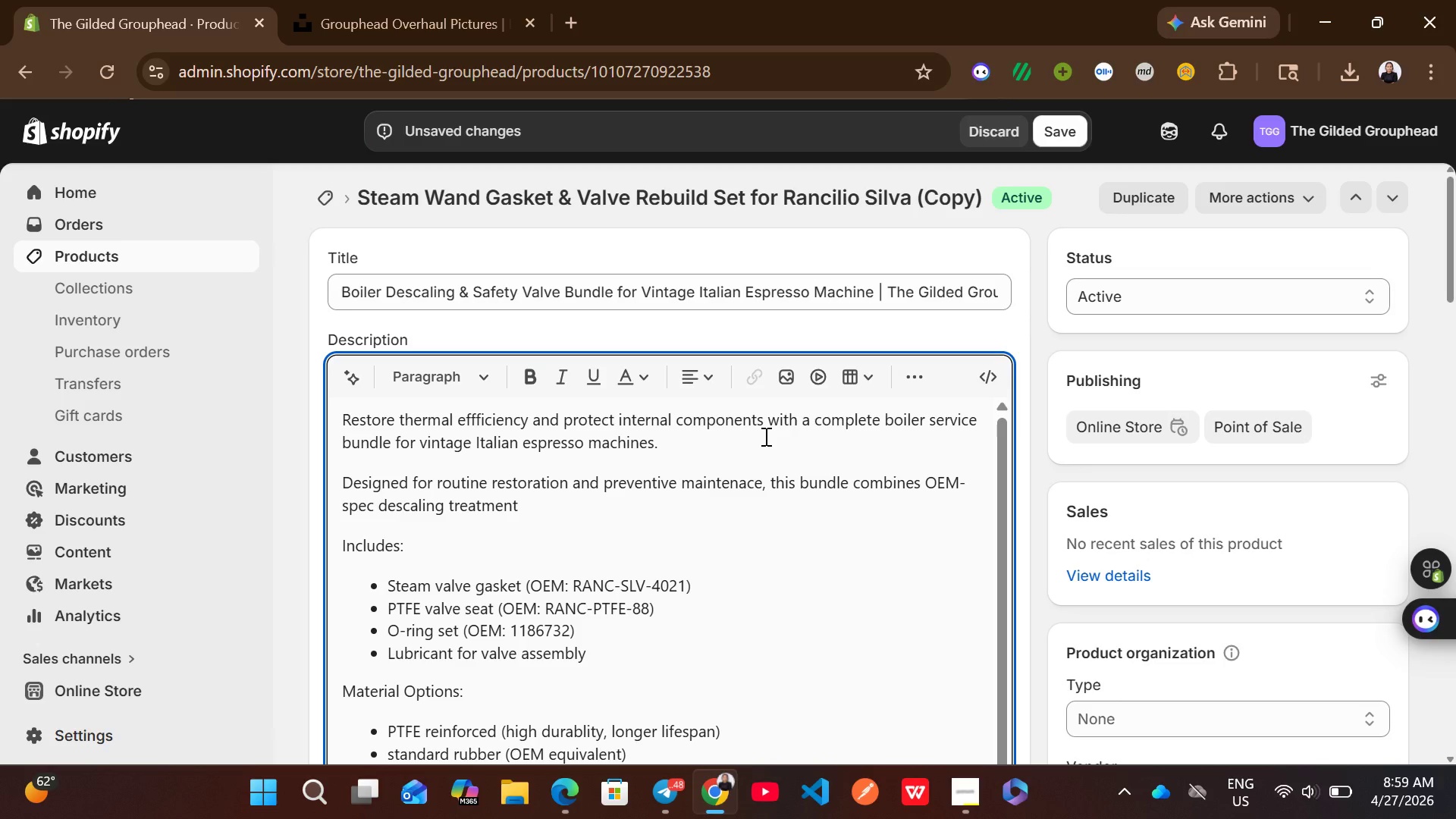 
wait(5.24)
 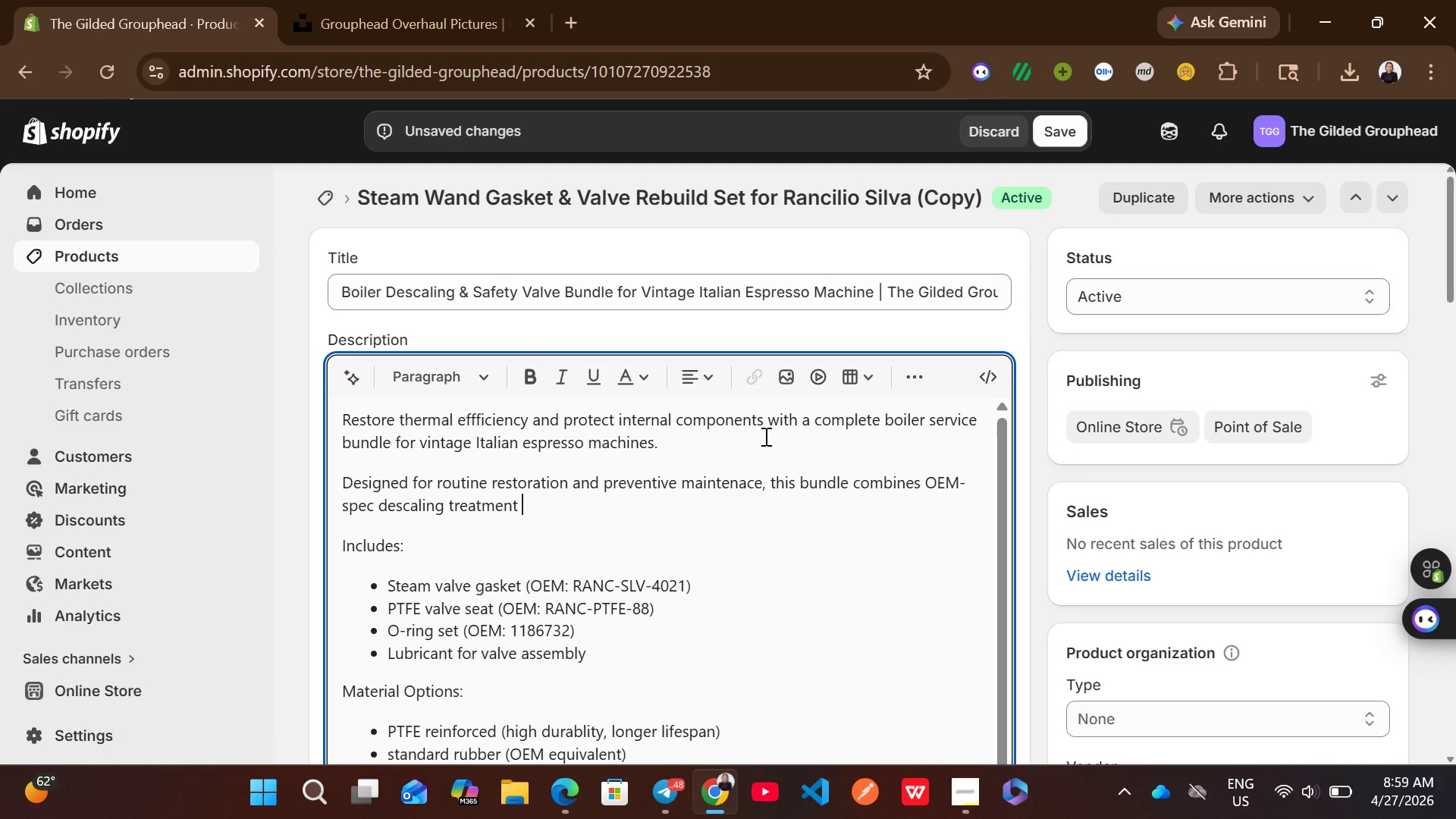 
type(with a replace safety valve assembly/)
key(Backspace)
type(.)
 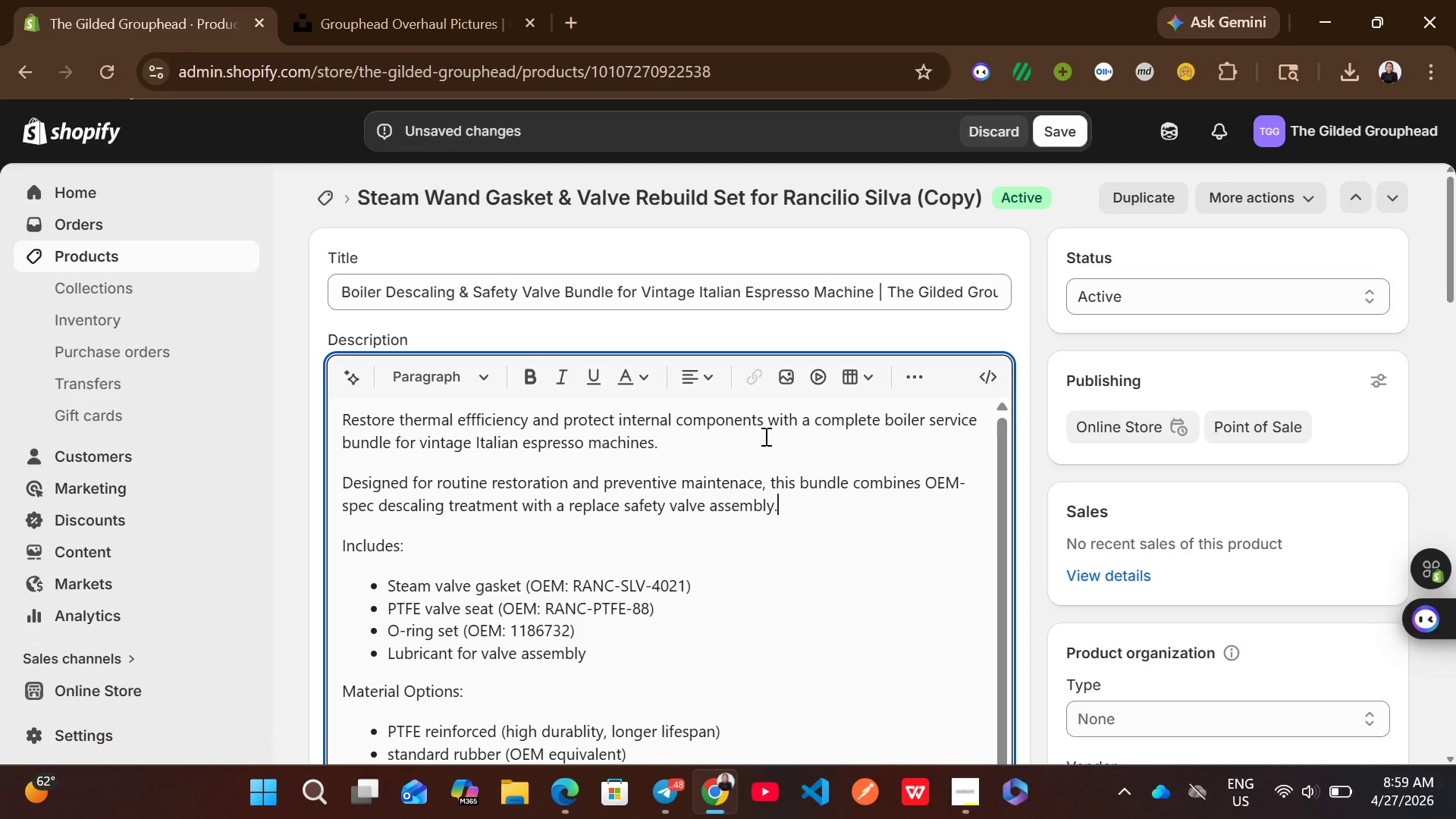 
wait(9.14)
 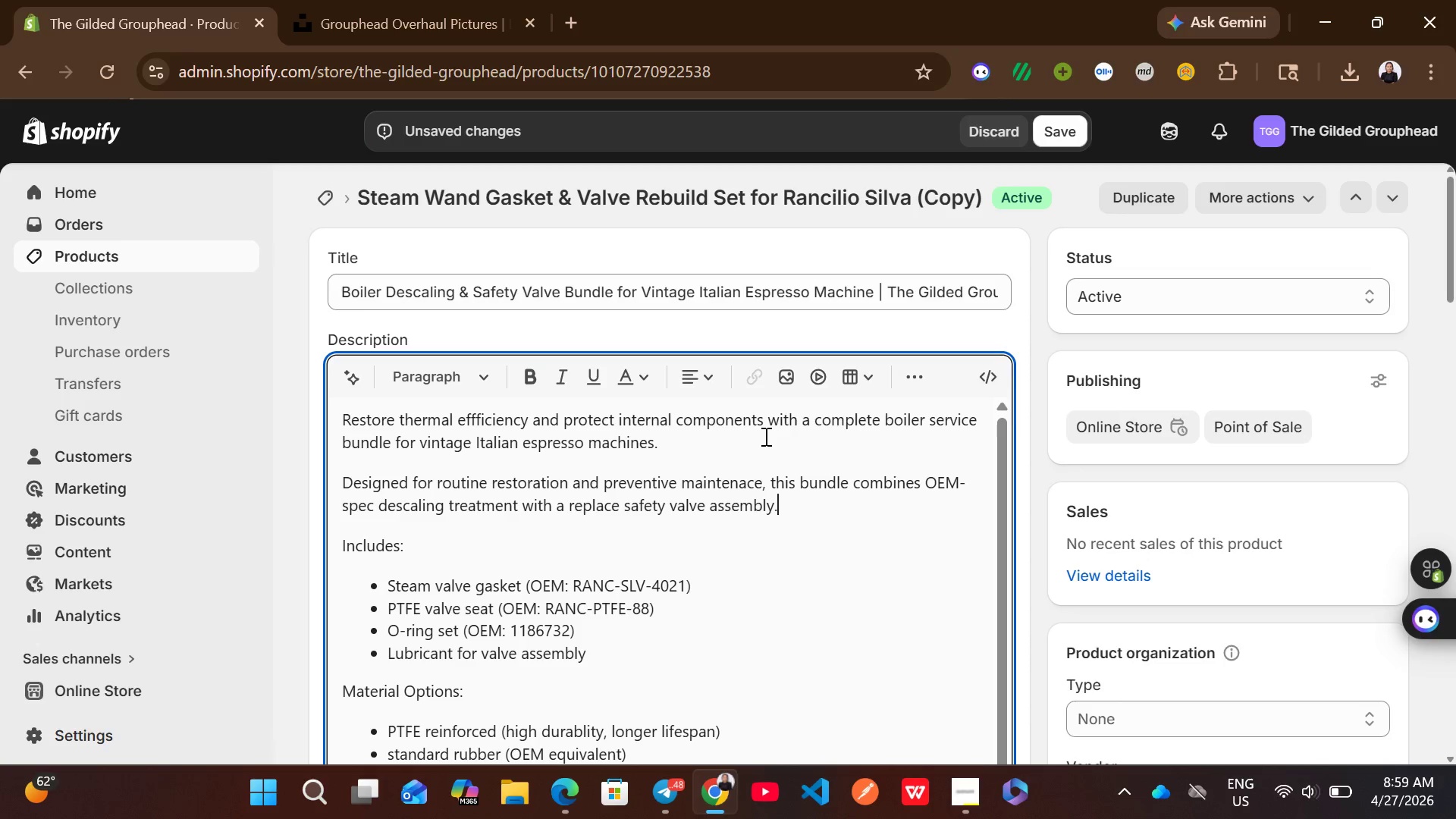 
left_click_drag(start_coordinate=[601, 648], to_coordinate=[376, 576])
 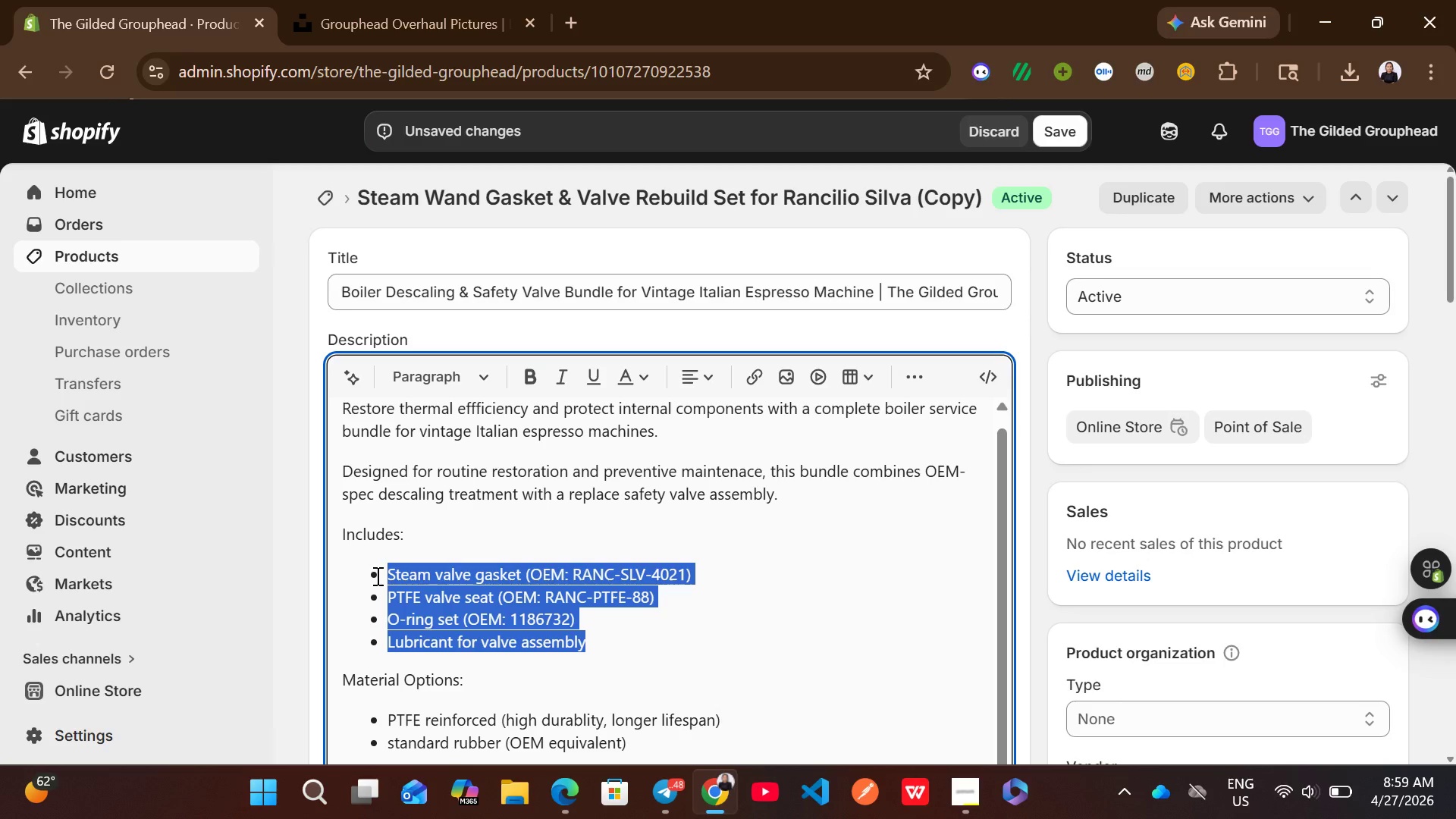 
type(Boiler safety )
 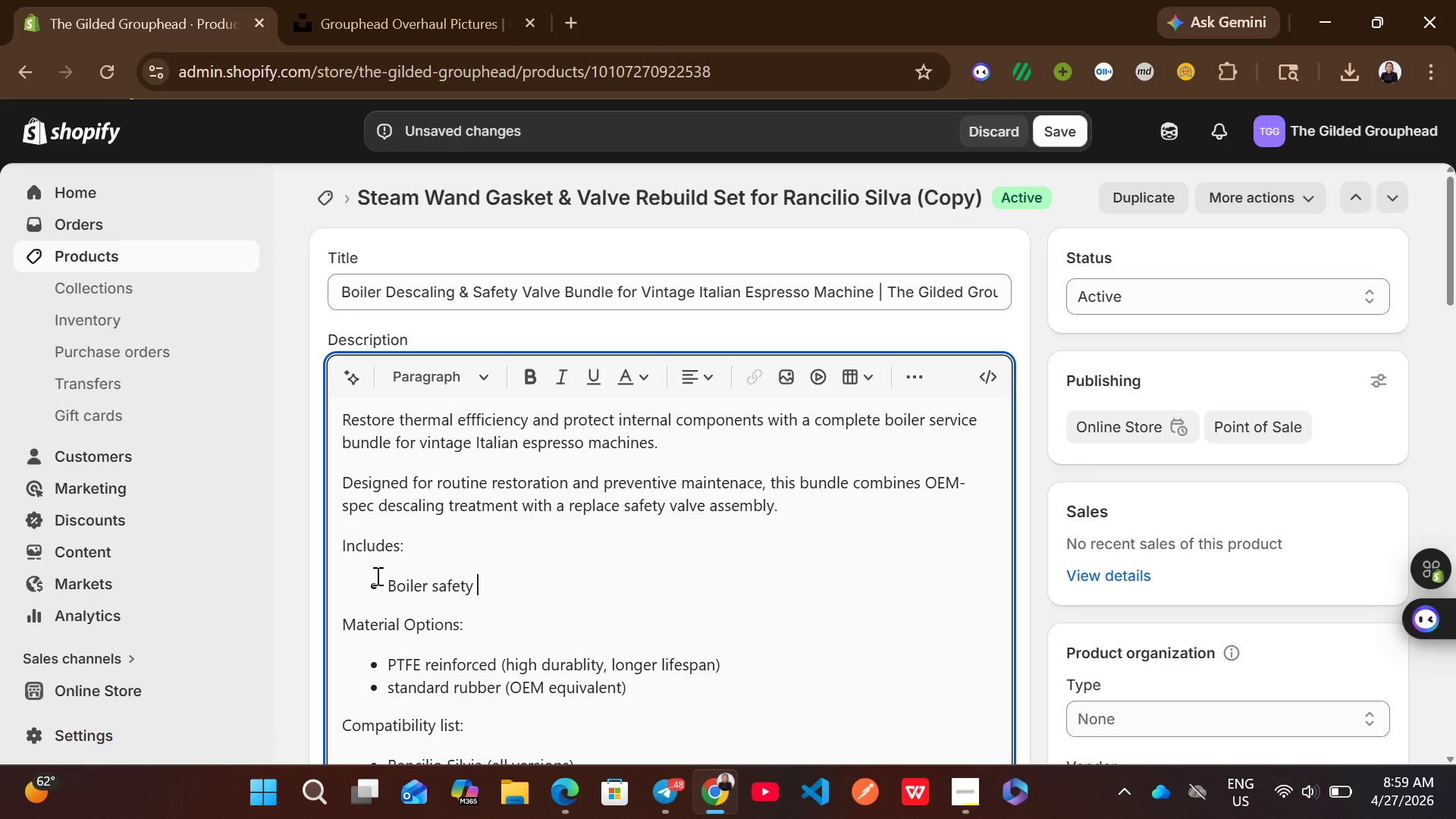 
type(valve)
 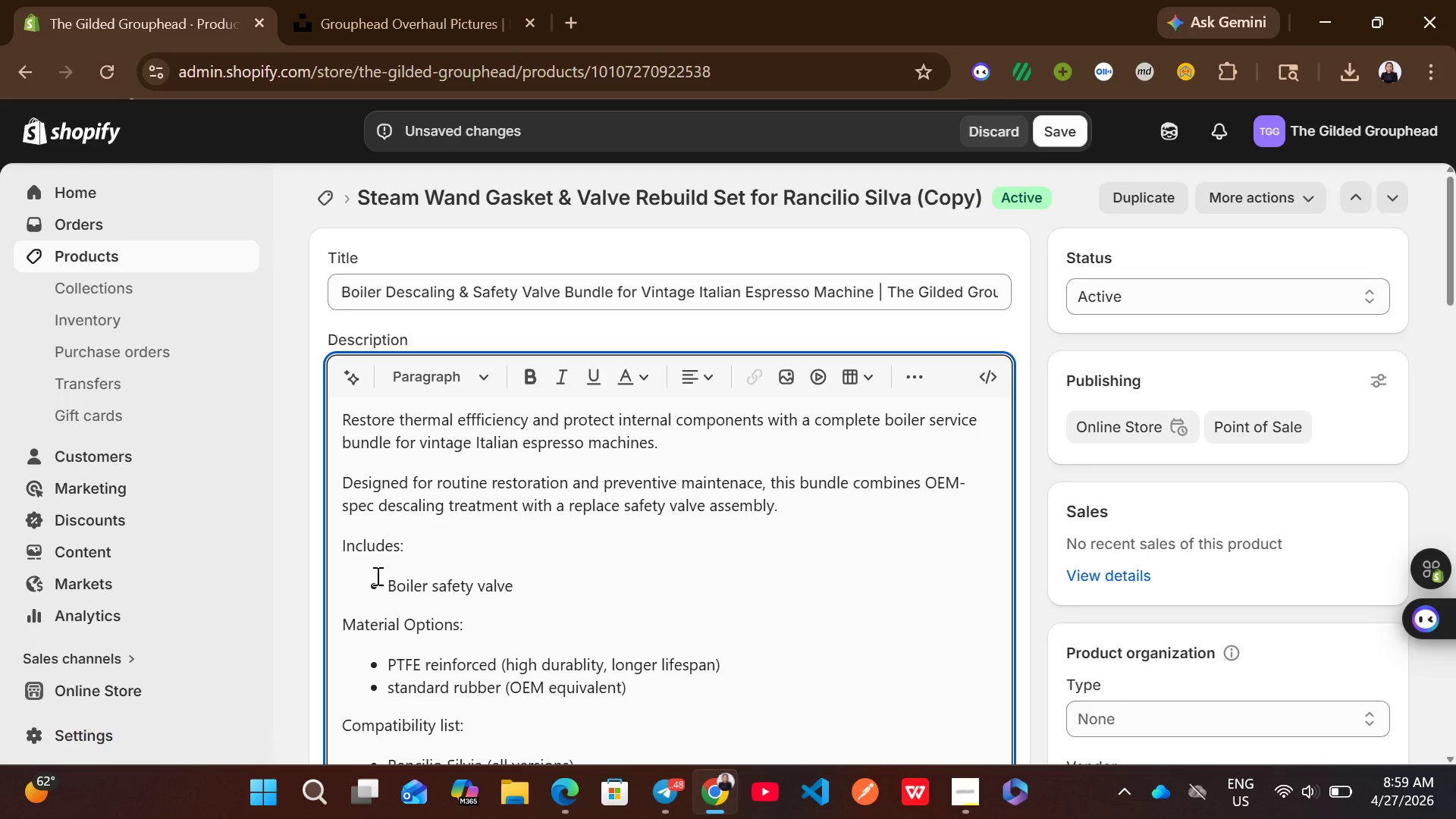 
key(Enter)
 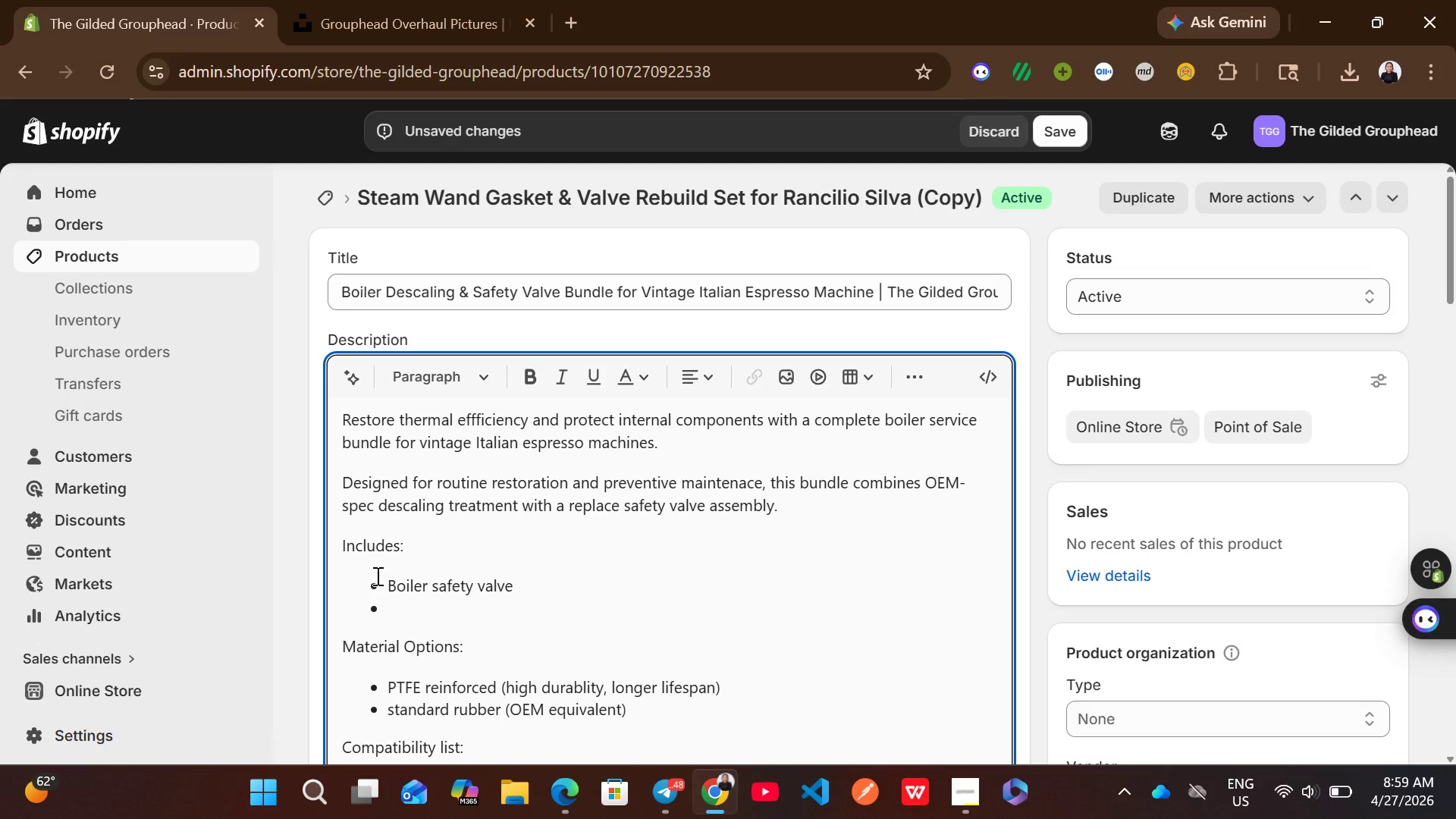 
wait(13.75)
 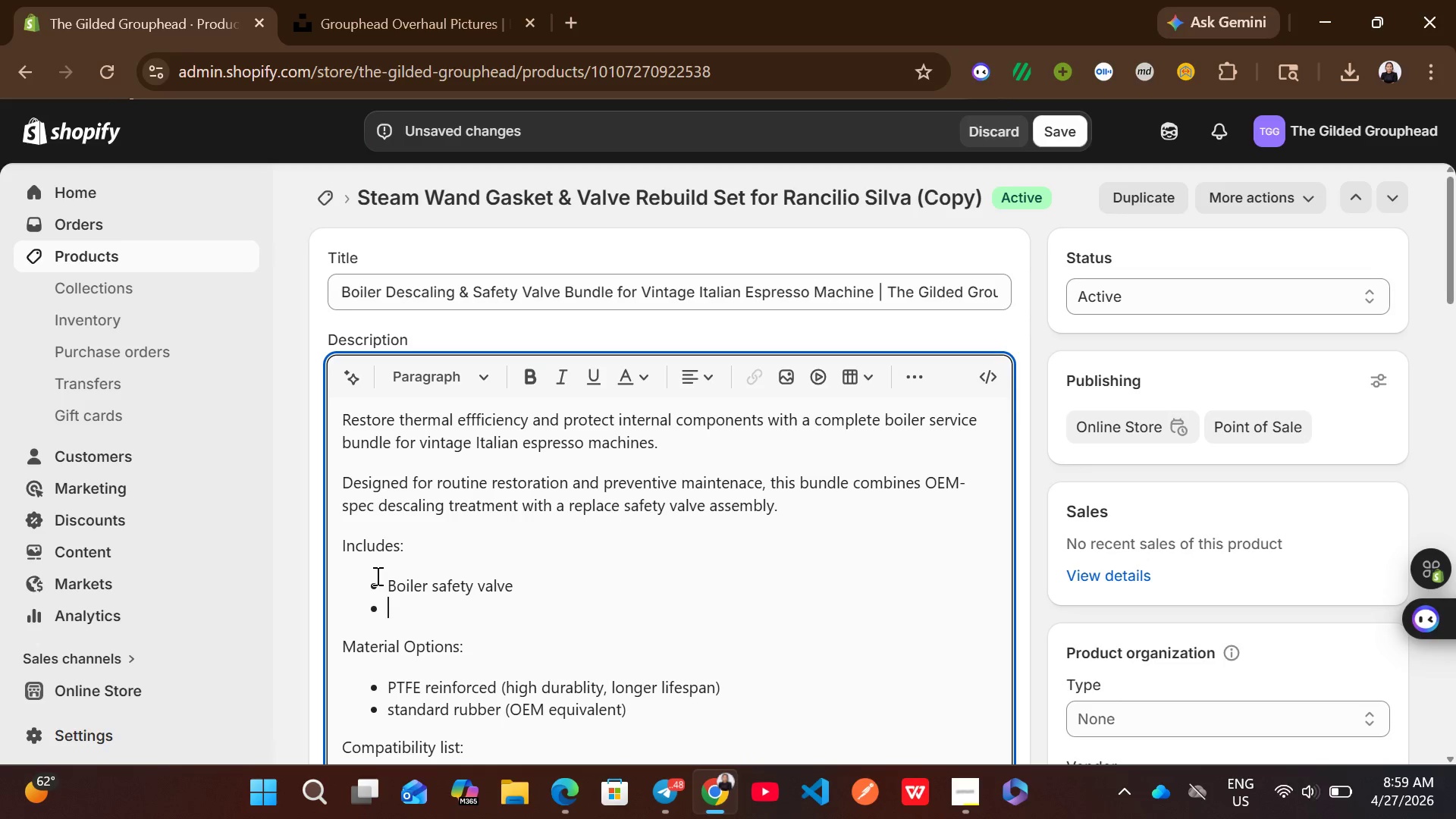 
type(High-value )
 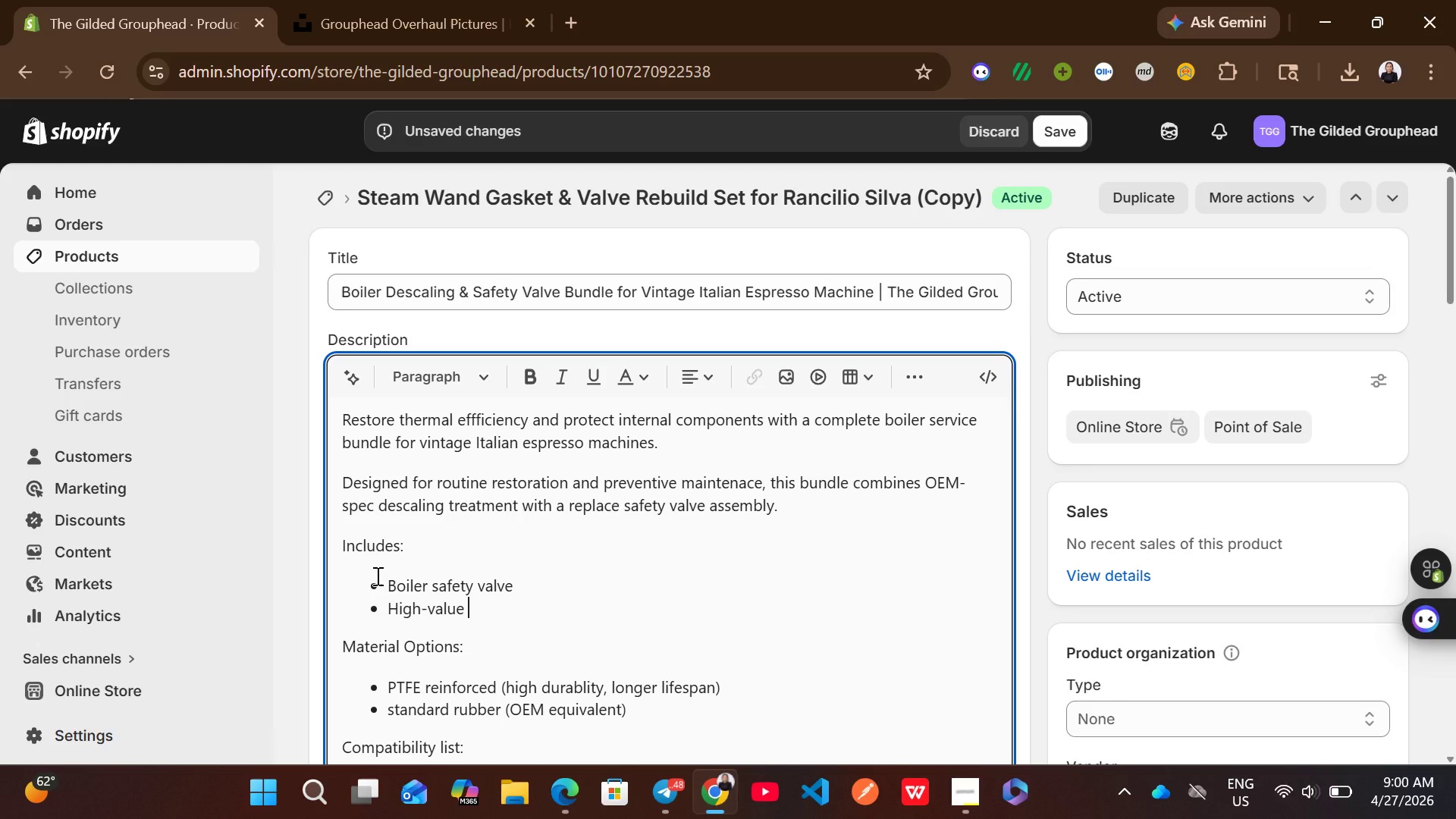 
key(Backspace)
key(Backspace)
key(Backspace)
key(Backspace)
key(Backspace)
key(Backspace)
key(Backspace)
type( temprature )
 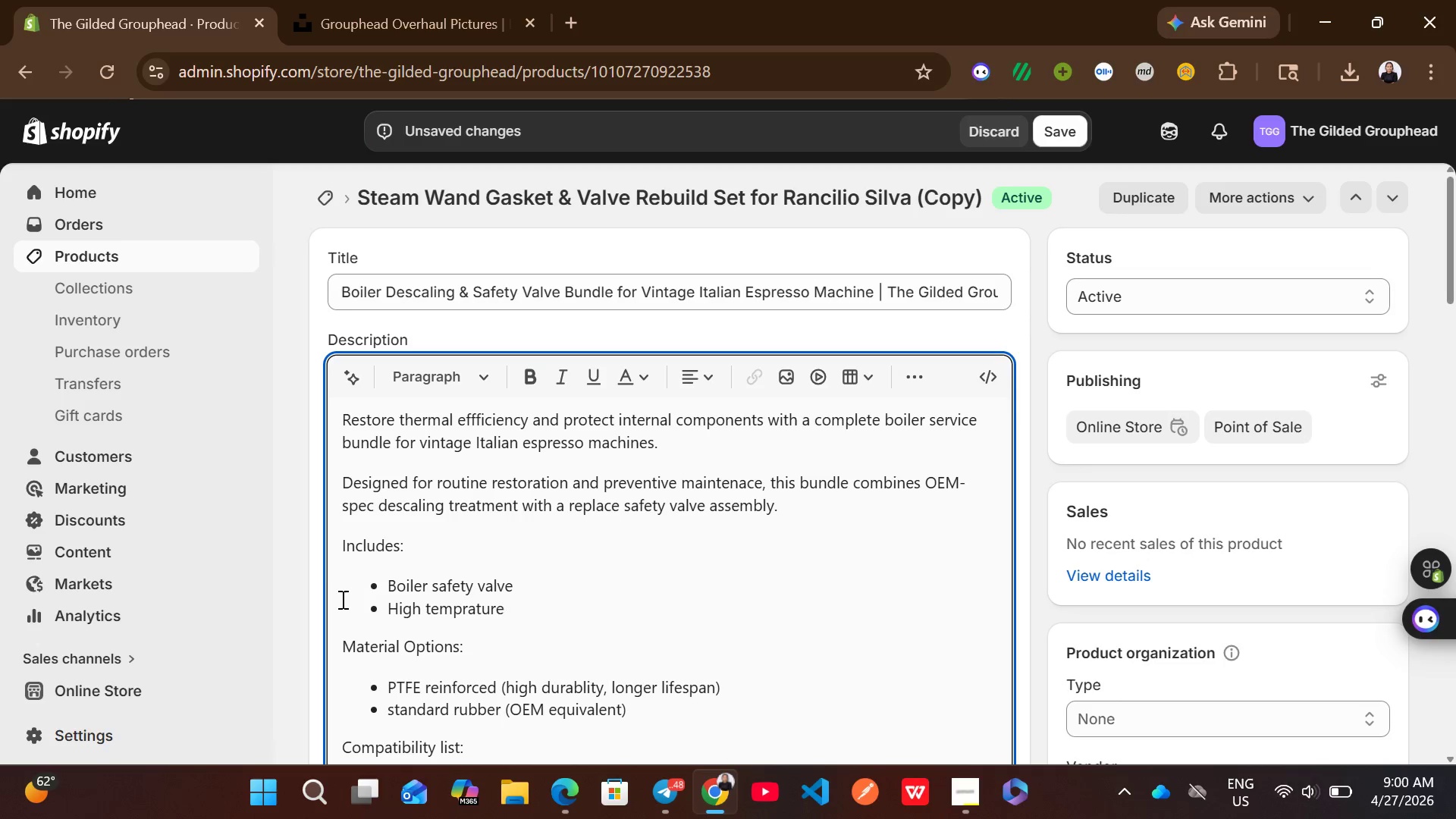 
wait(7.81)
 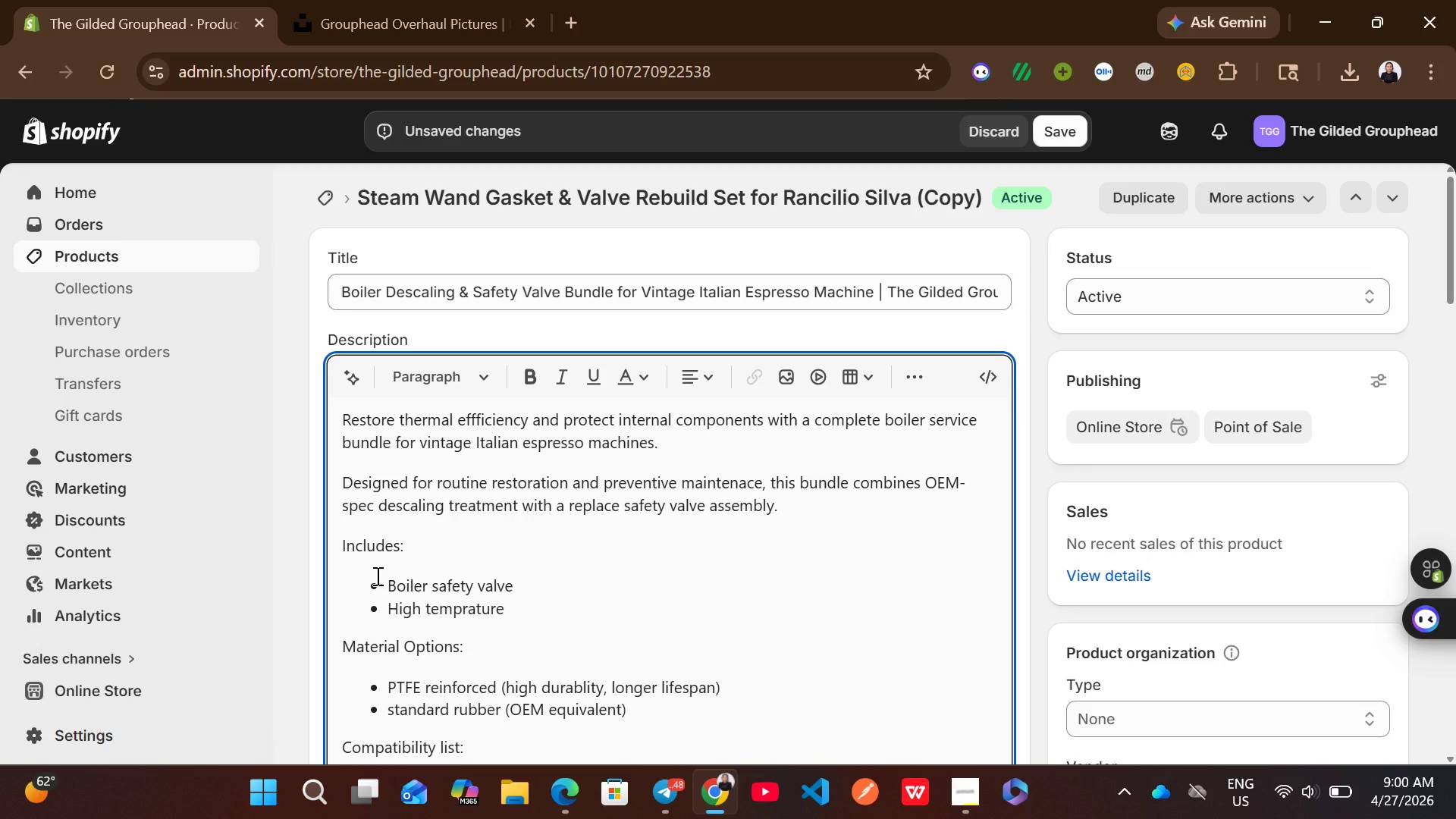 
left_click([457, 611])
 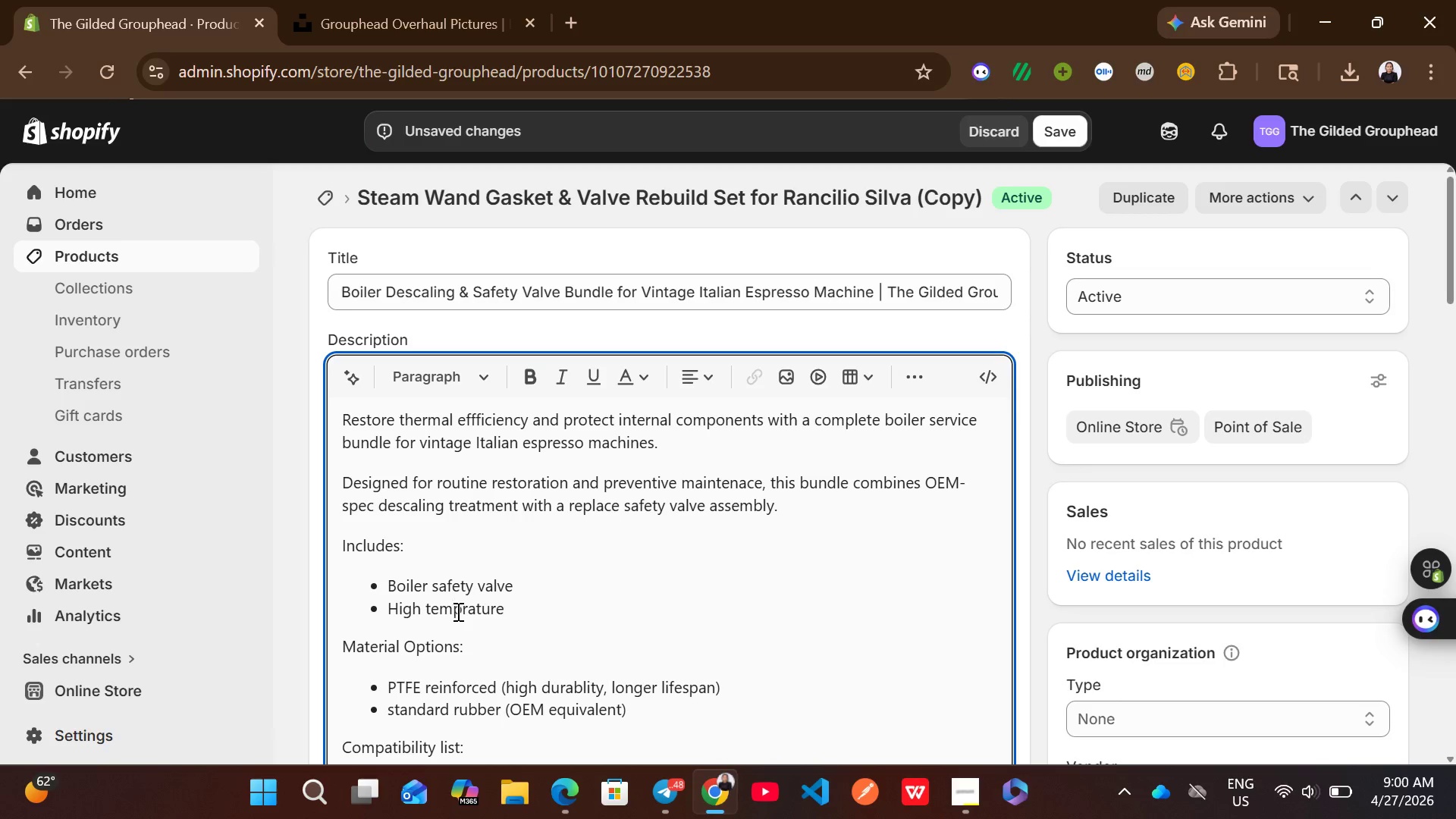 
key(ArrowRight)
 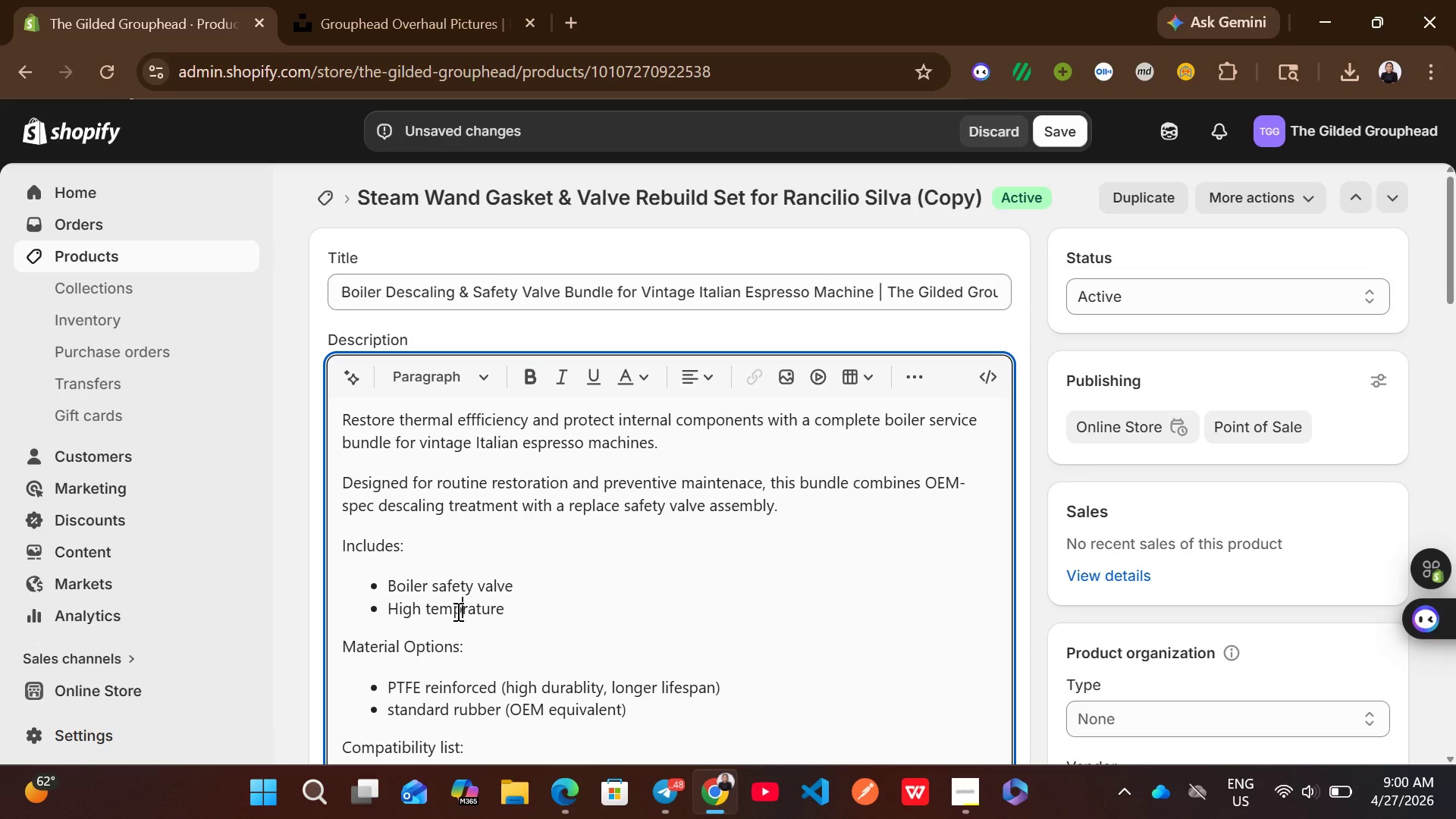 
key(E)
 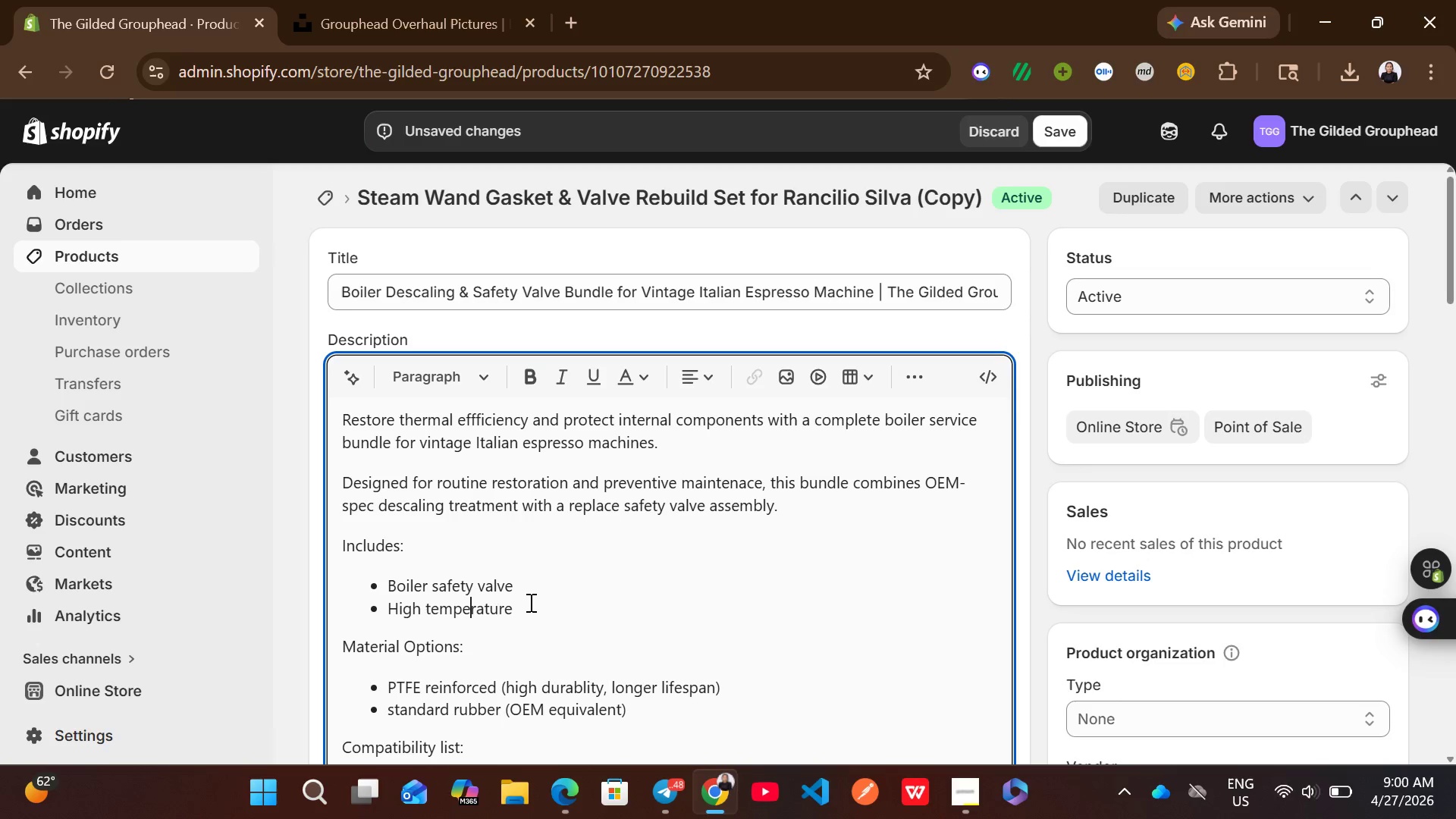 
left_click([529, 601])
 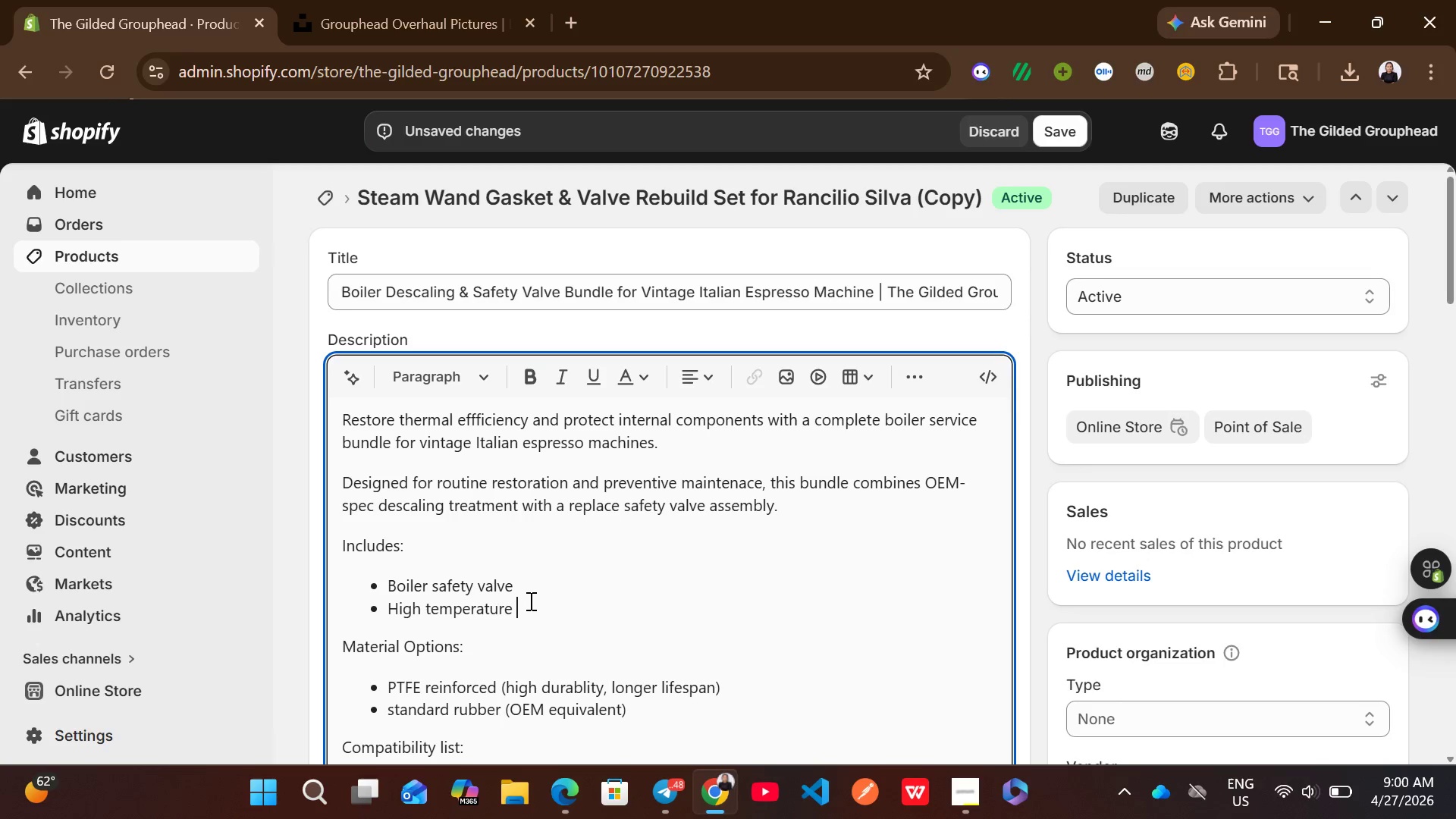 
type( )
key(Backspace)
type(bou)
key(Backspace)
type(iler gasket)
 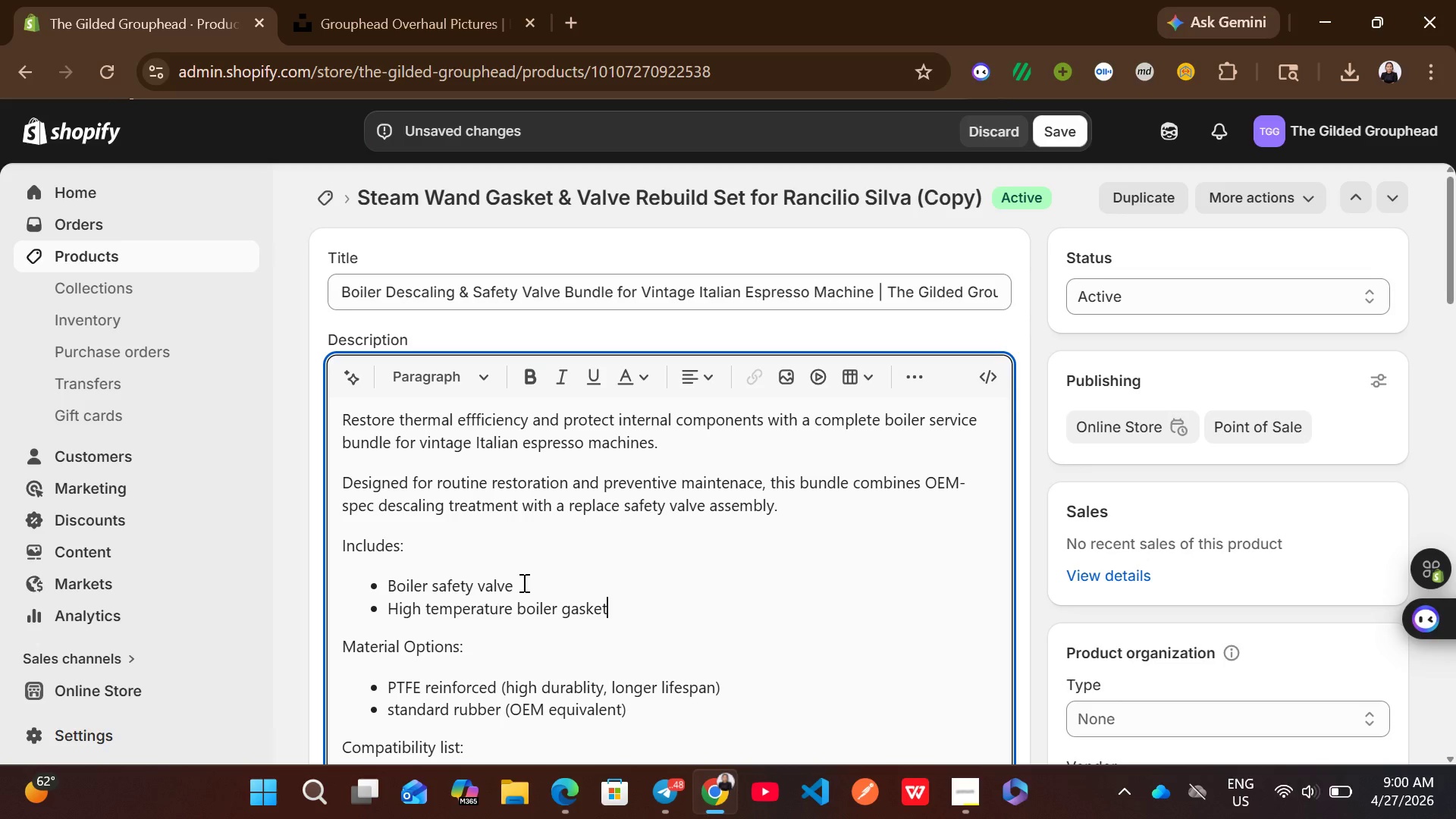 
left_click([522, 582])
 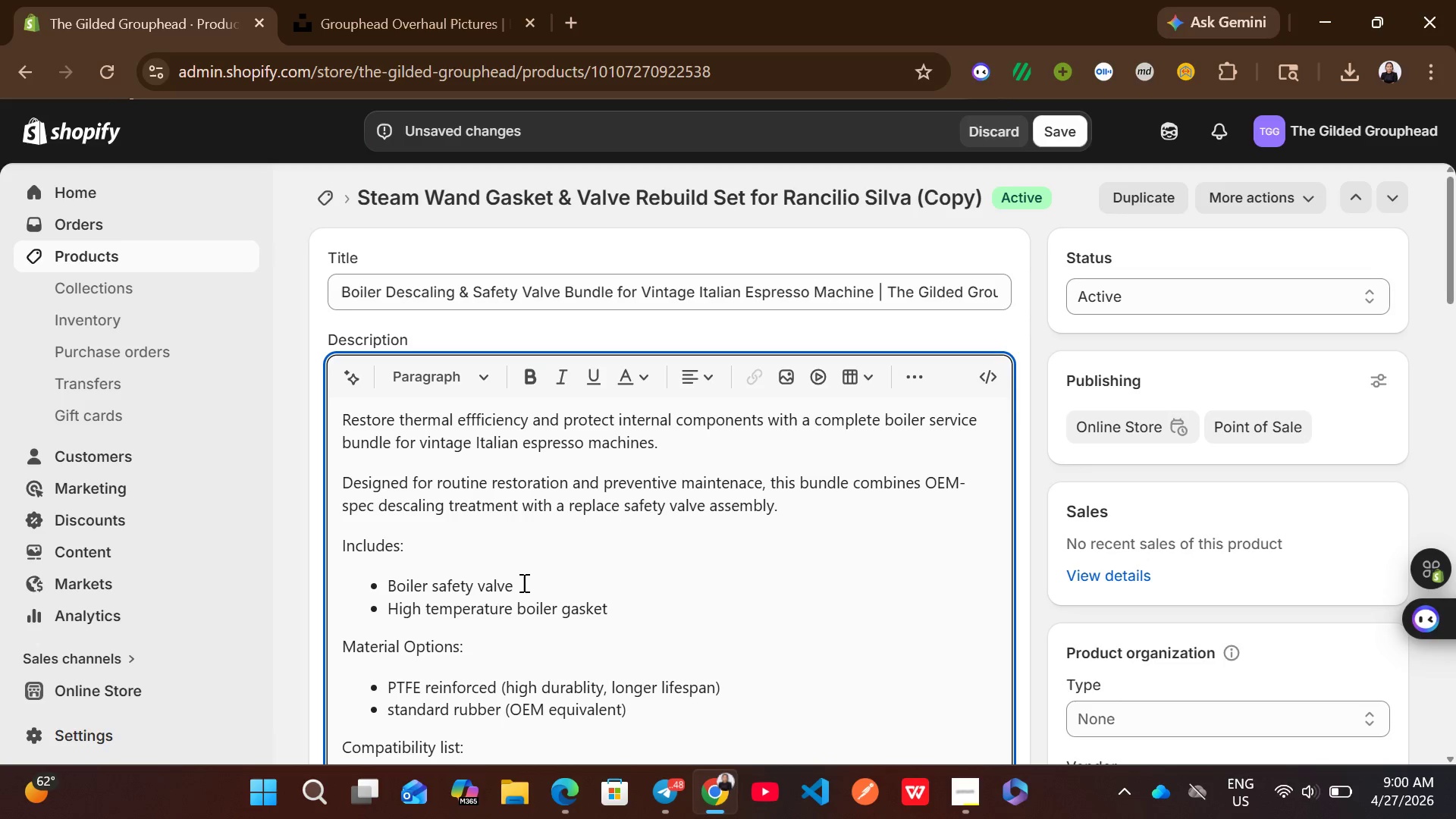 
type( (OEM: ITAL )
 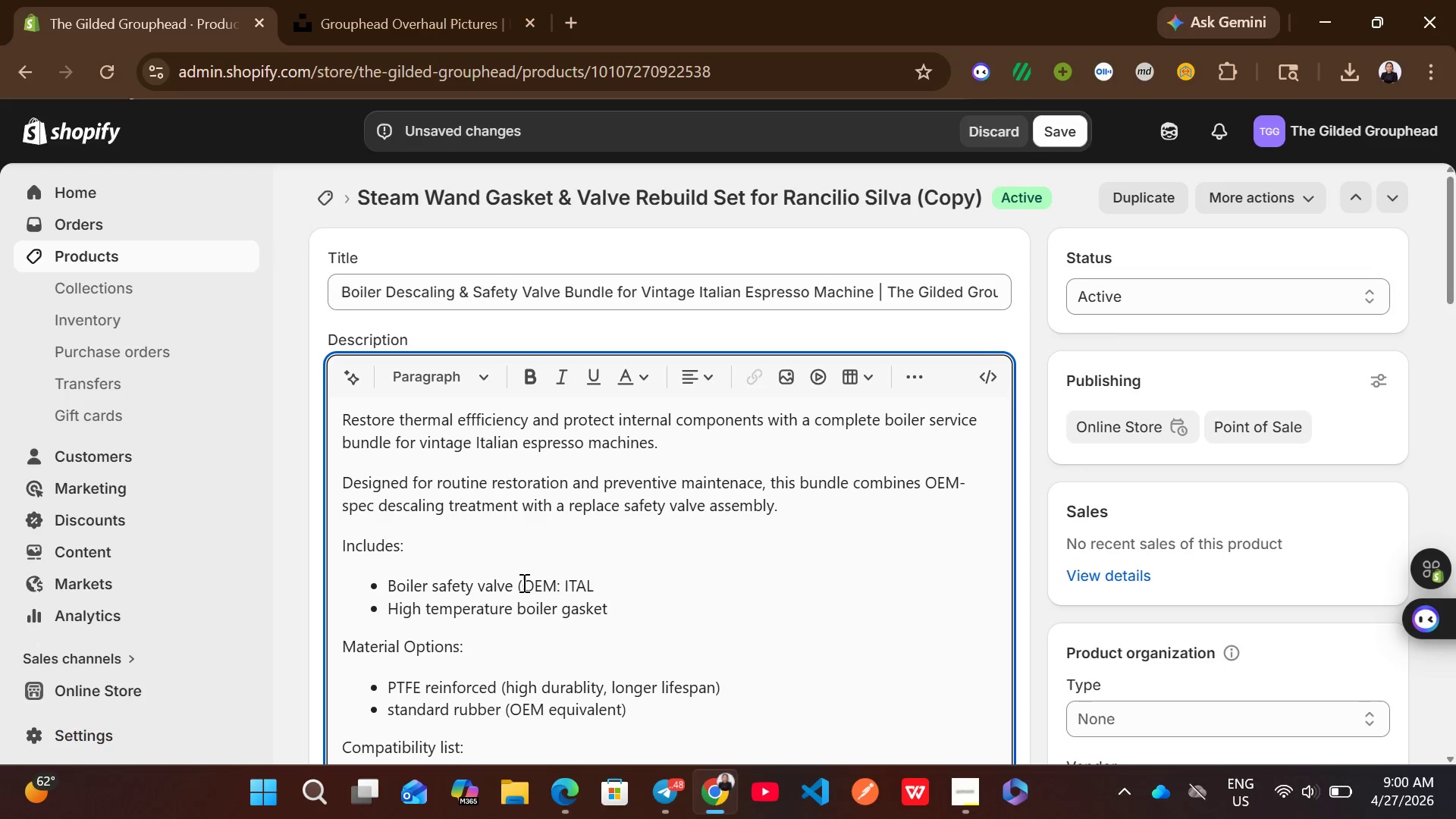 
wait(12.69)
 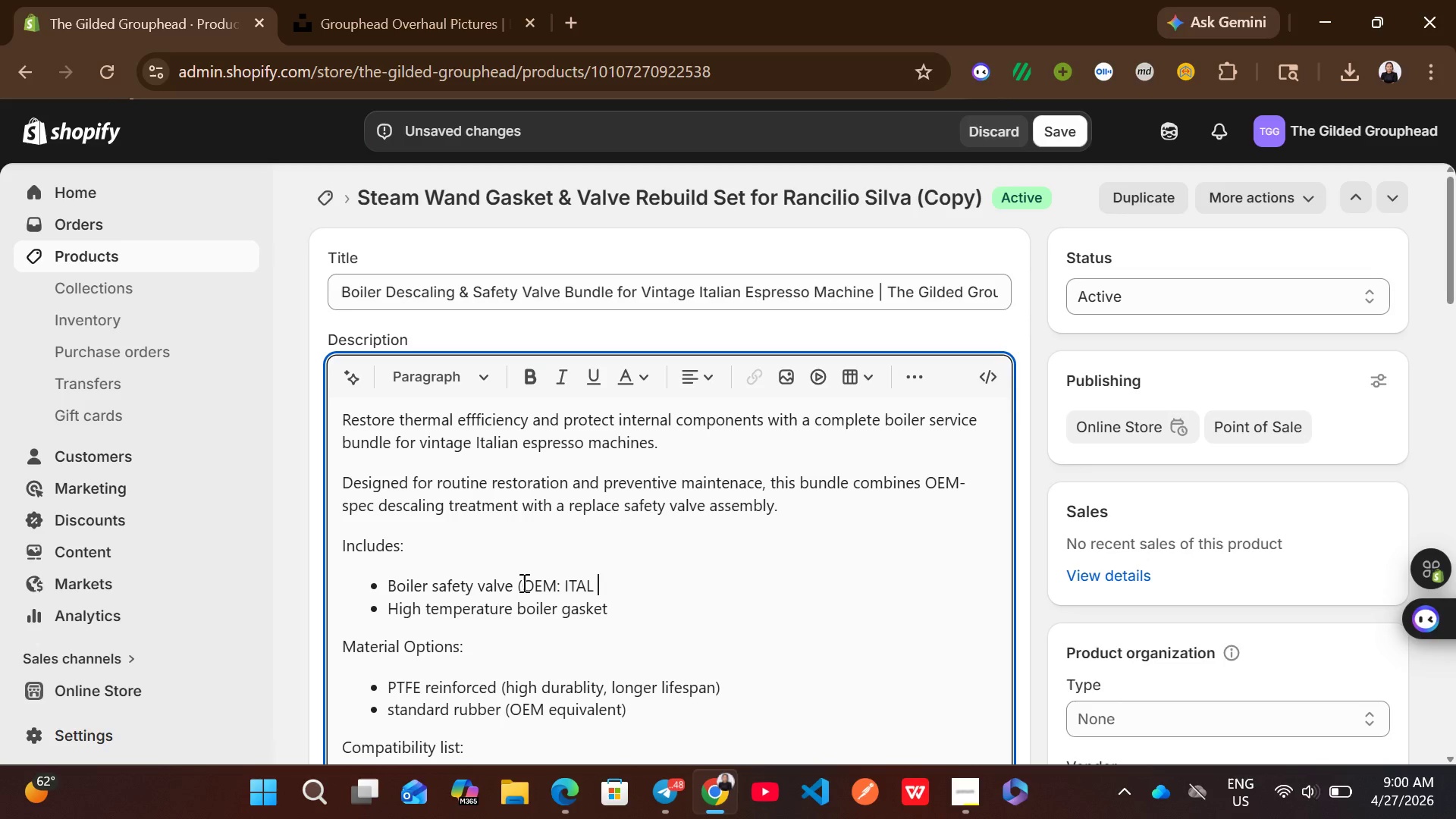 
type(-SAF )
key(Backspace)
type(--)
key(Backspace)
type(2201))
 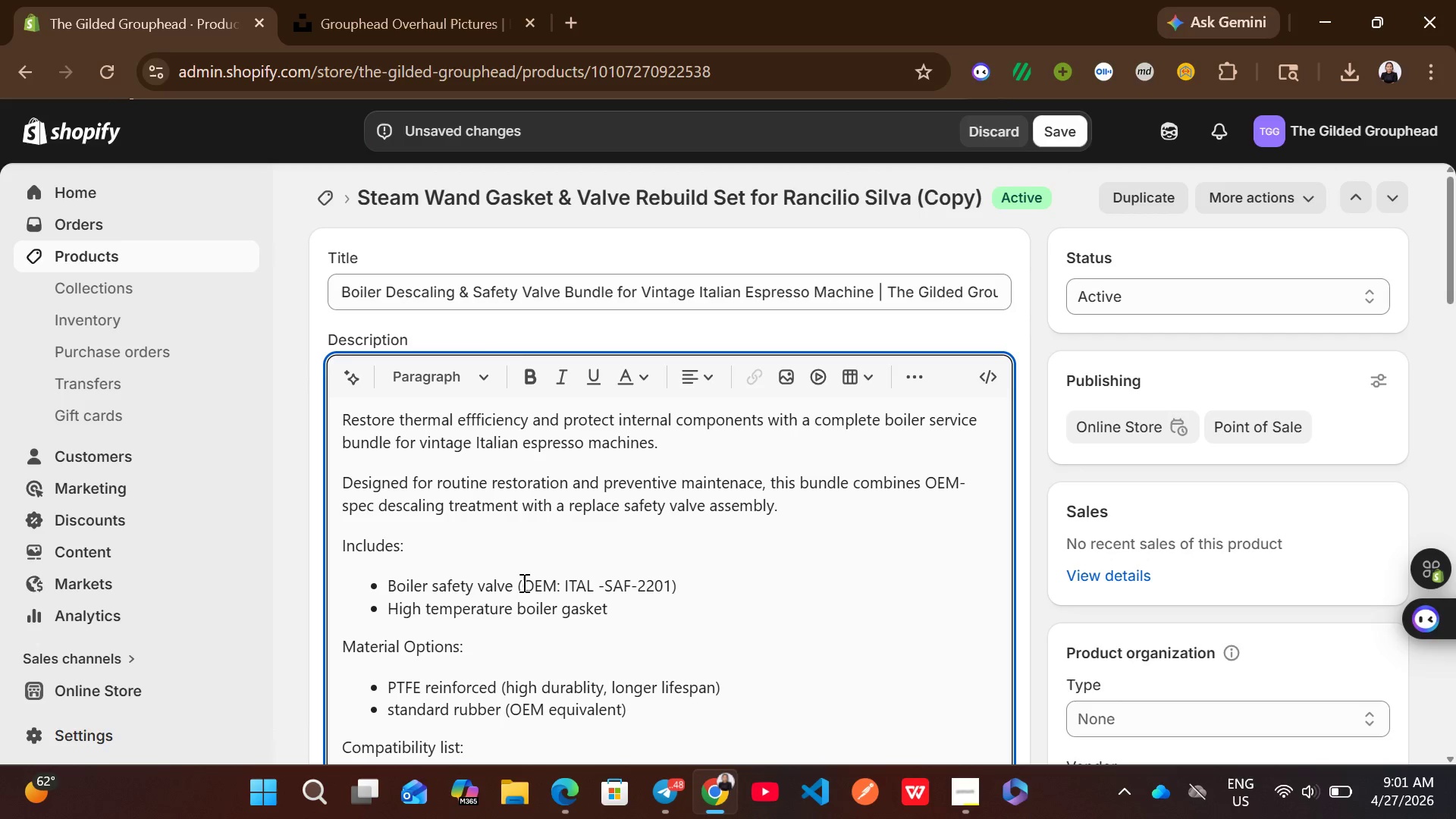 
left_click_drag(start_coordinate=[397, 457], to_coordinate=[344, 453])
 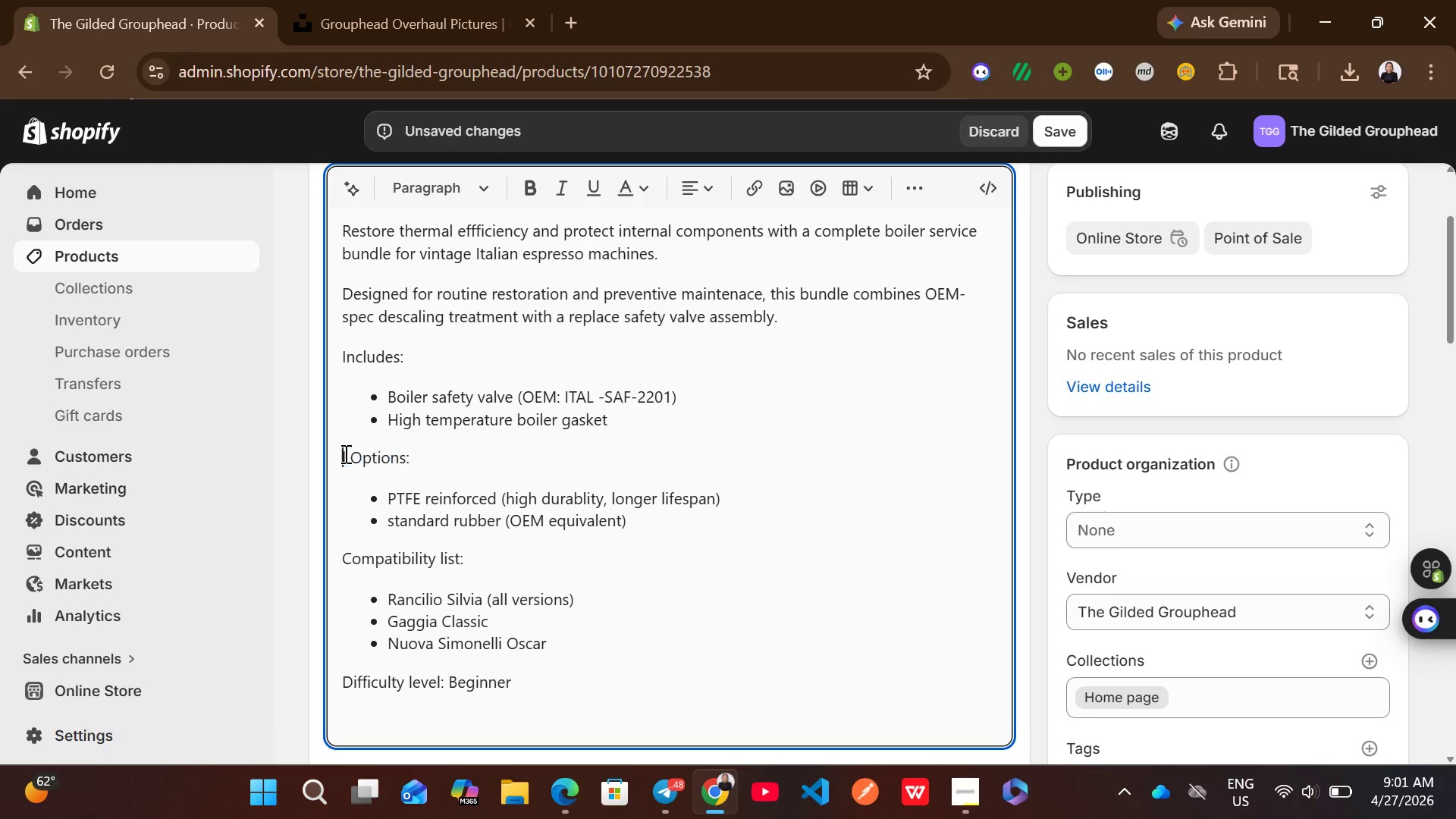 
key(Backspace)
 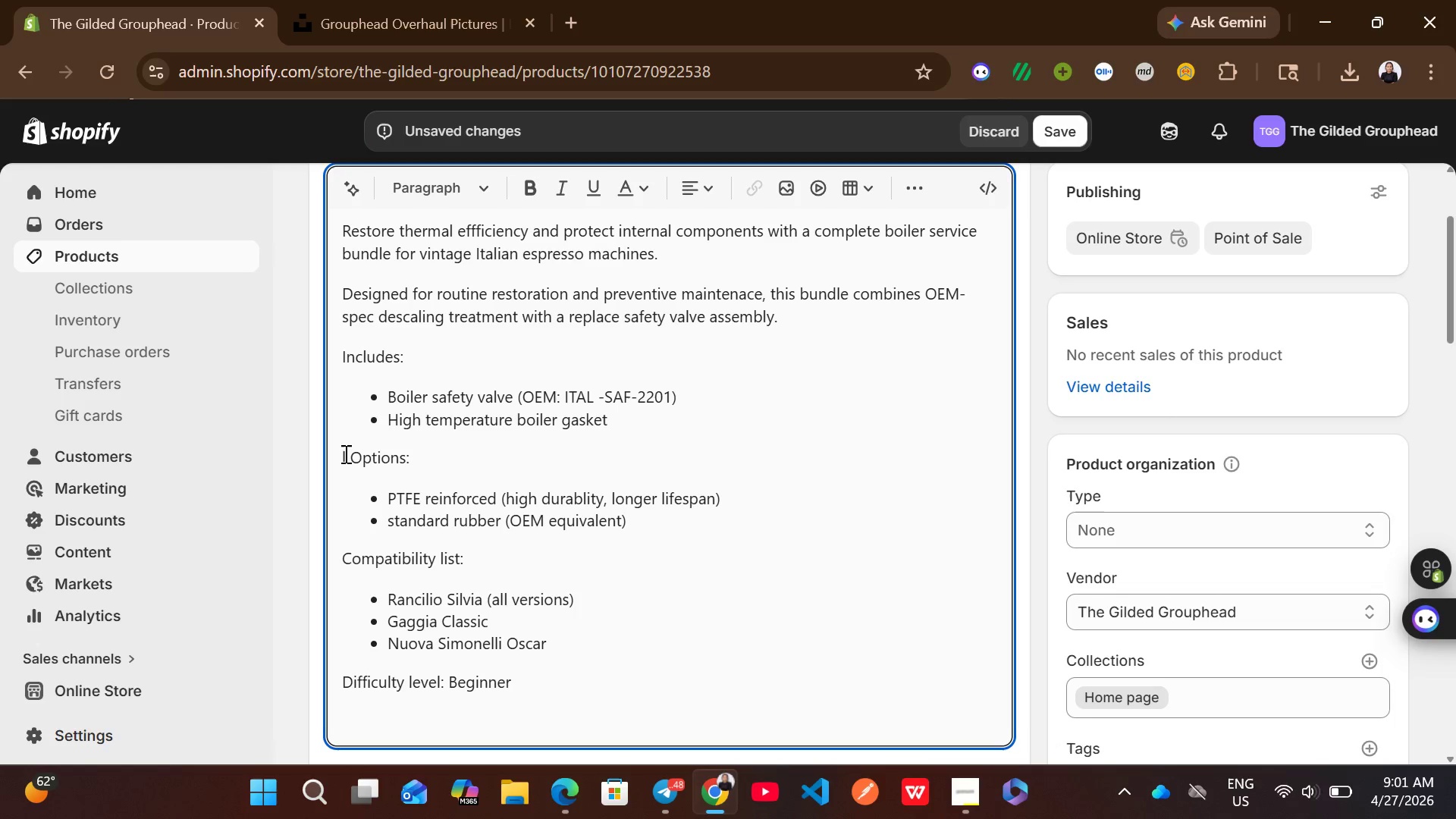 
key(ArrowRight)
 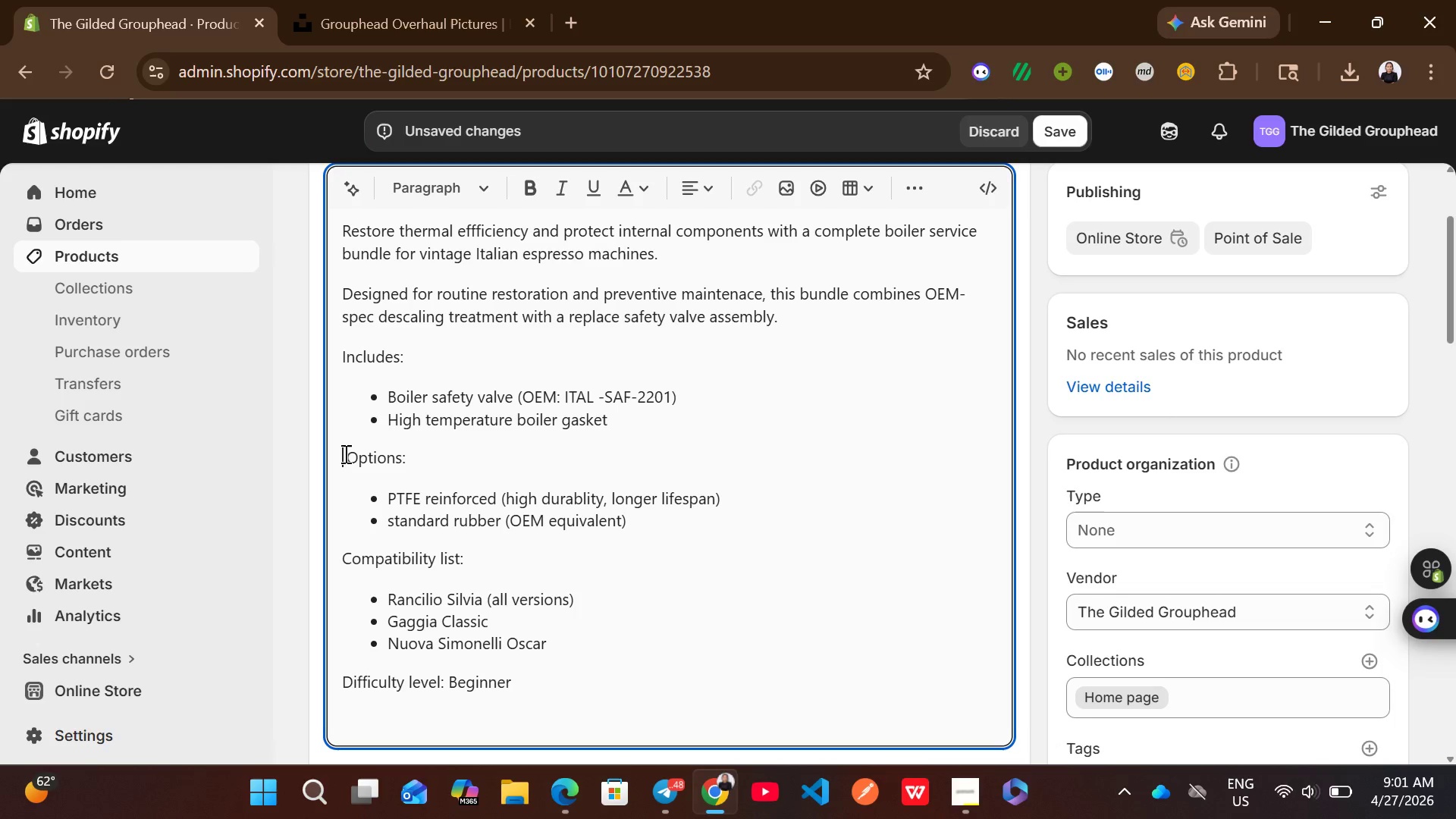 
key(Backspace)
type(Descaler)
 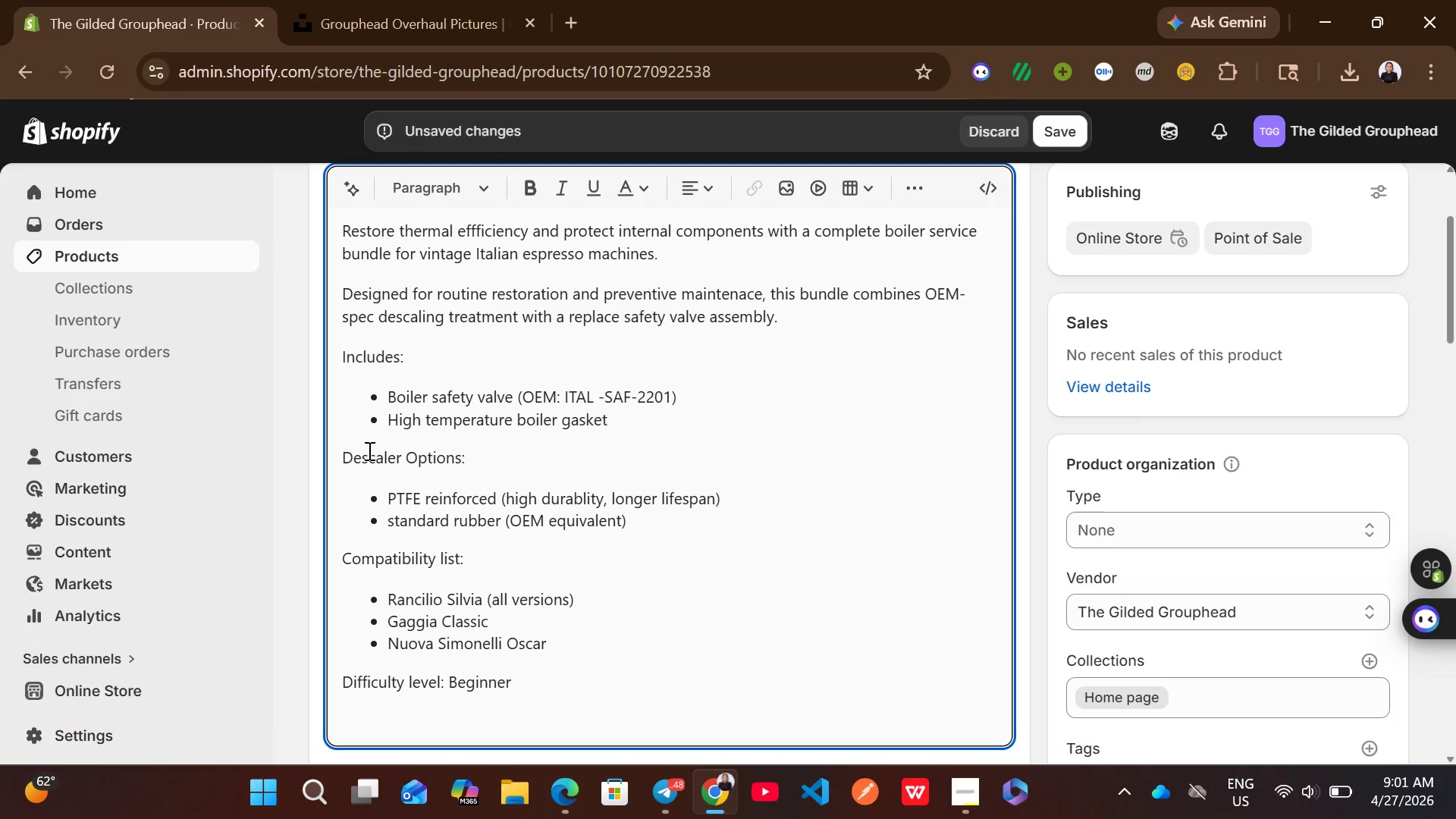 
left_click_drag(start_coordinate=[634, 519], to_coordinate=[386, 491])
 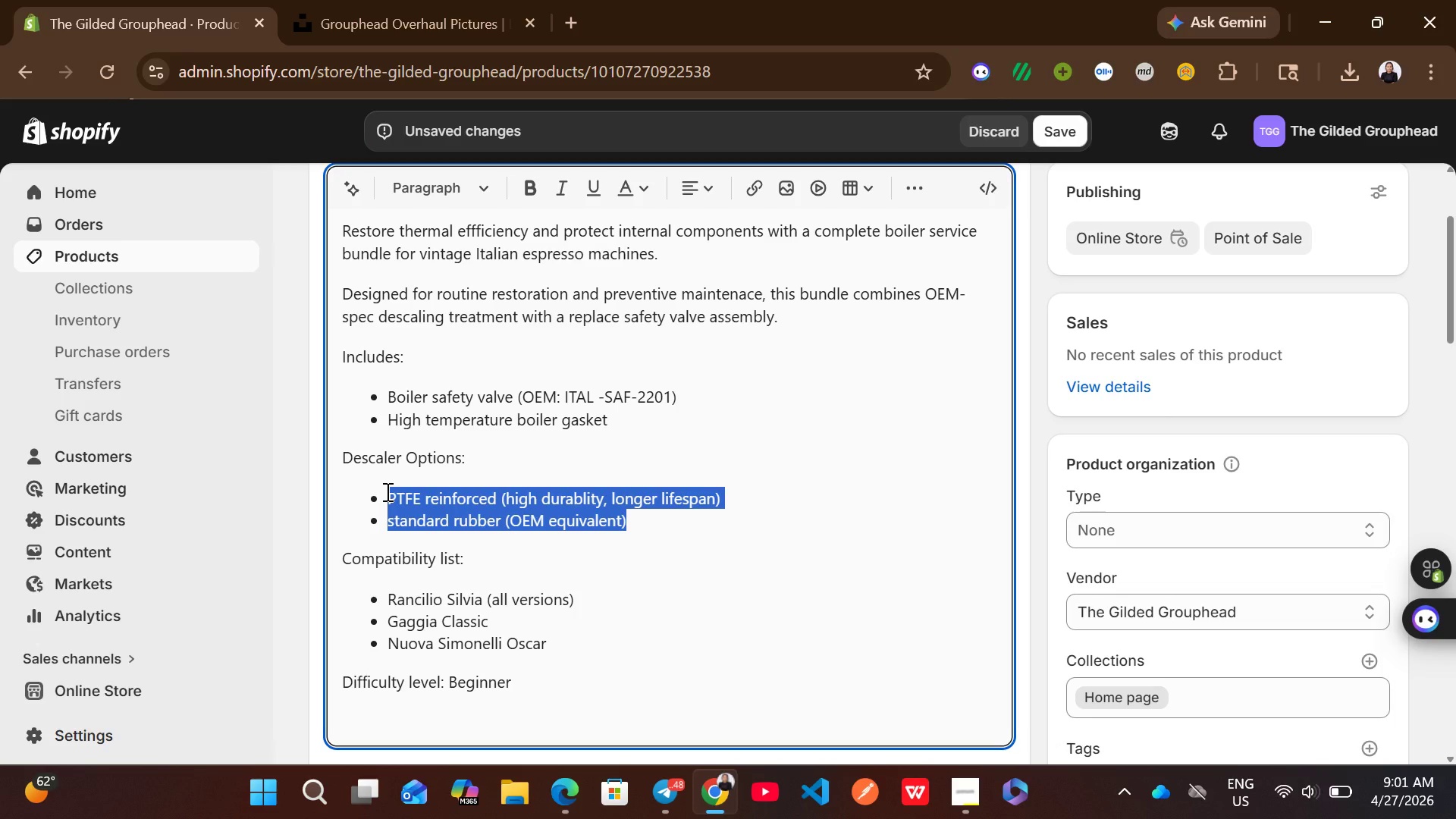 
type(Citric acid restoration )
 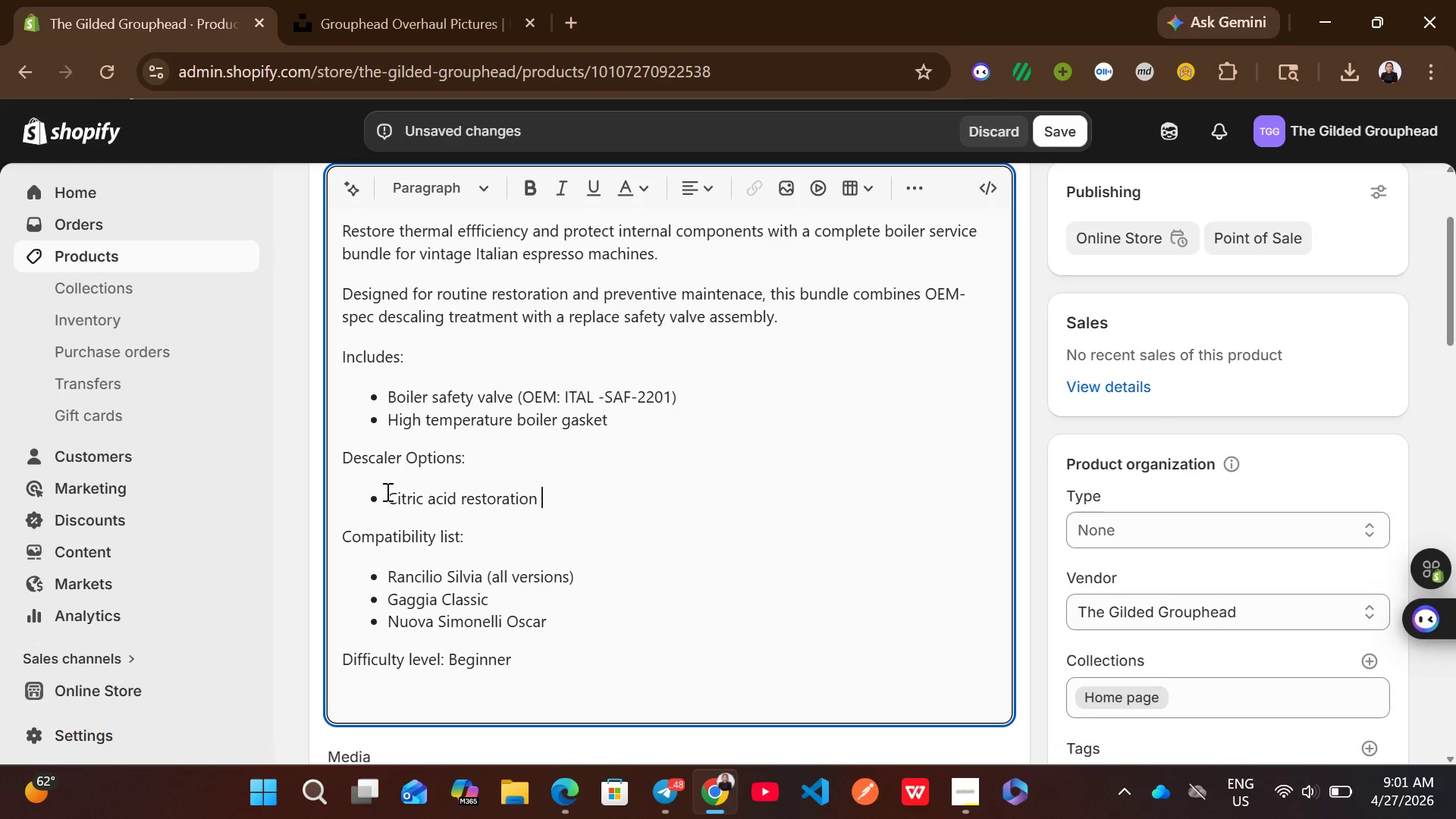 
type(grade)
 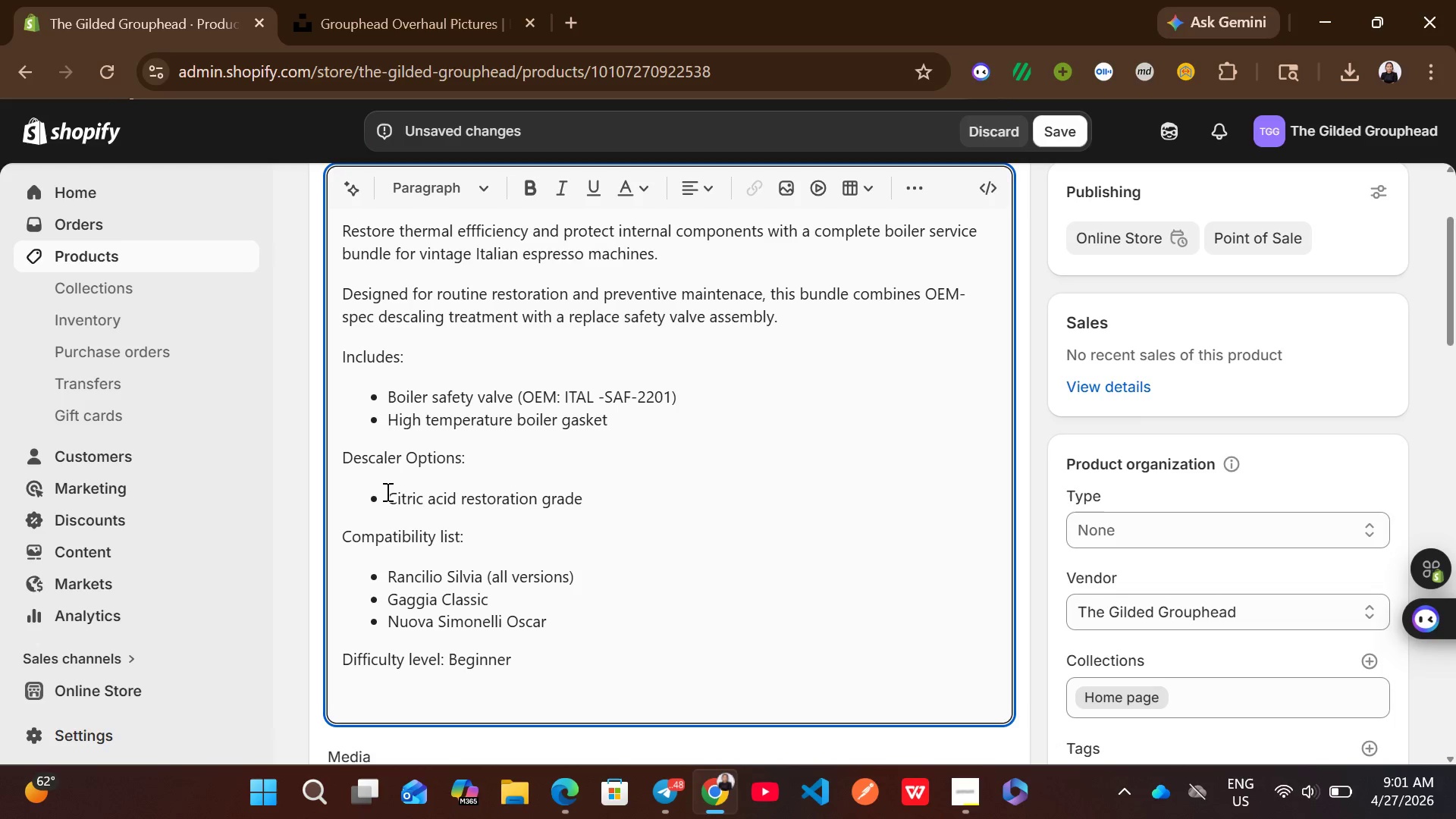 
key(Enter)
 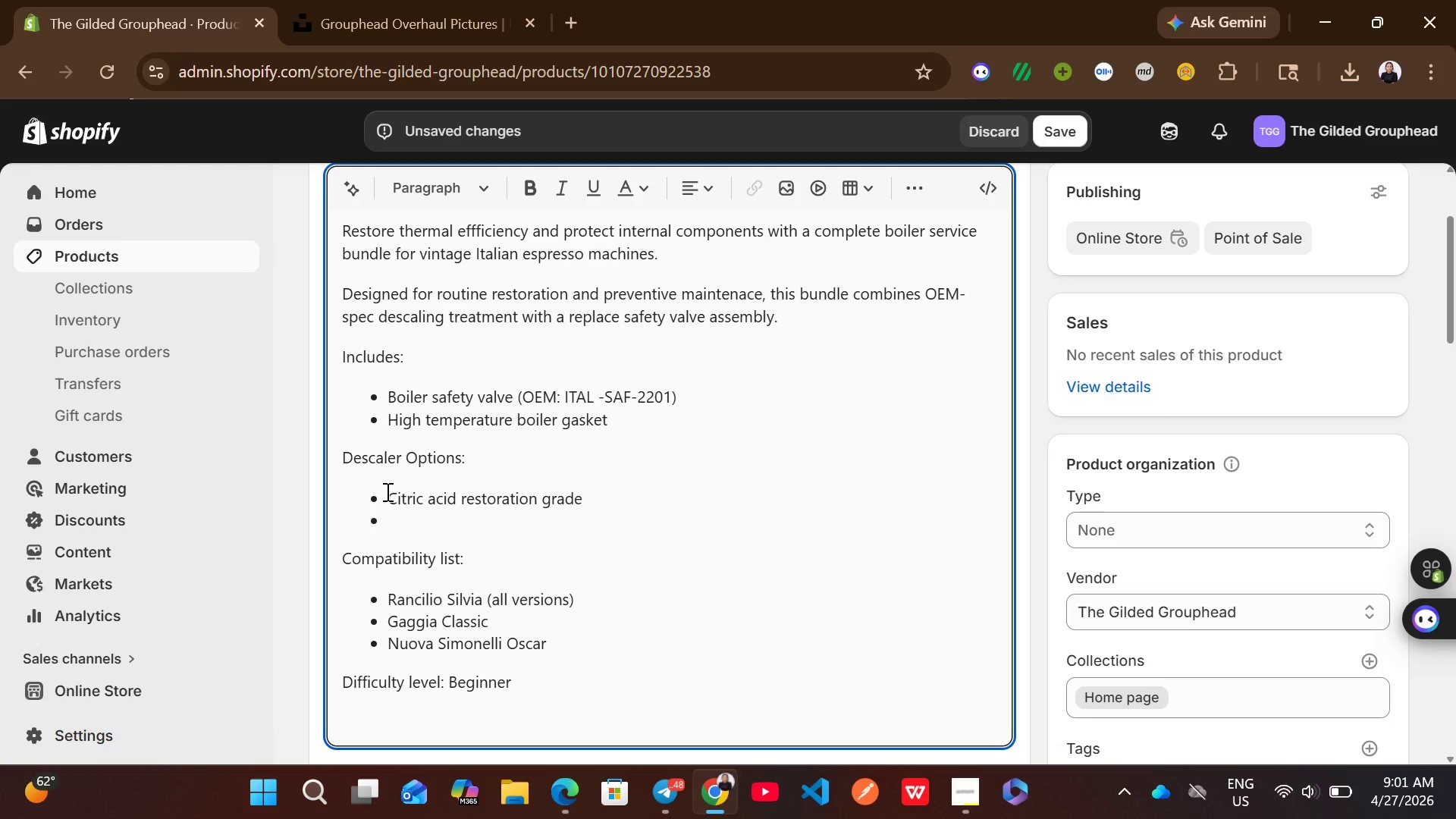 
type(Commercial strength descaler)
 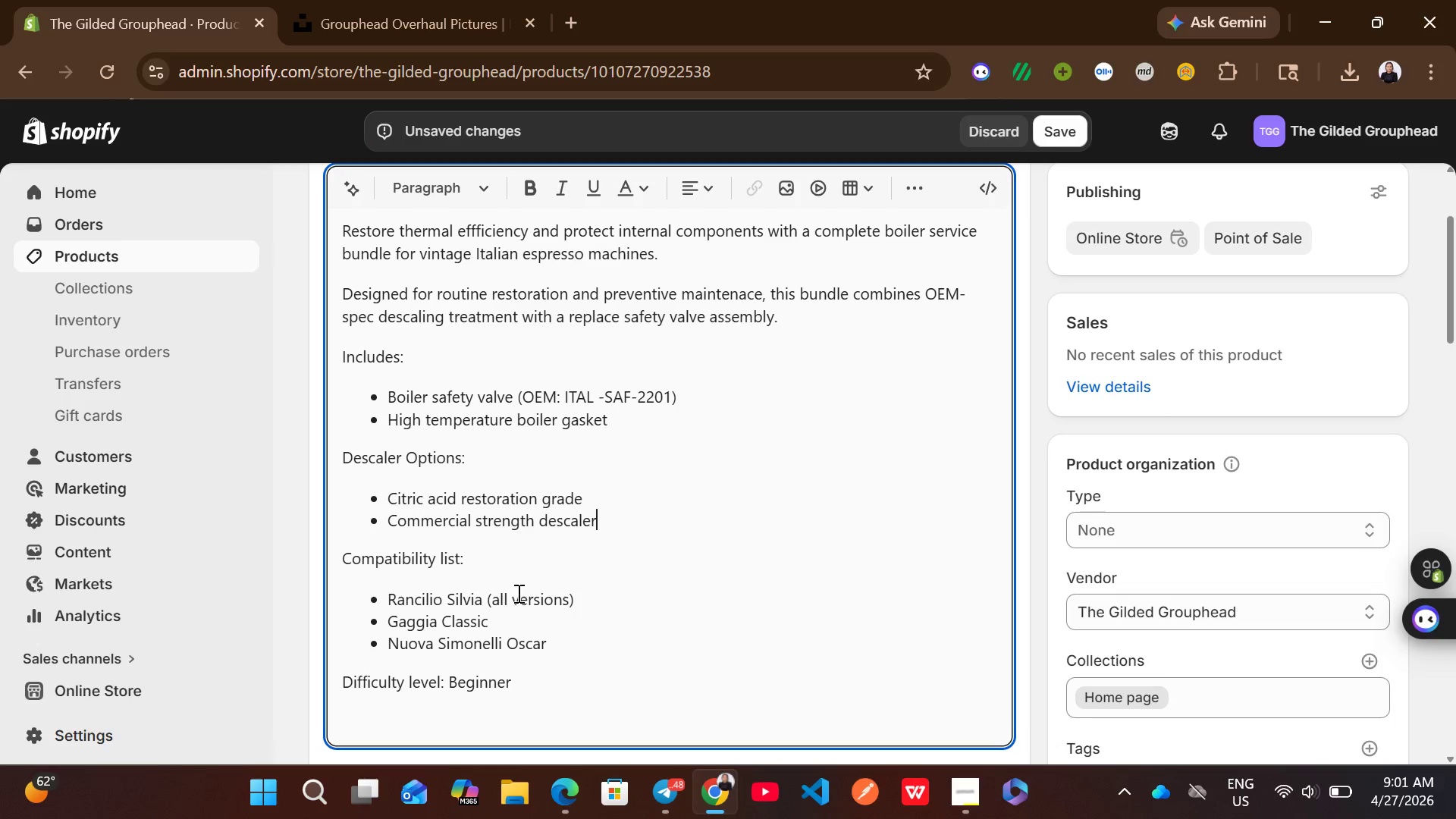 
left_click_drag(start_coordinate=[563, 645], to_coordinate=[391, 592])
 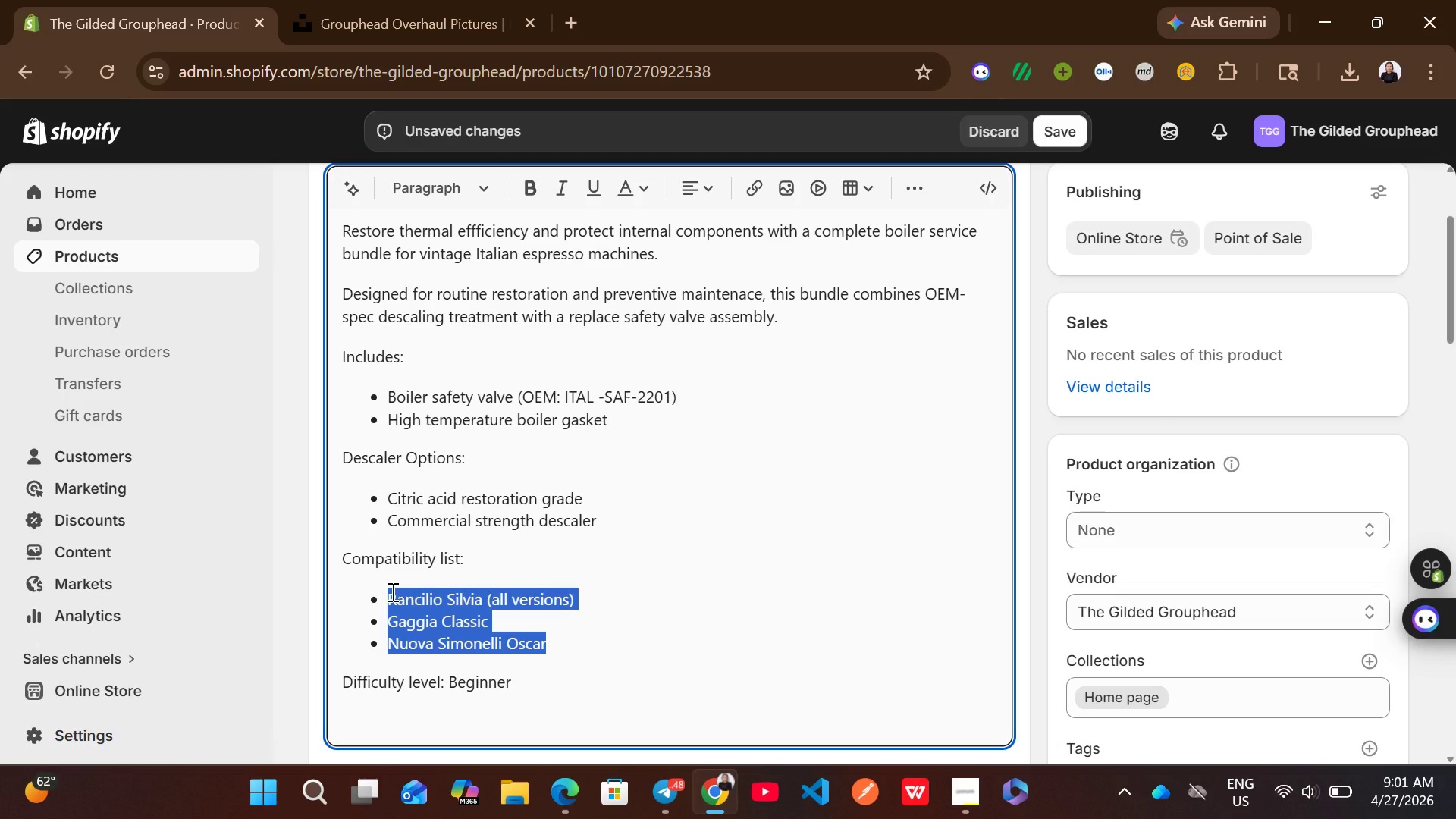 
type(FAEMA)
 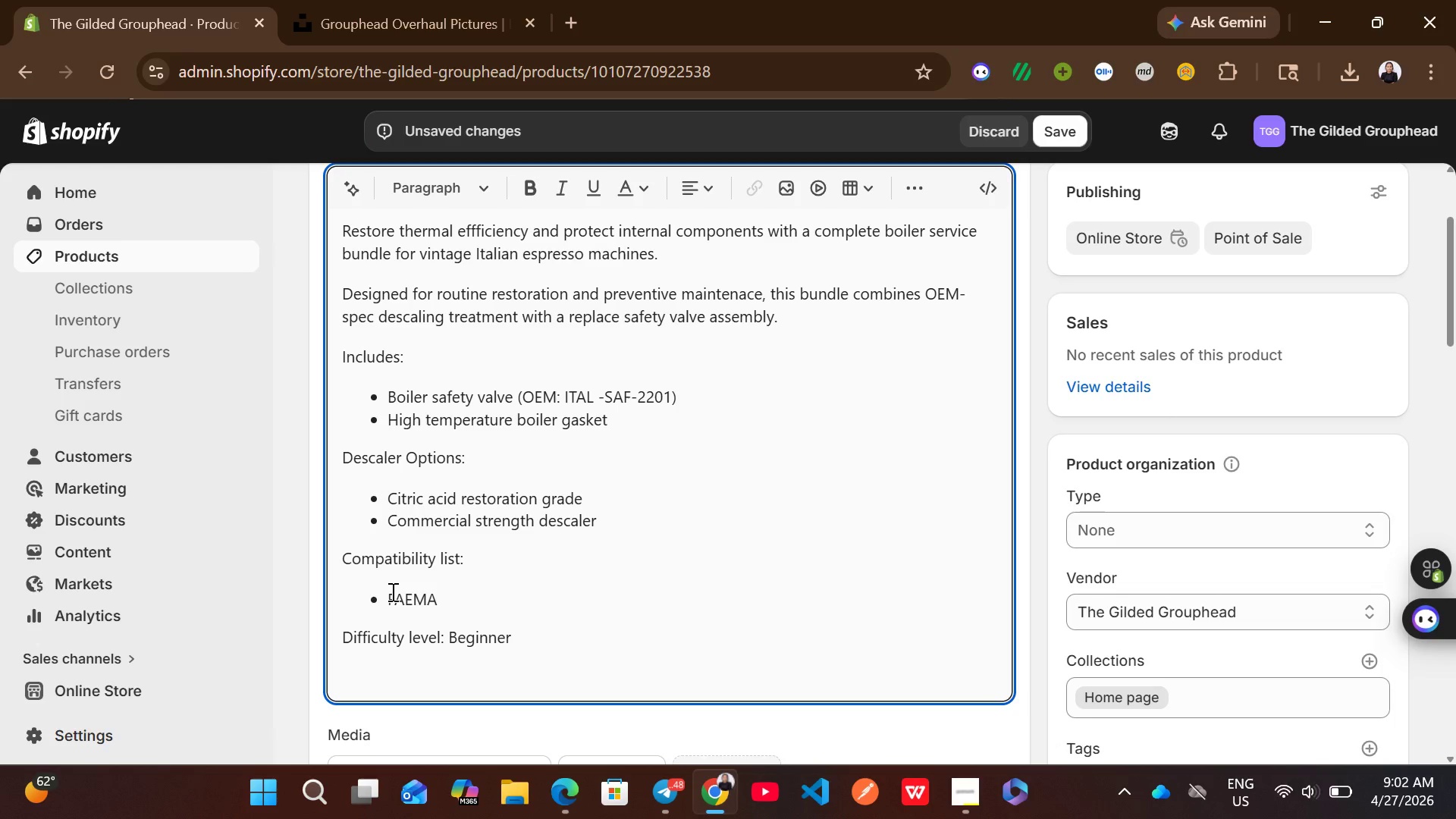 
wait(9.06)
 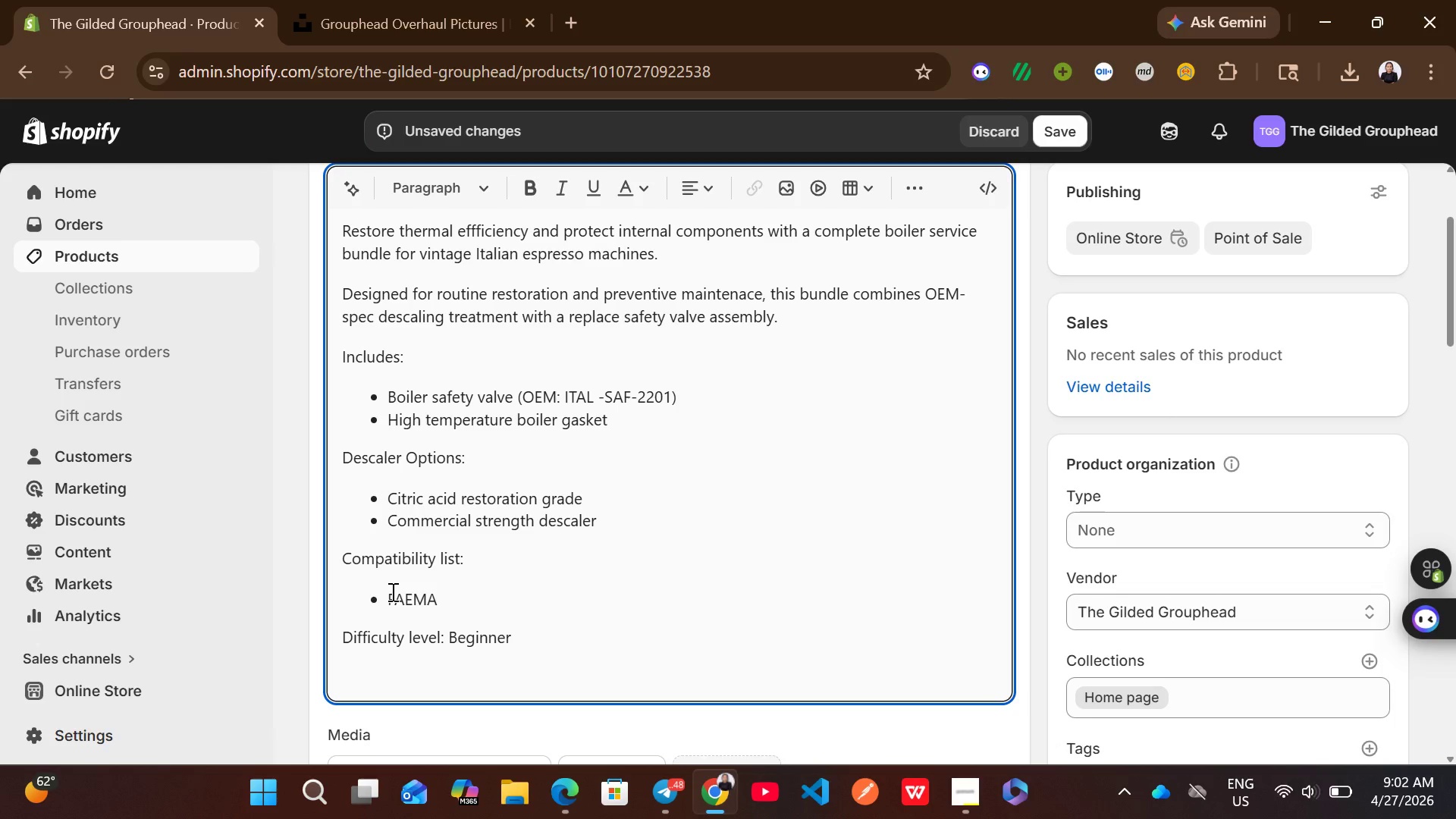 
type( E61 )
 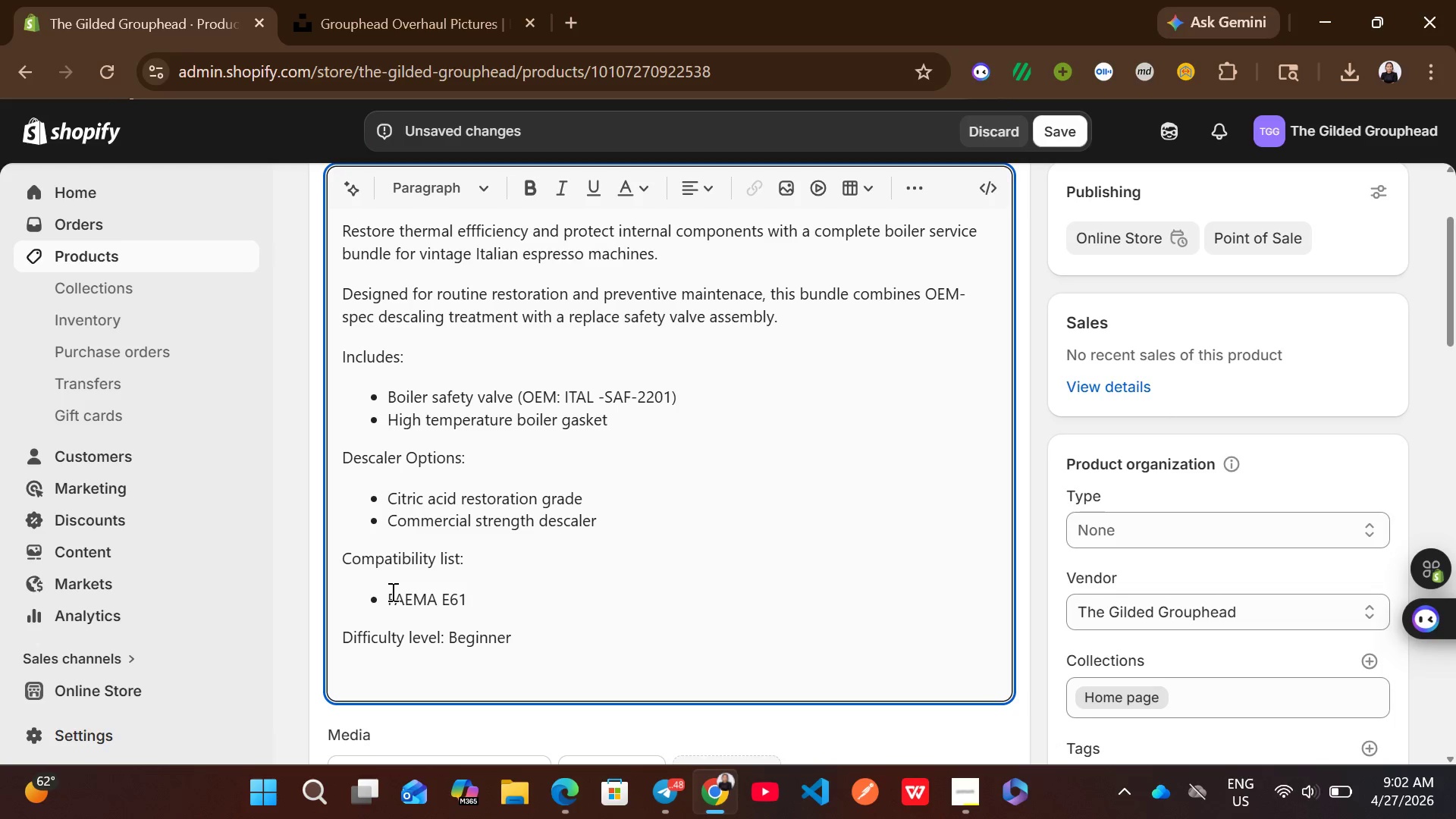 
type(boiler system )
key(Backspace)
 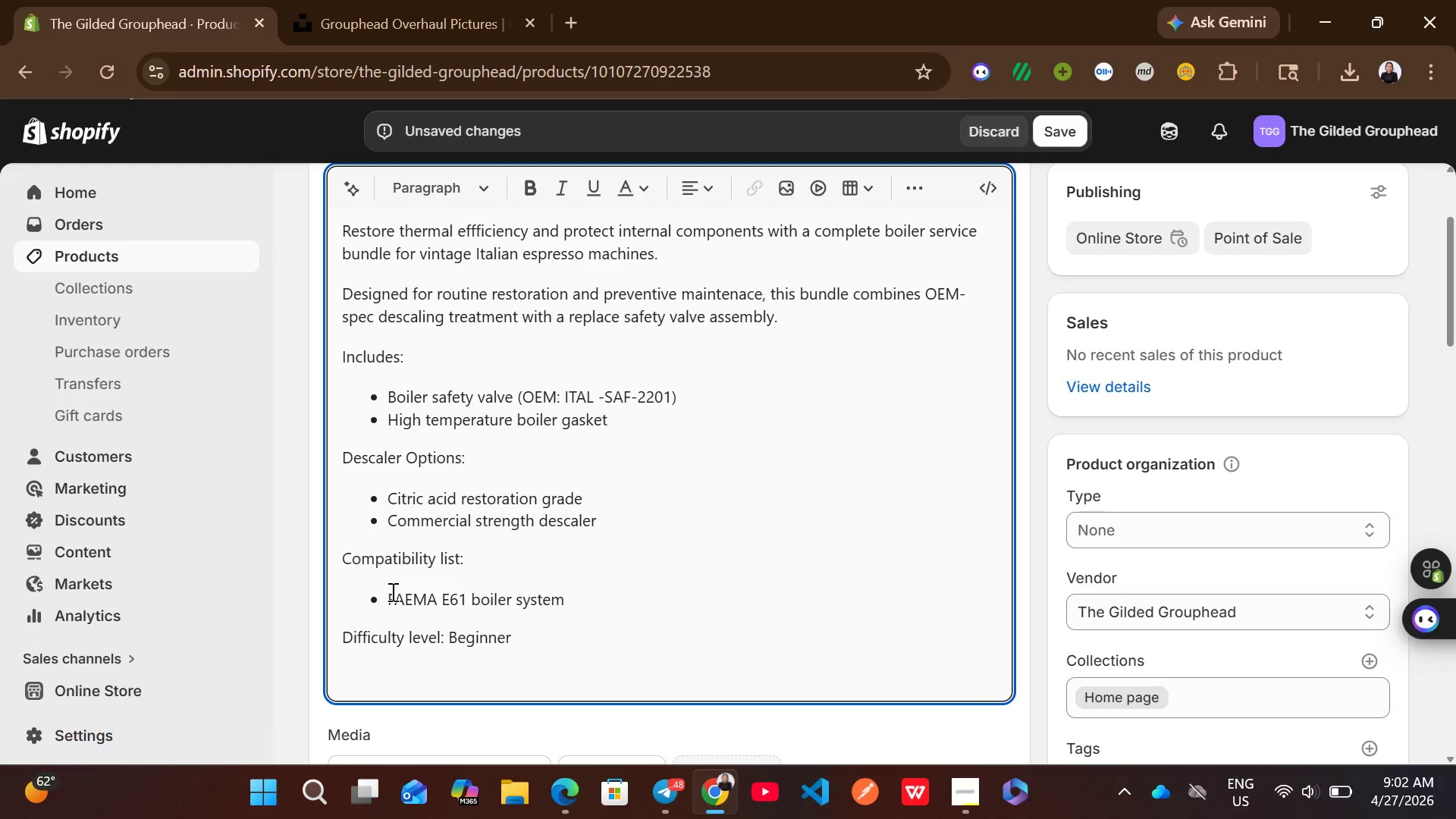 
key(Enter)
 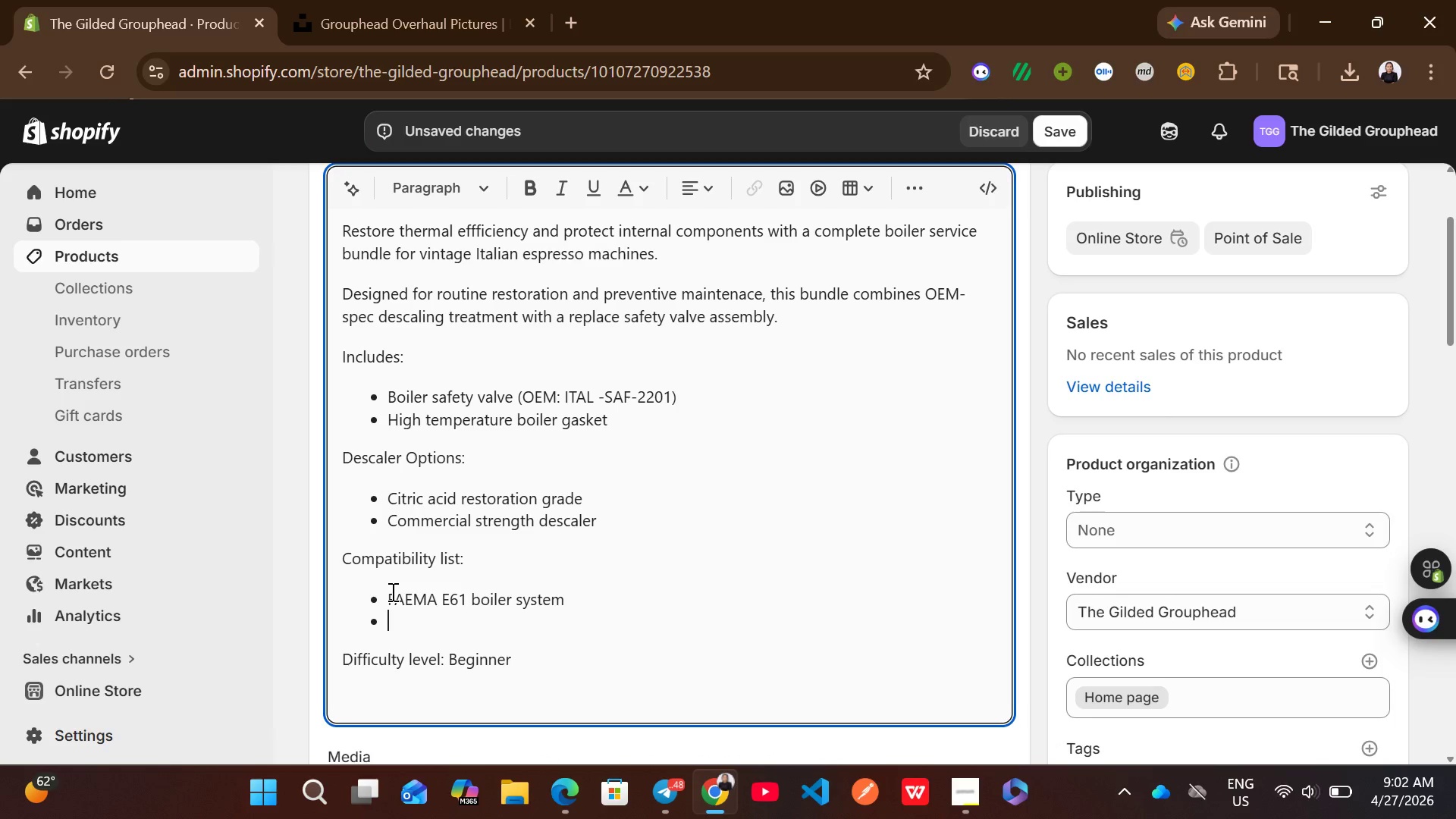 
type(La Cimbali vintage units)
 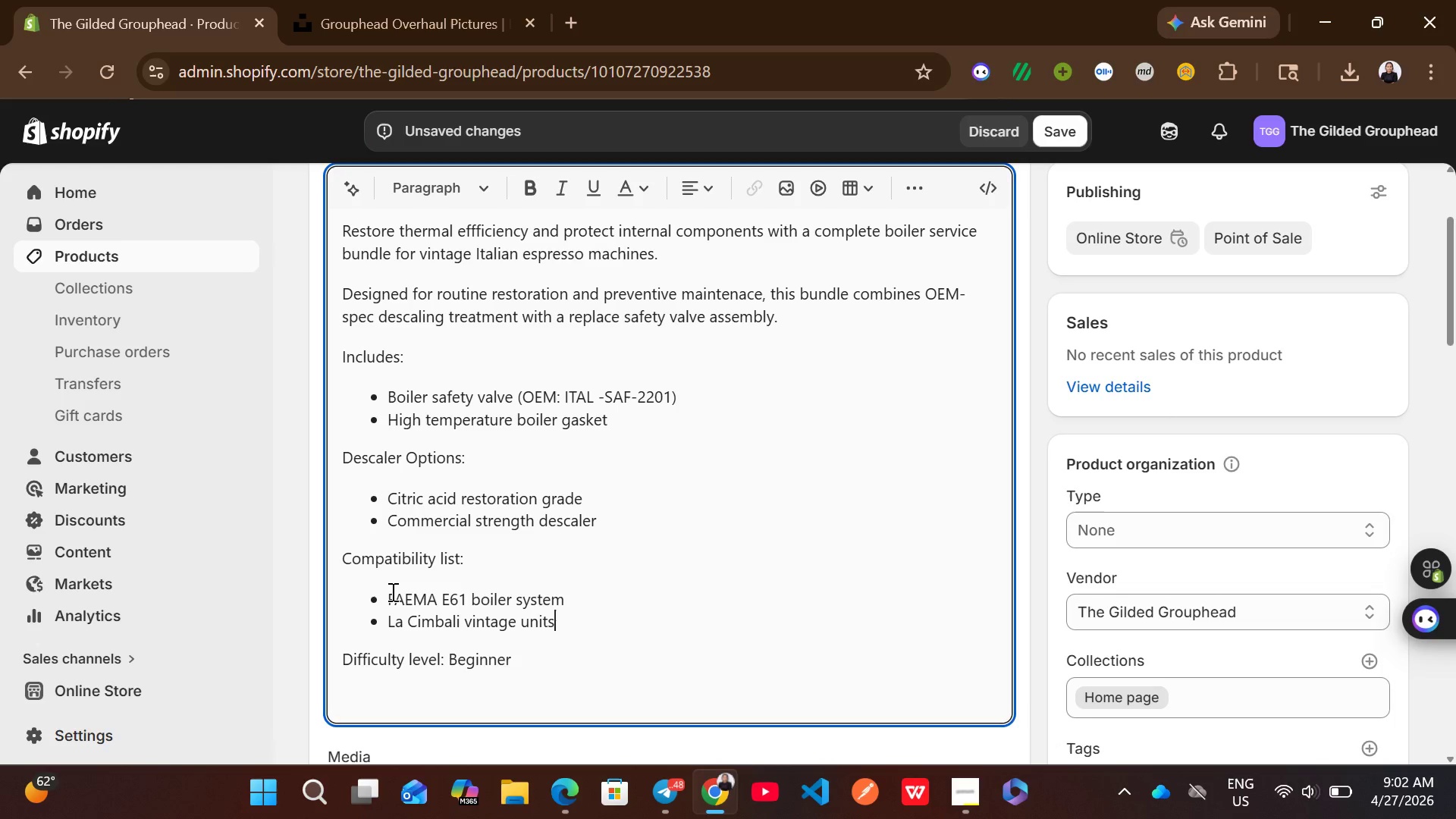 
key(Enter)
 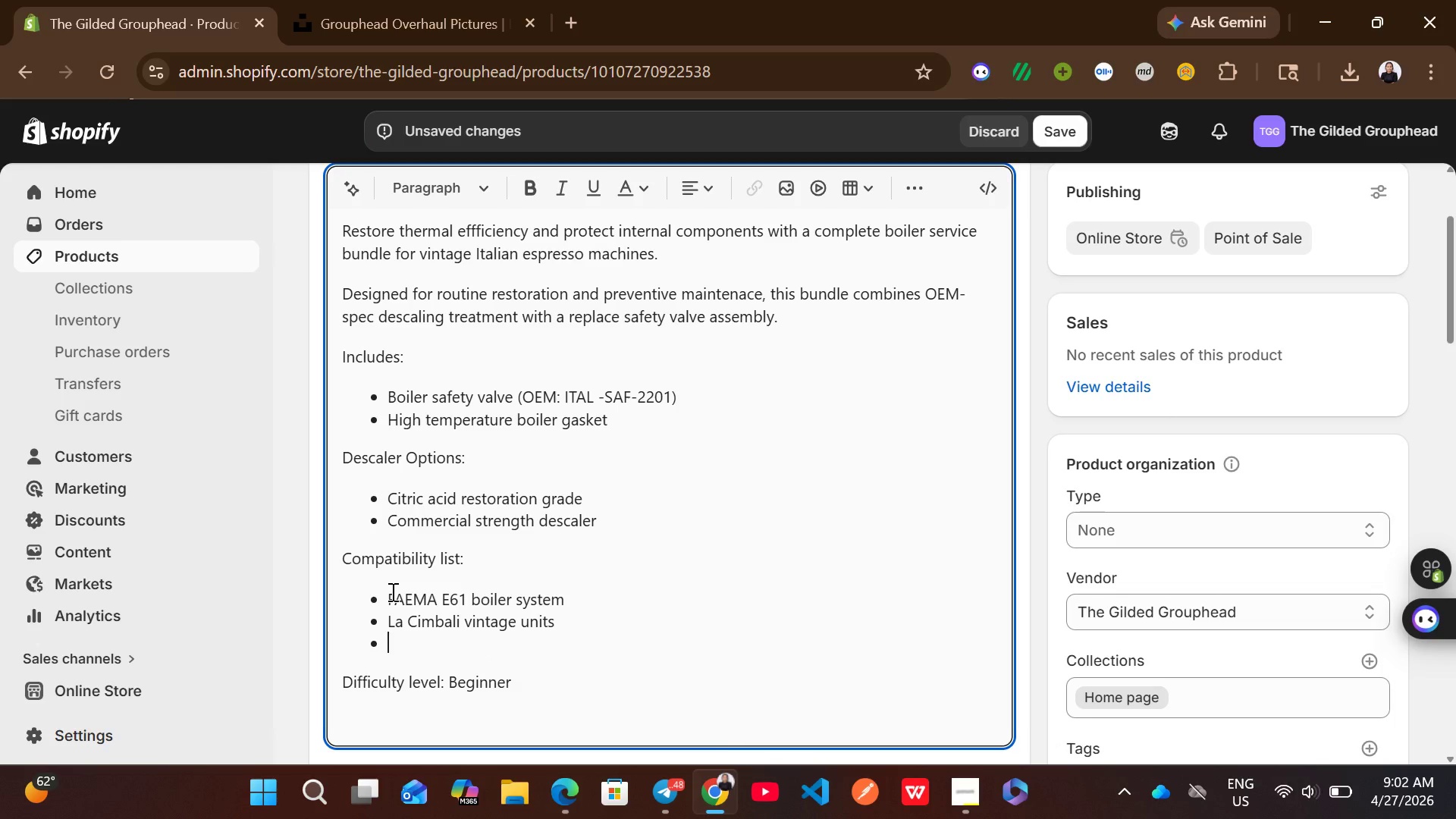 
type(Gaggia Classic boiler assemblies)
 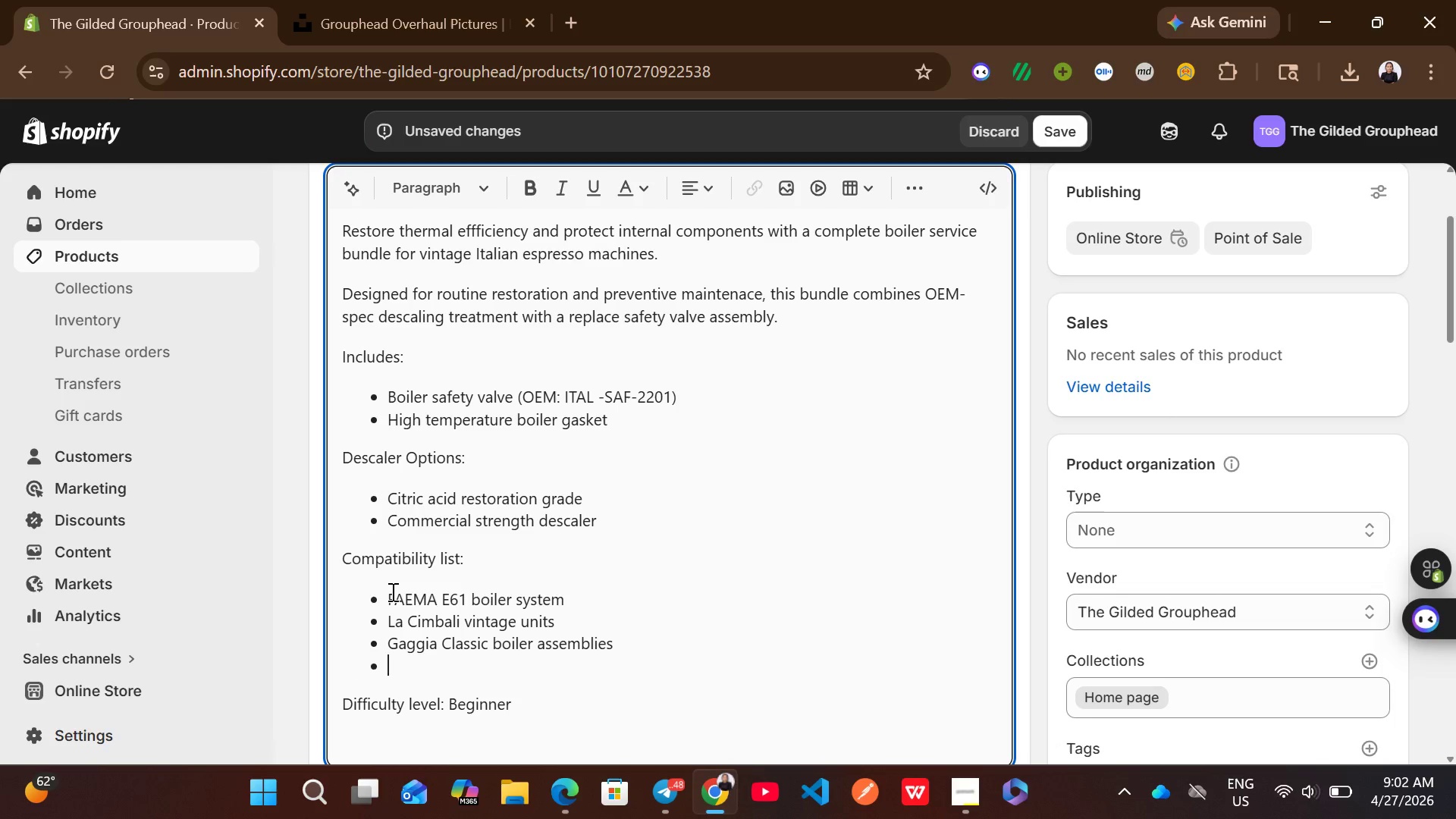 
 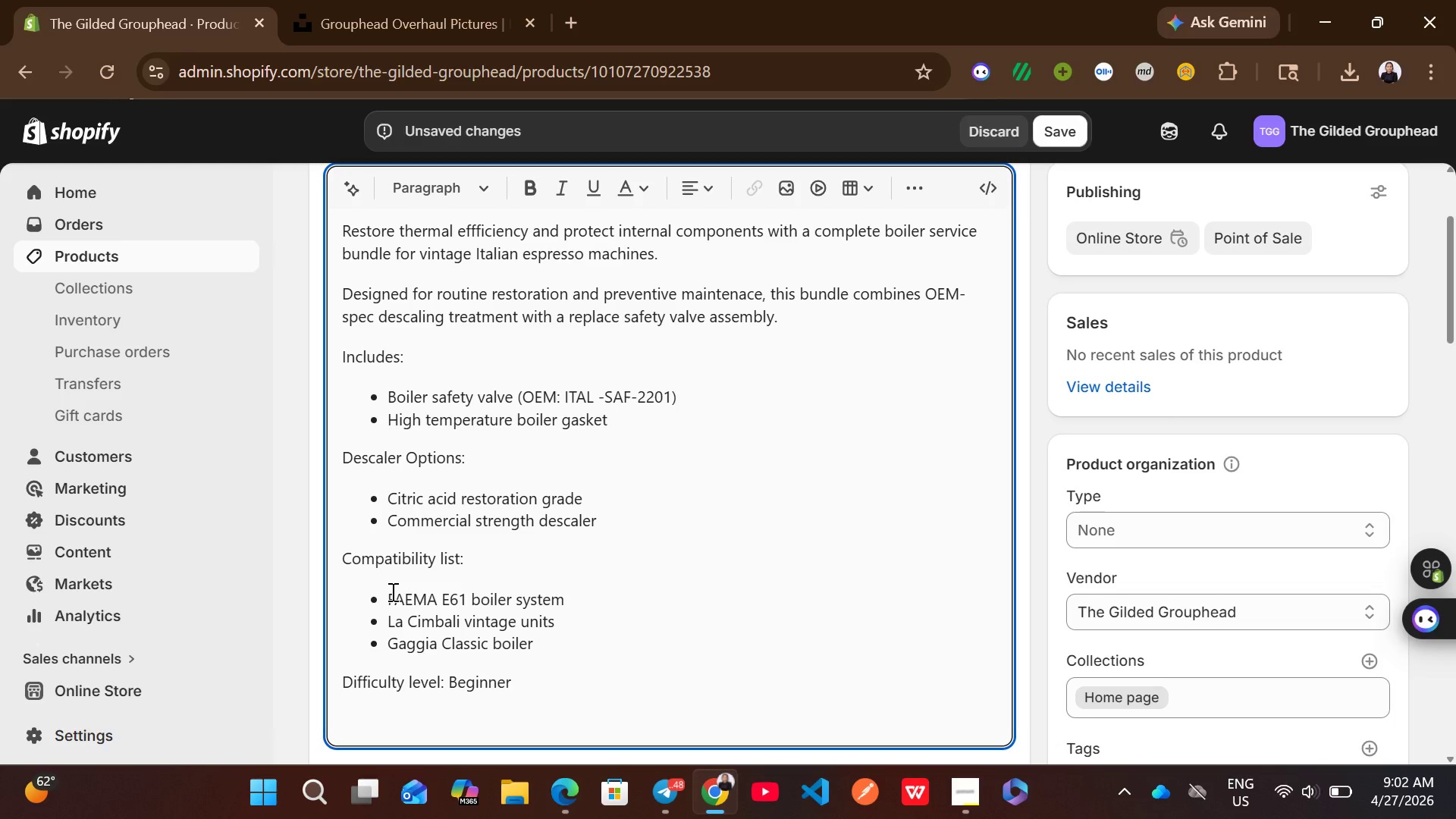 
key(Enter)
 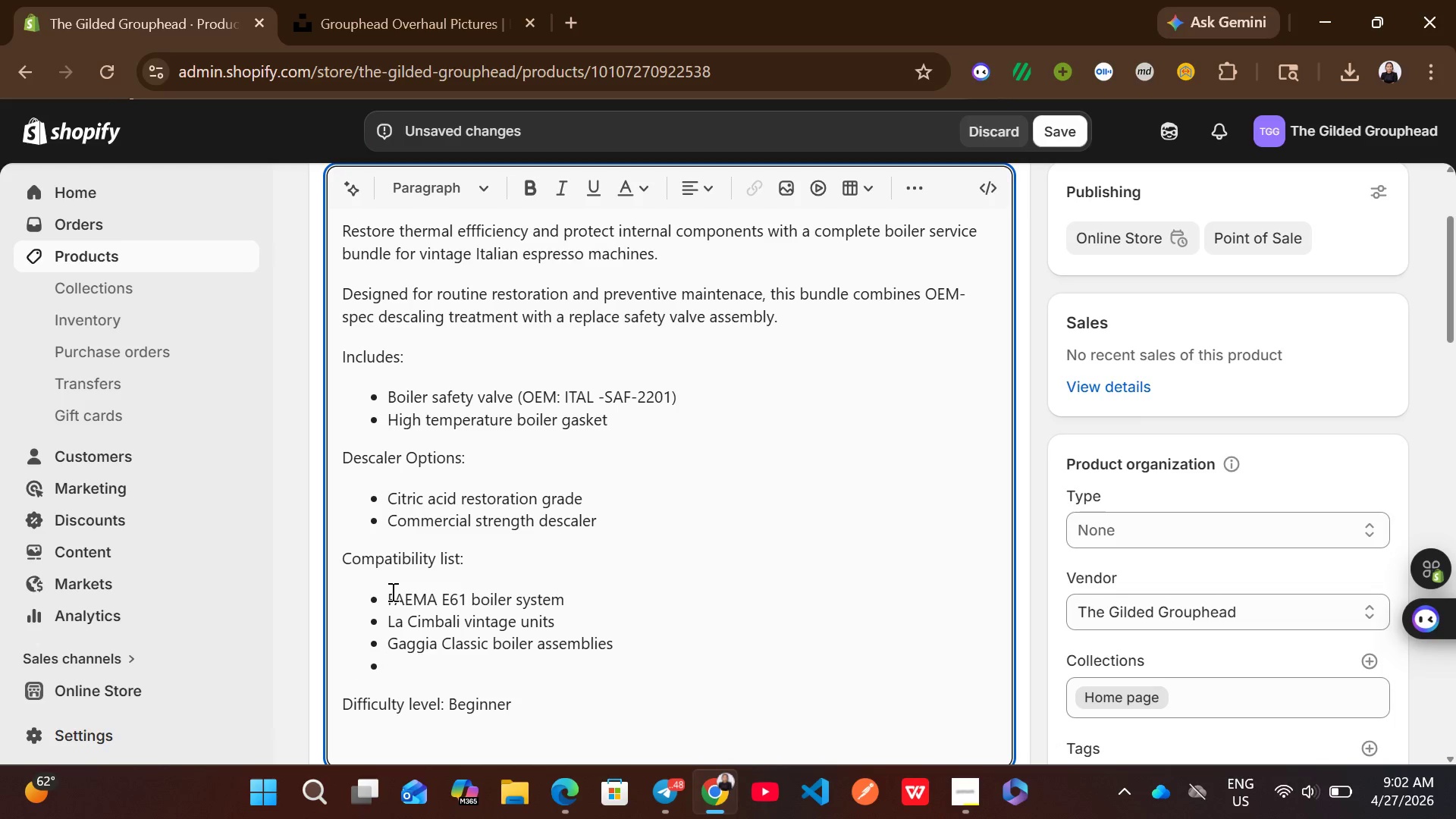 
type(Rancilio Silvia)
 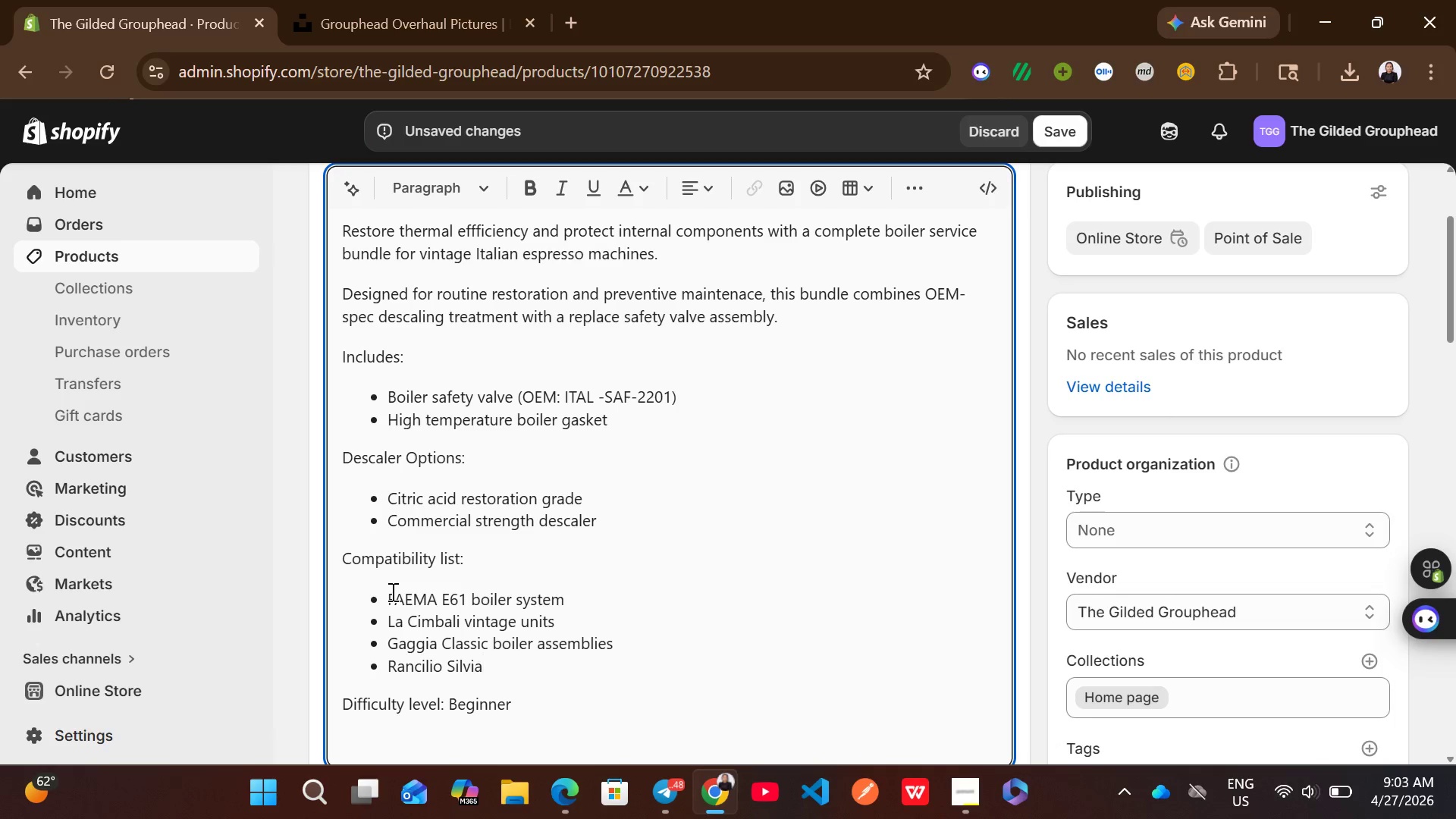 
mouse_move([497, 436])
 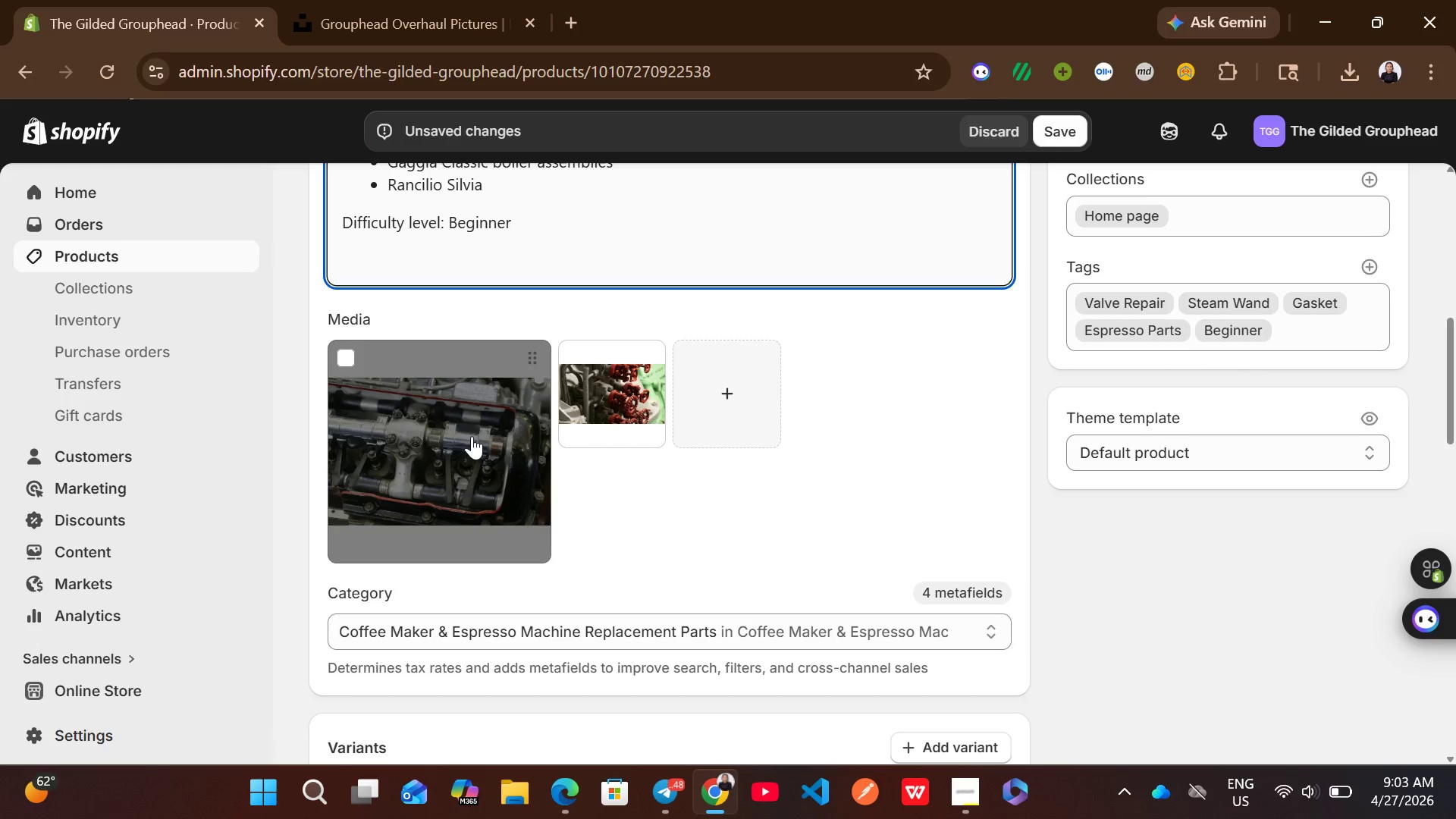 
left_click([472, 436])
 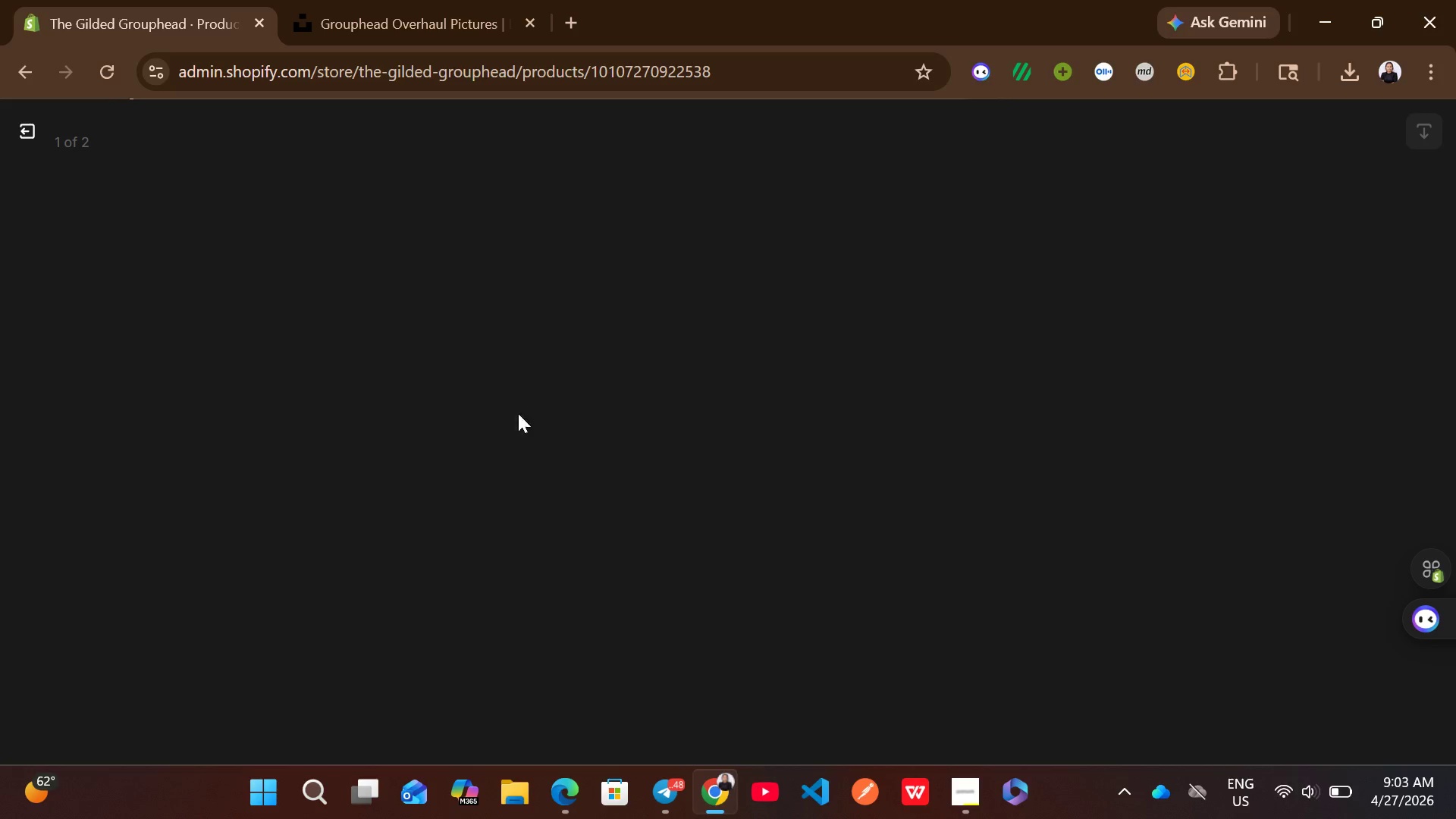 
mouse_move([981, 403])
 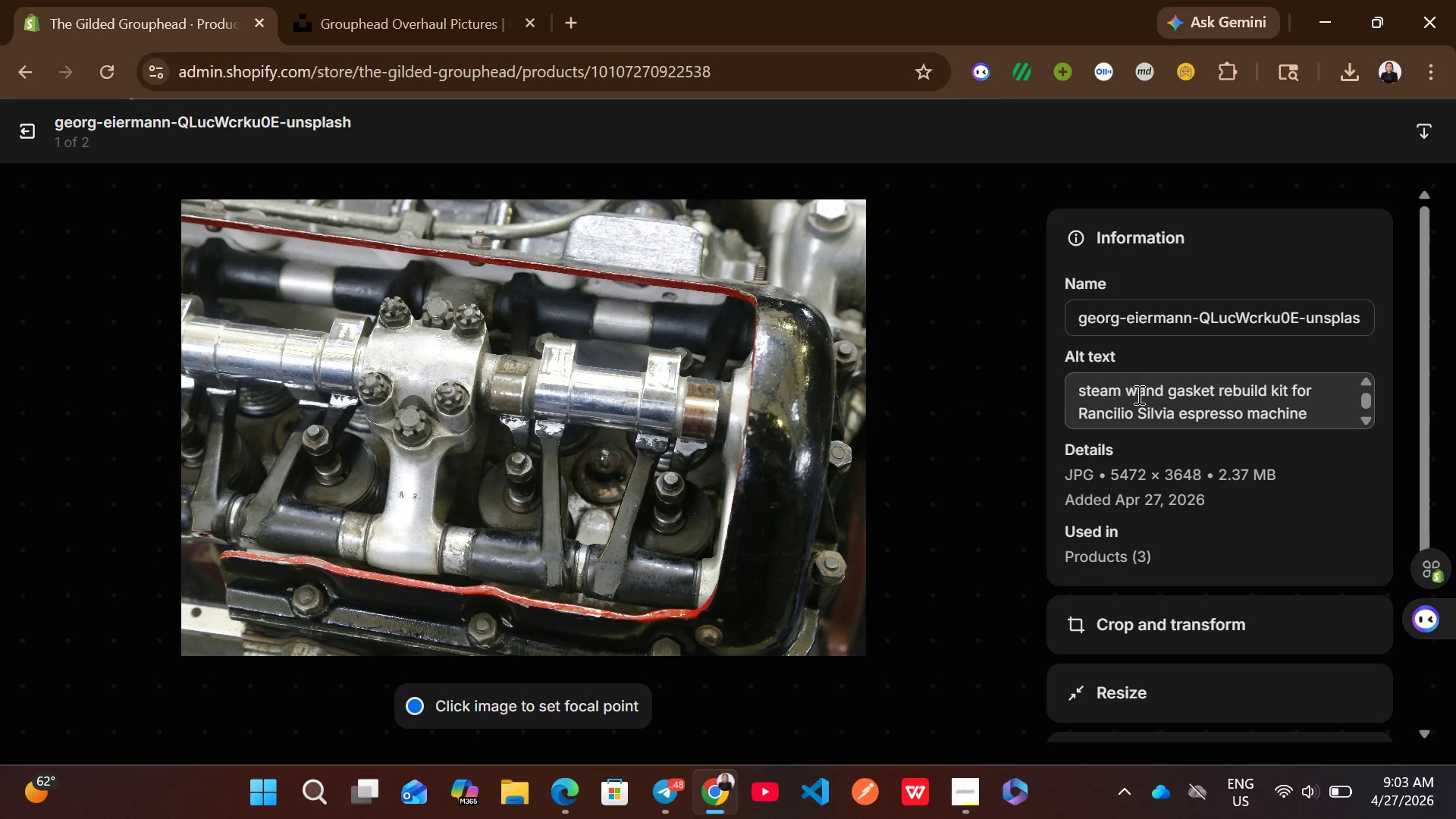 
left_click([1138, 394])
 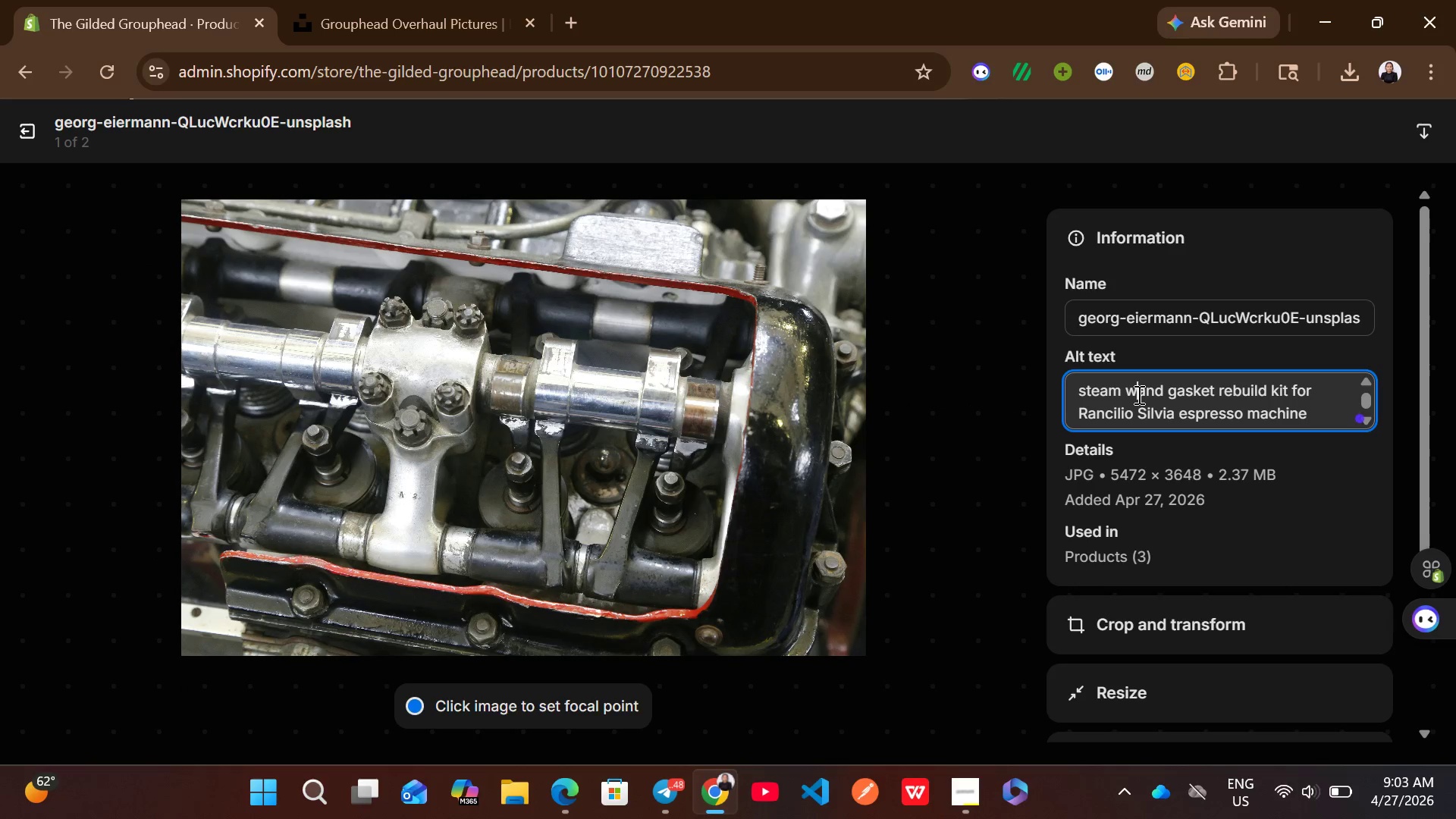 
key(Control+A)
 